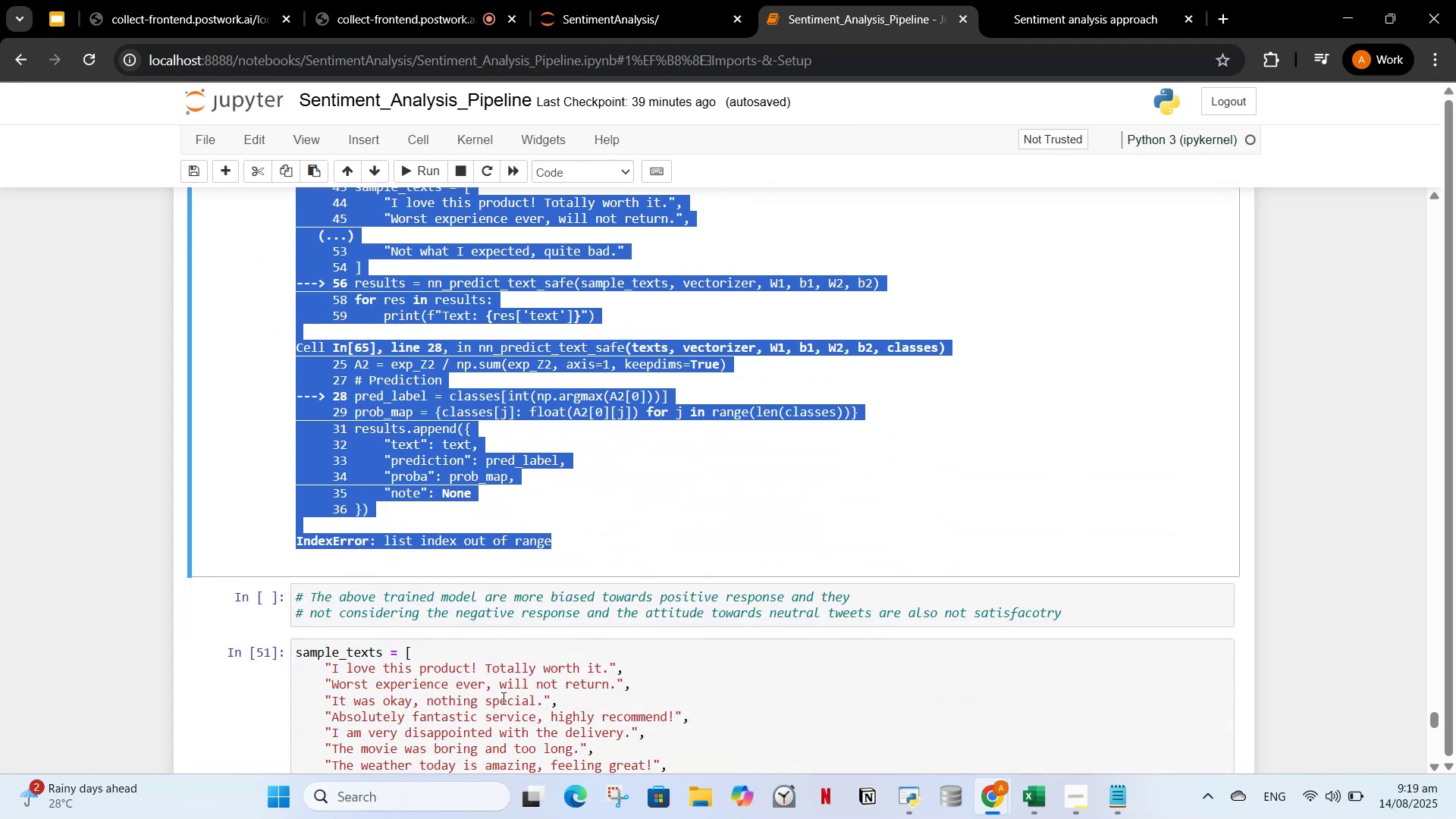 
scroll: coordinate [500, 769], scroll_direction: up, amount: 8.0
 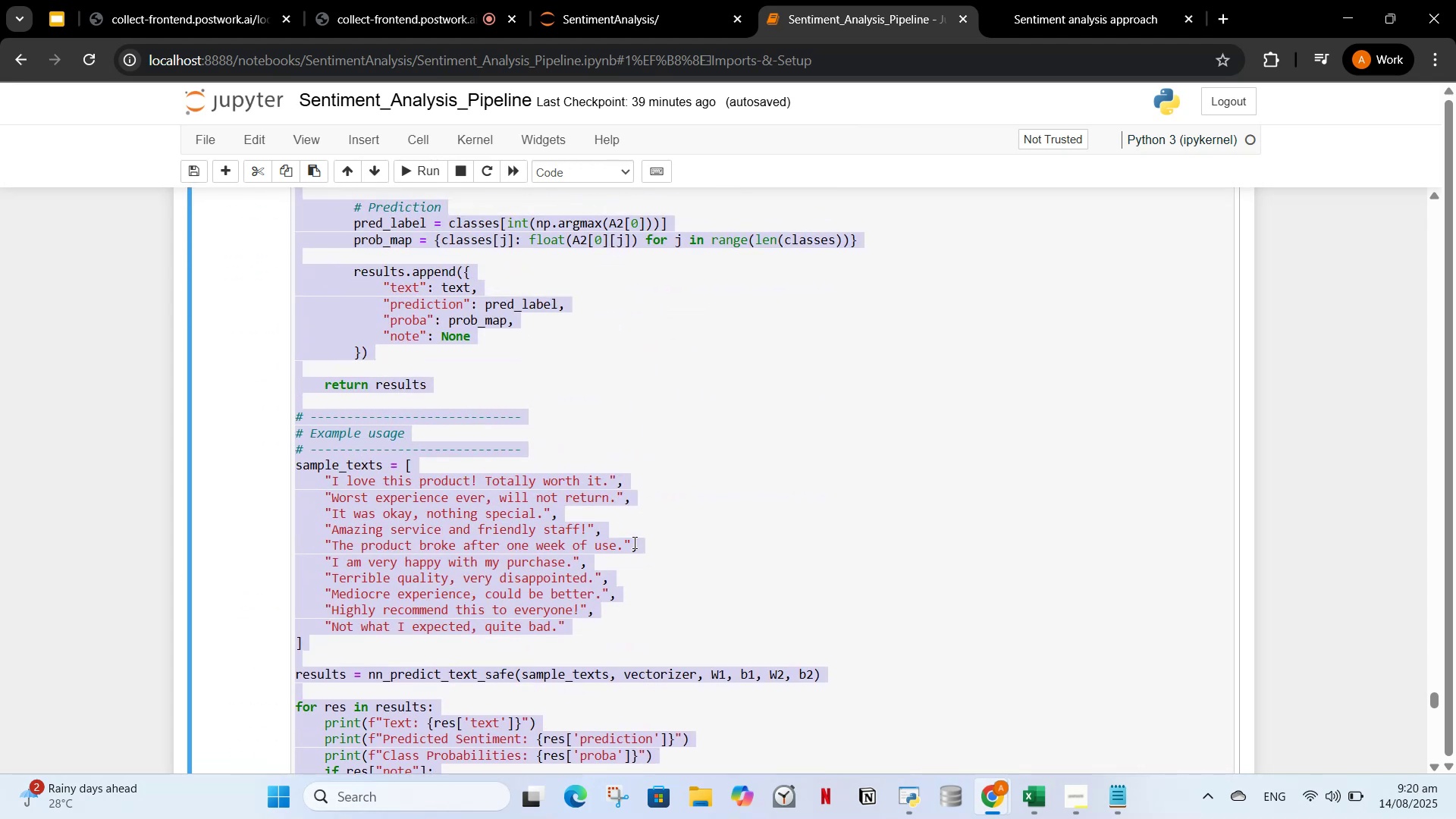 
left_click([633, 542])
 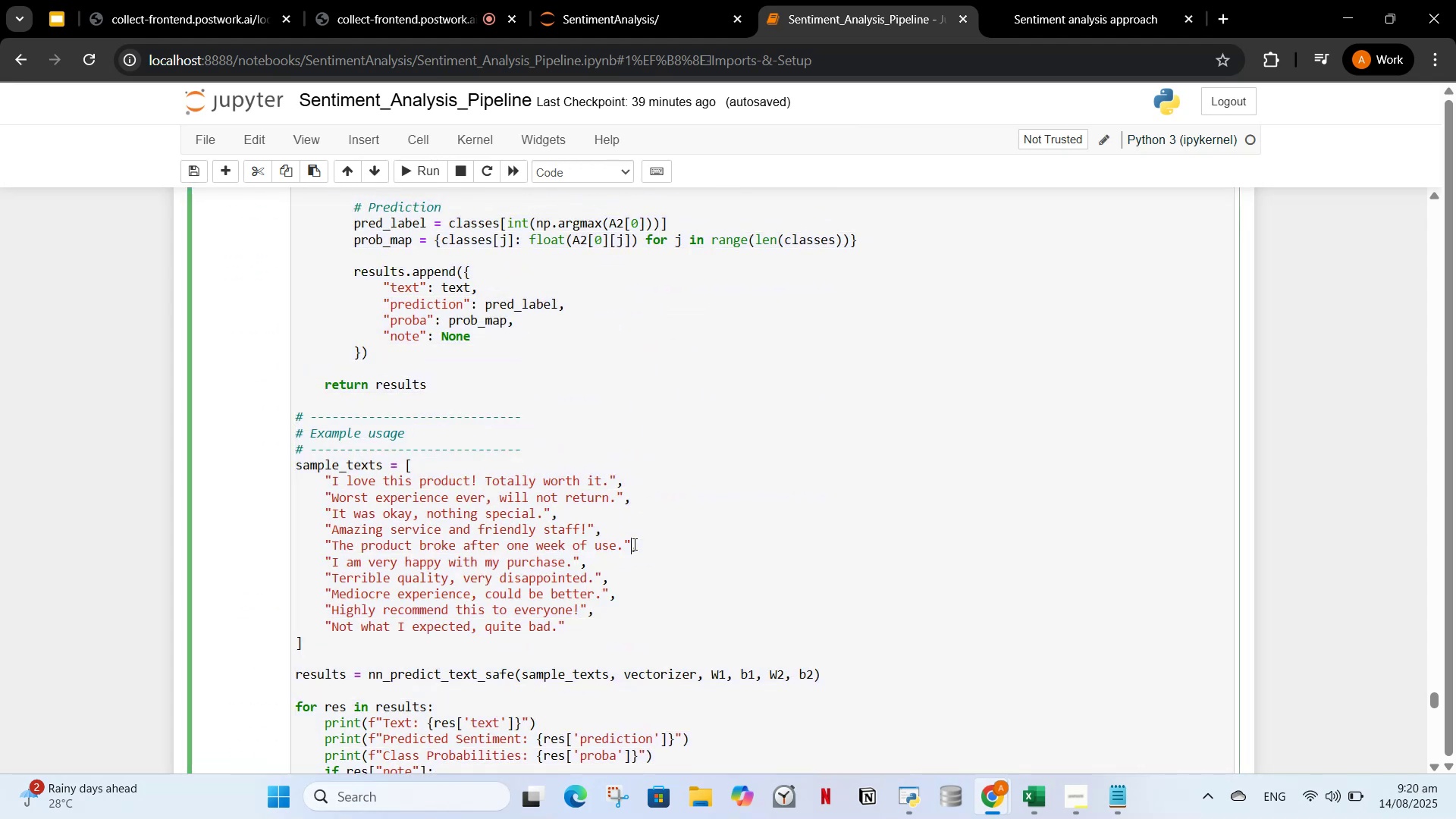 
key(Control+A)
 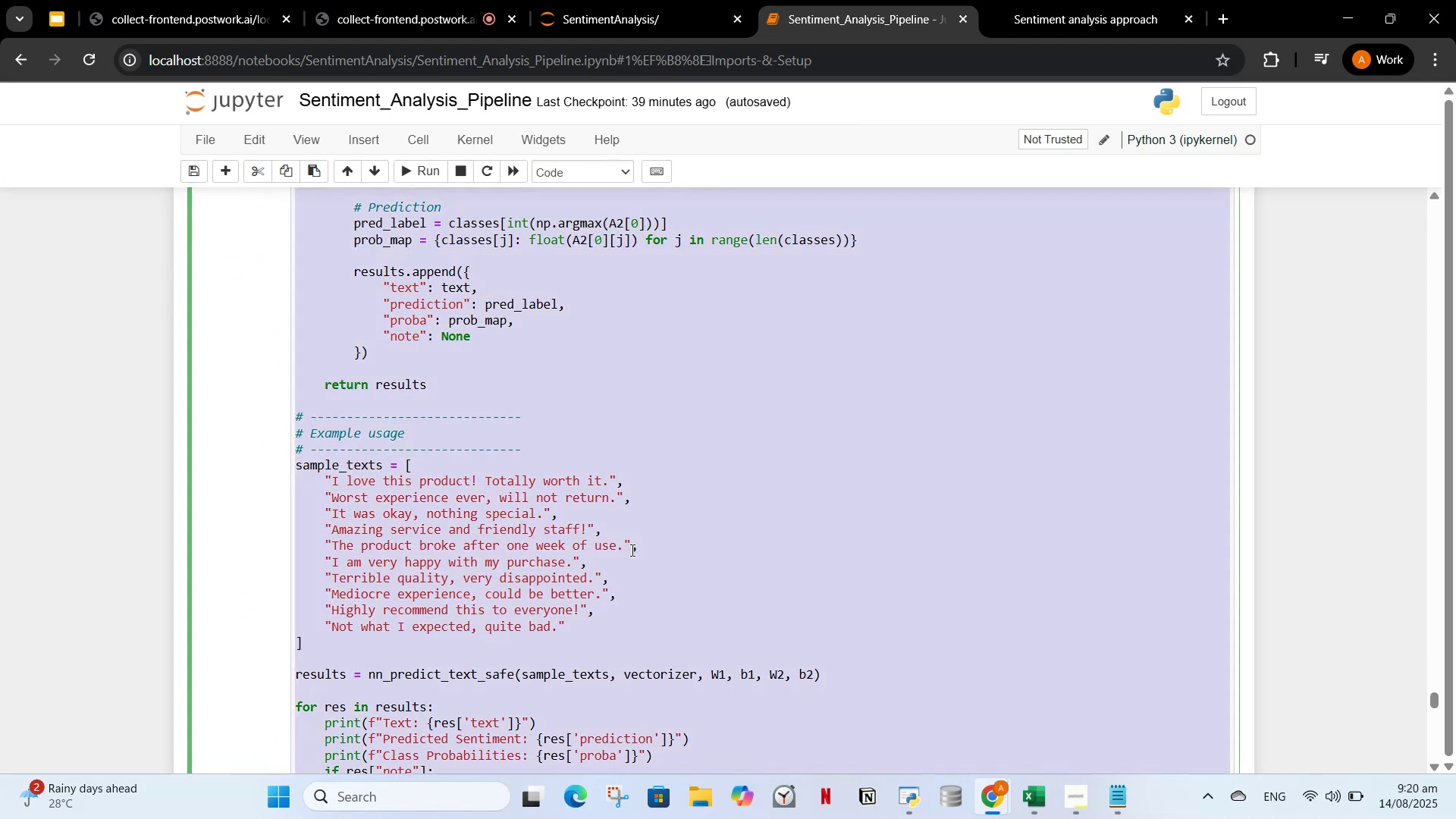 
key(Backspace)
 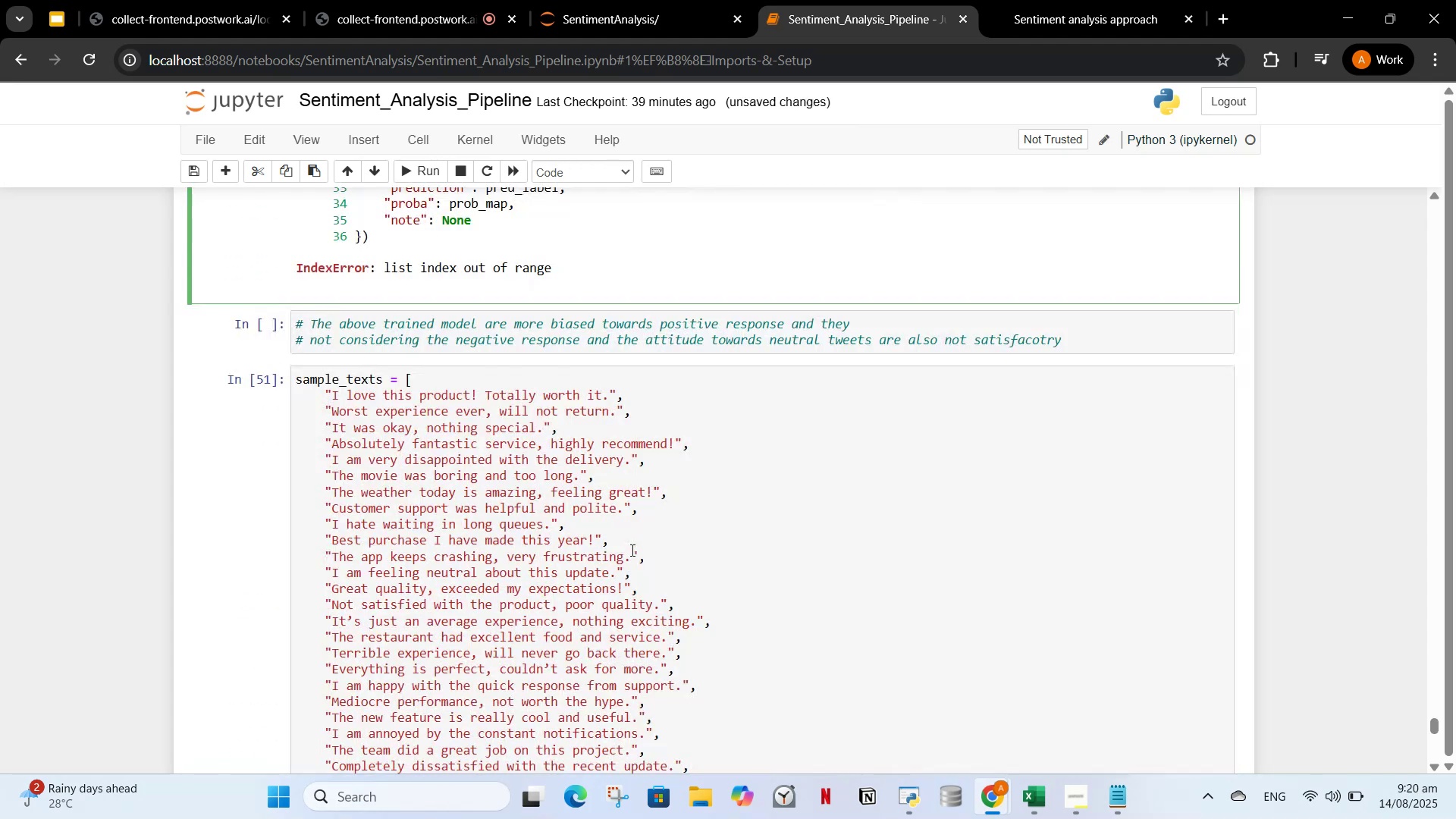 
key(V)
 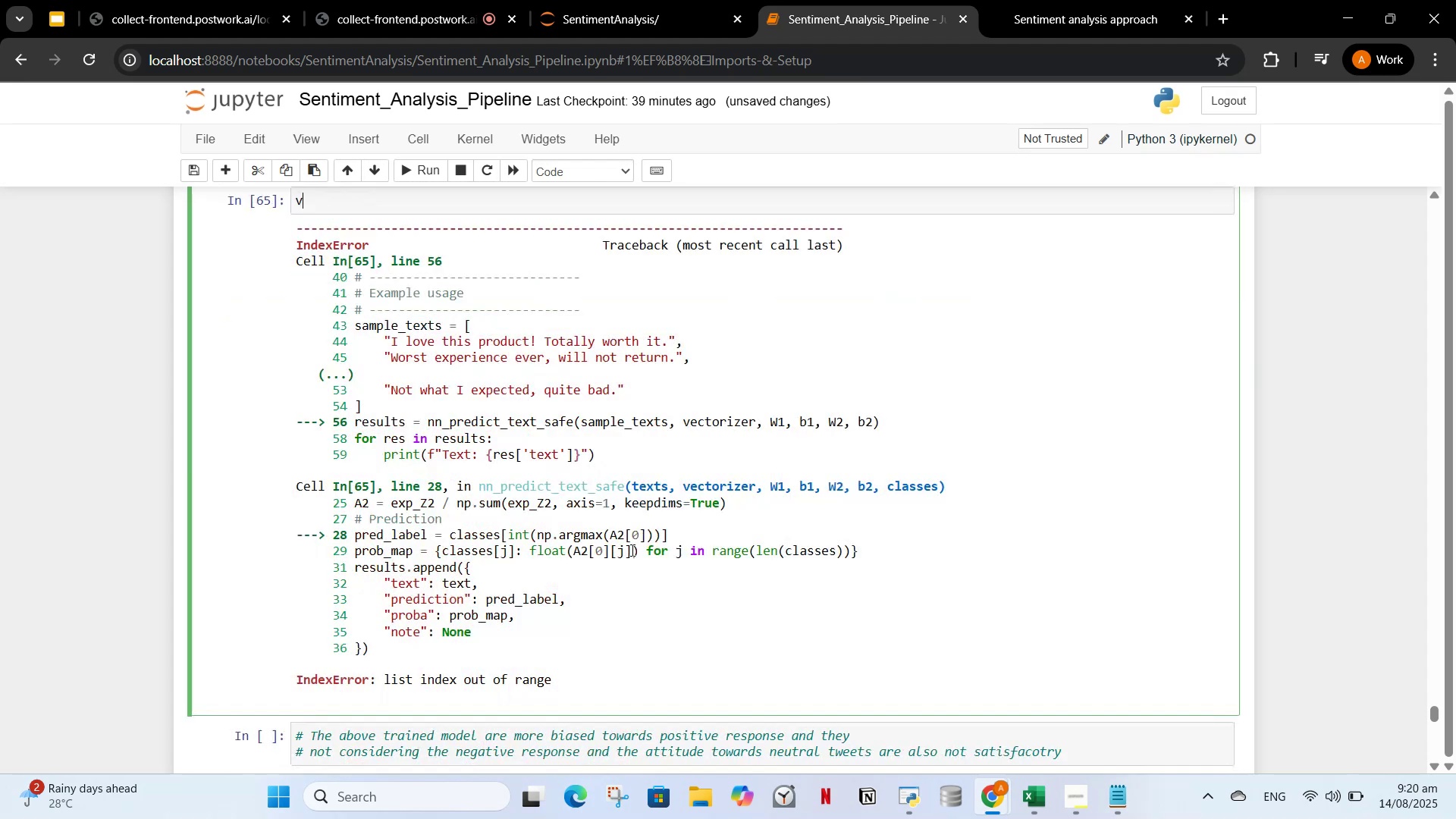 
key(Control+ControlLeft)
 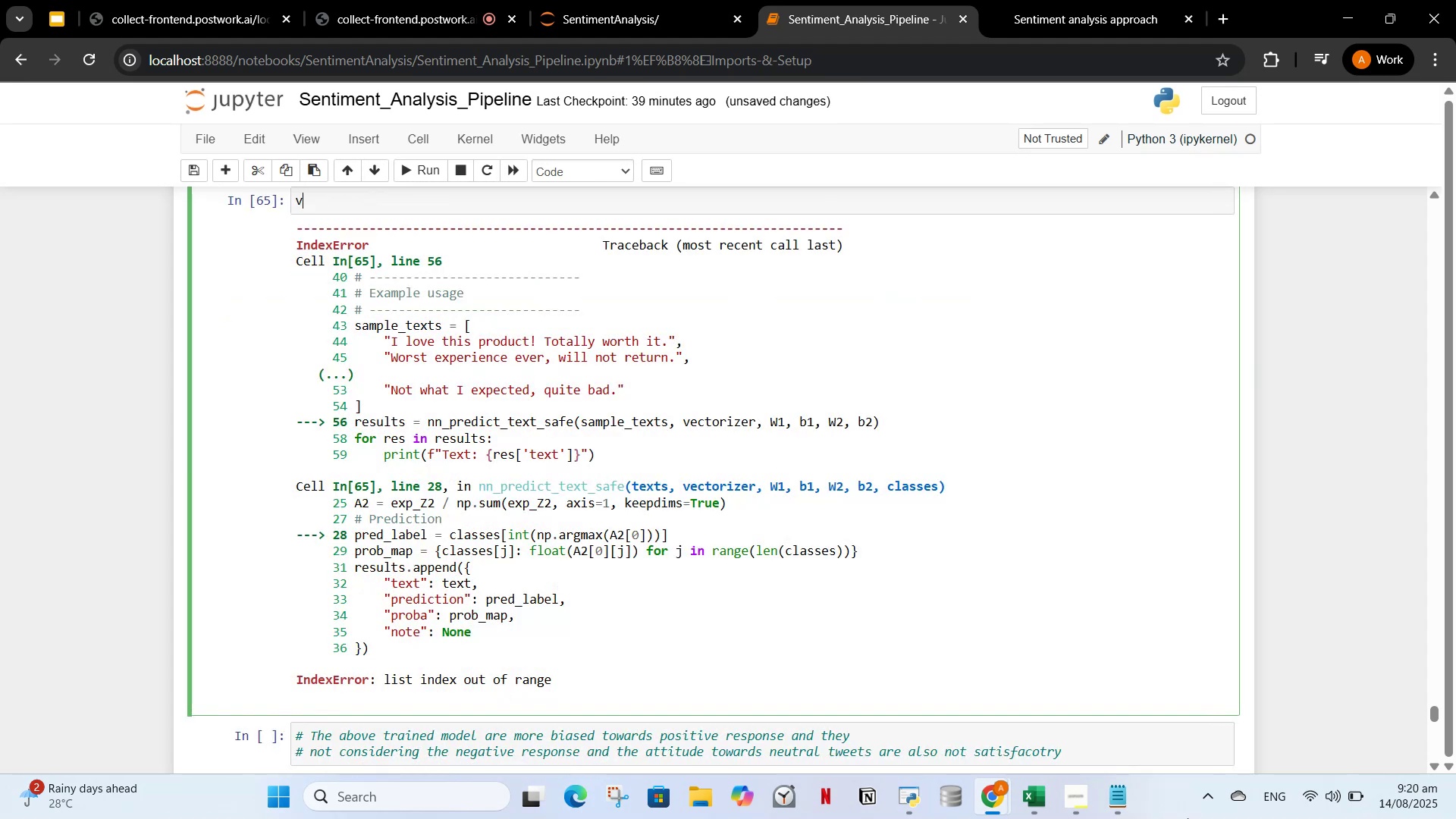 
key(Backspace)
 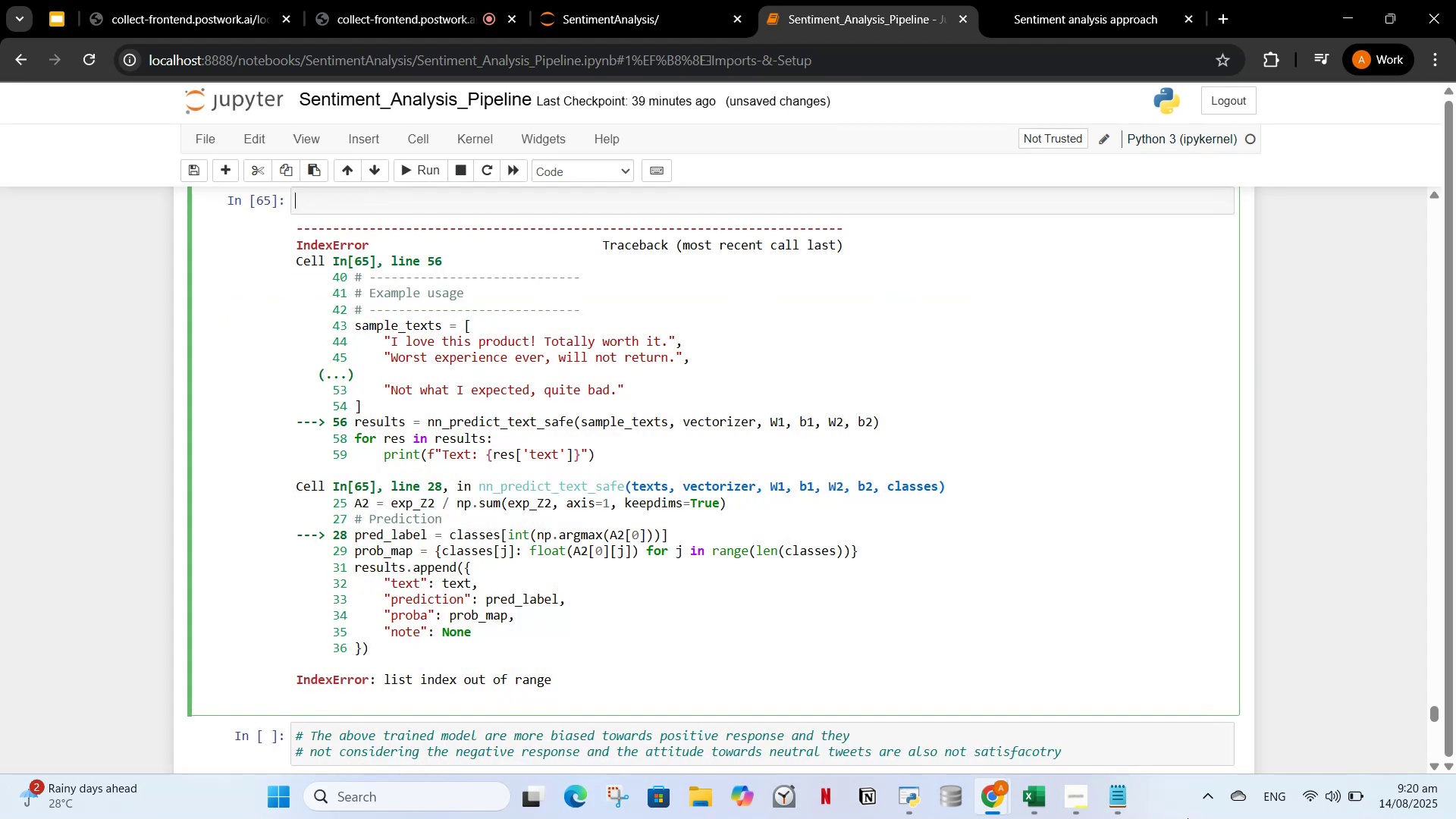 
key(Control+V)
 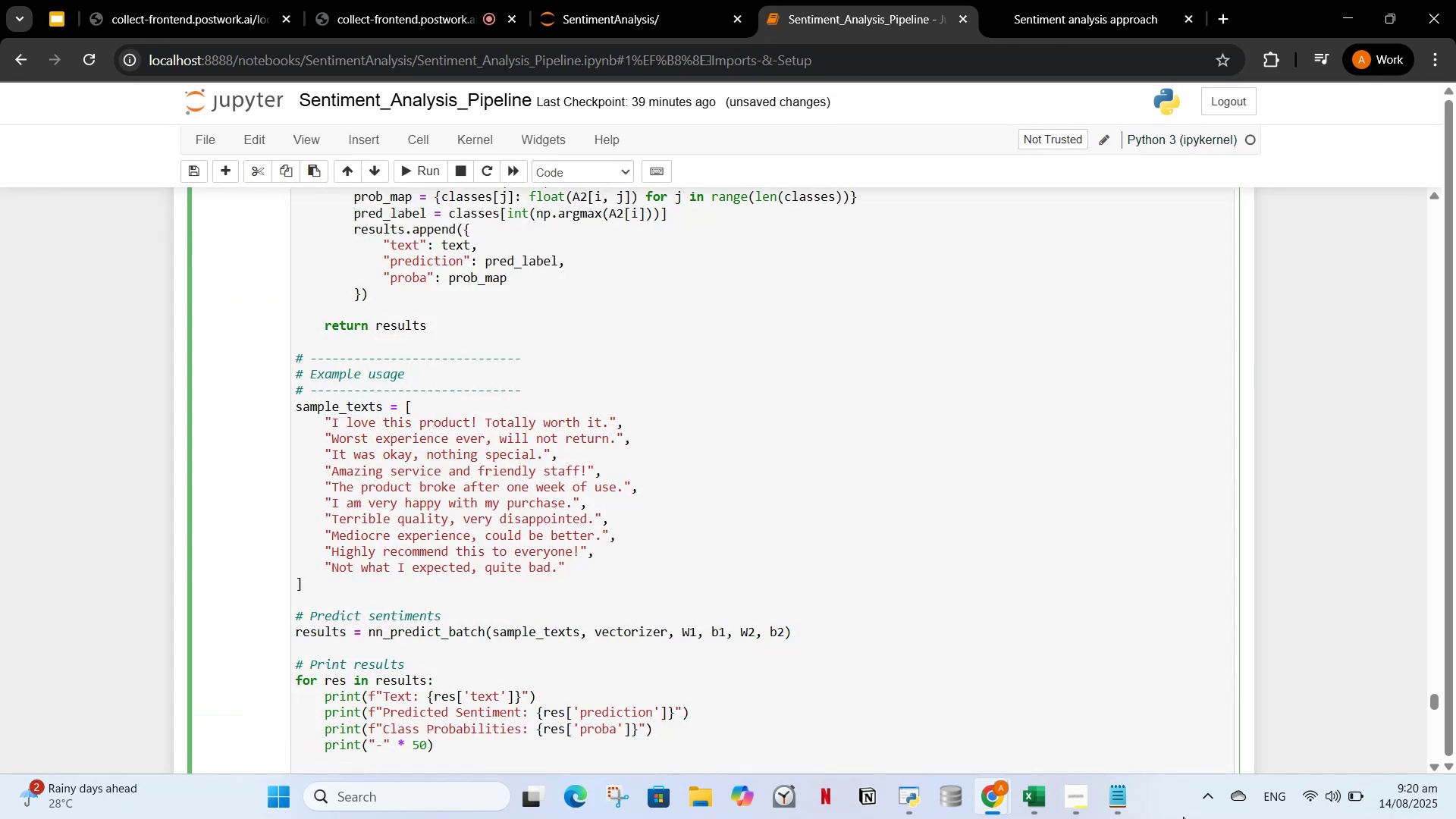 
scroll: coordinate [912, 615], scroll_direction: up, amount: 10.0
 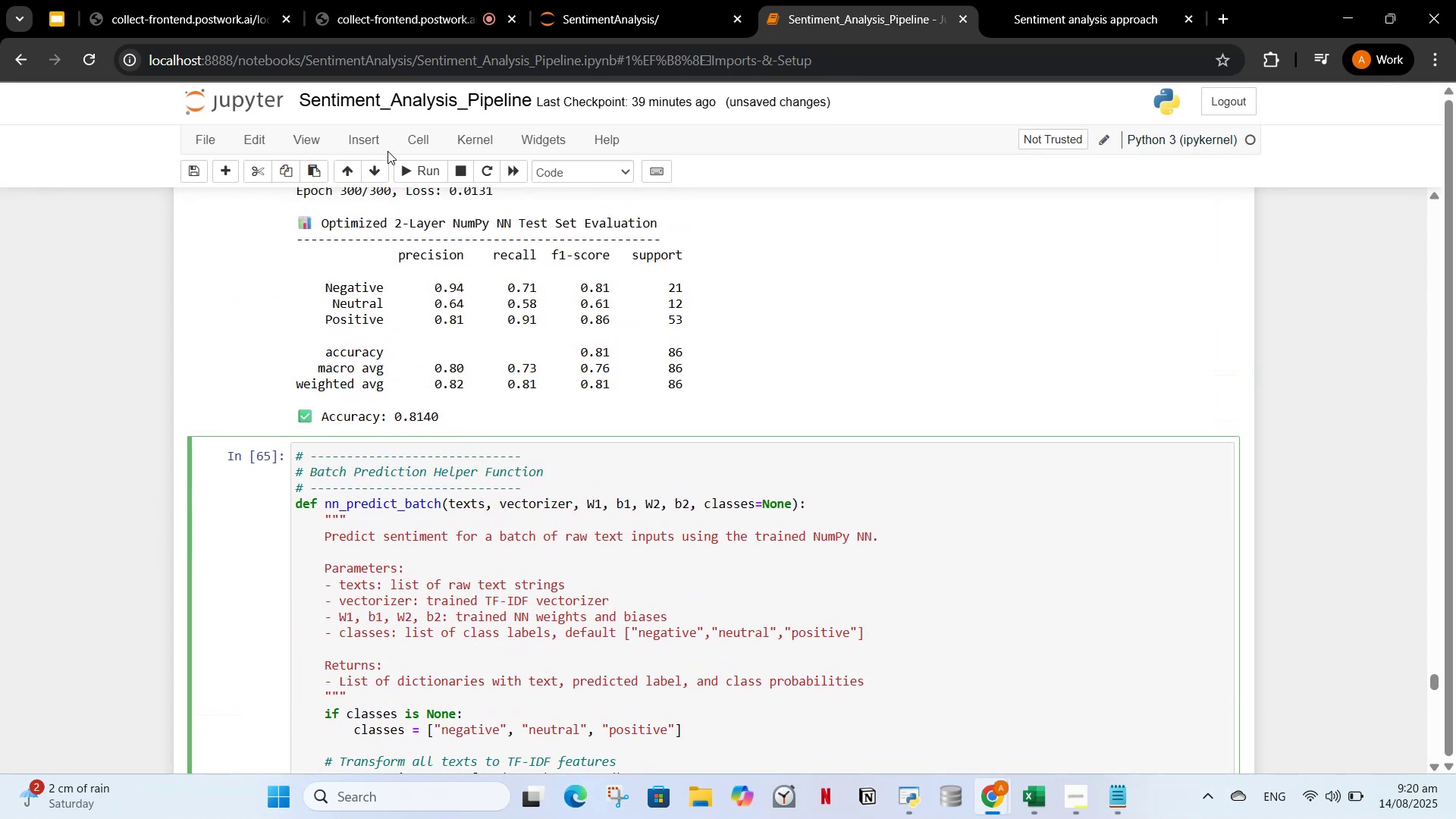 
left_click([406, 173])
 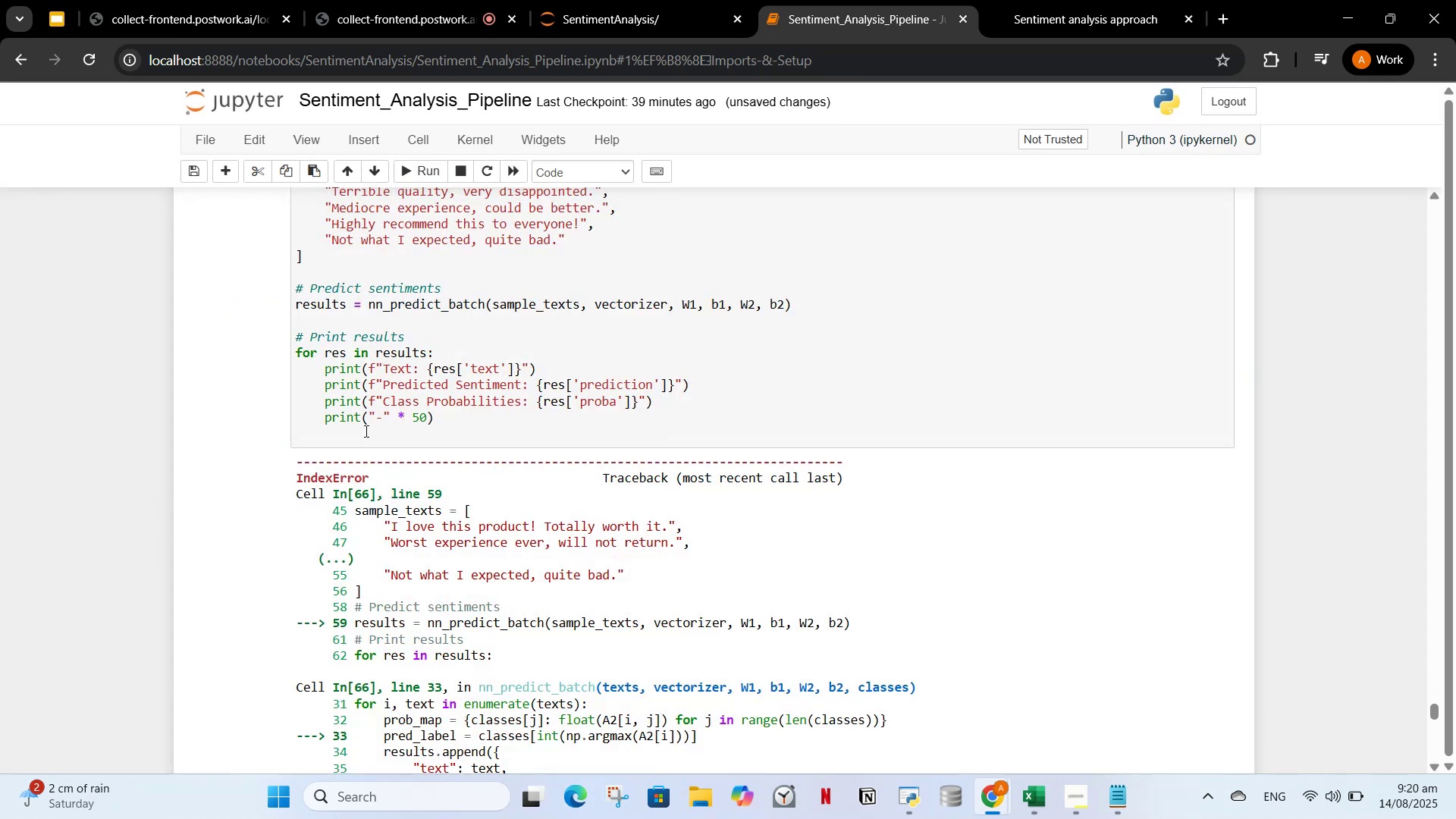 
scroll: coordinate [420, 541], scroll_direction: down, amount: 2.0
 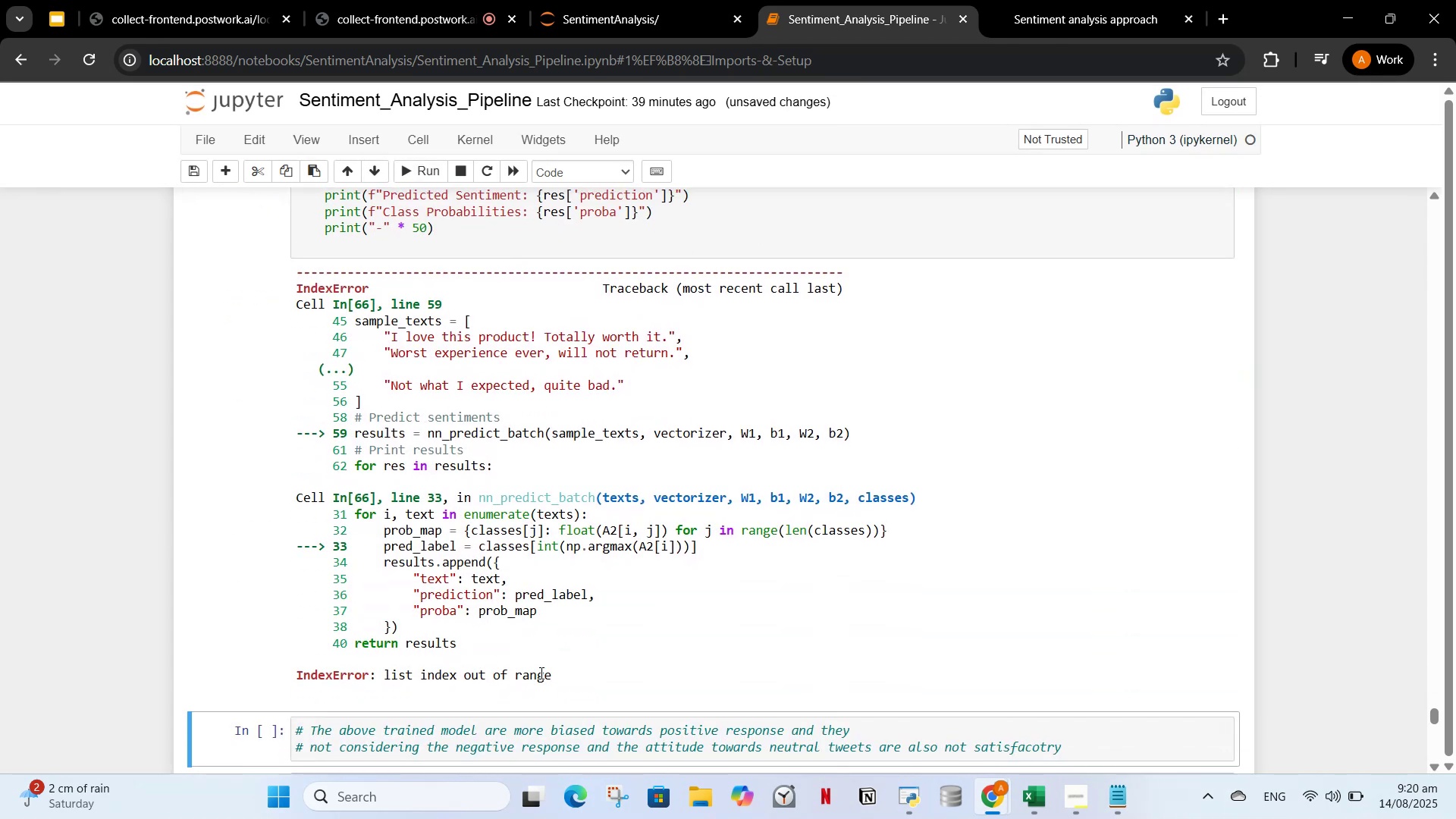 
left_click_drag(start_coordinate=[566, 683], to_coordinate=[282, 266])
 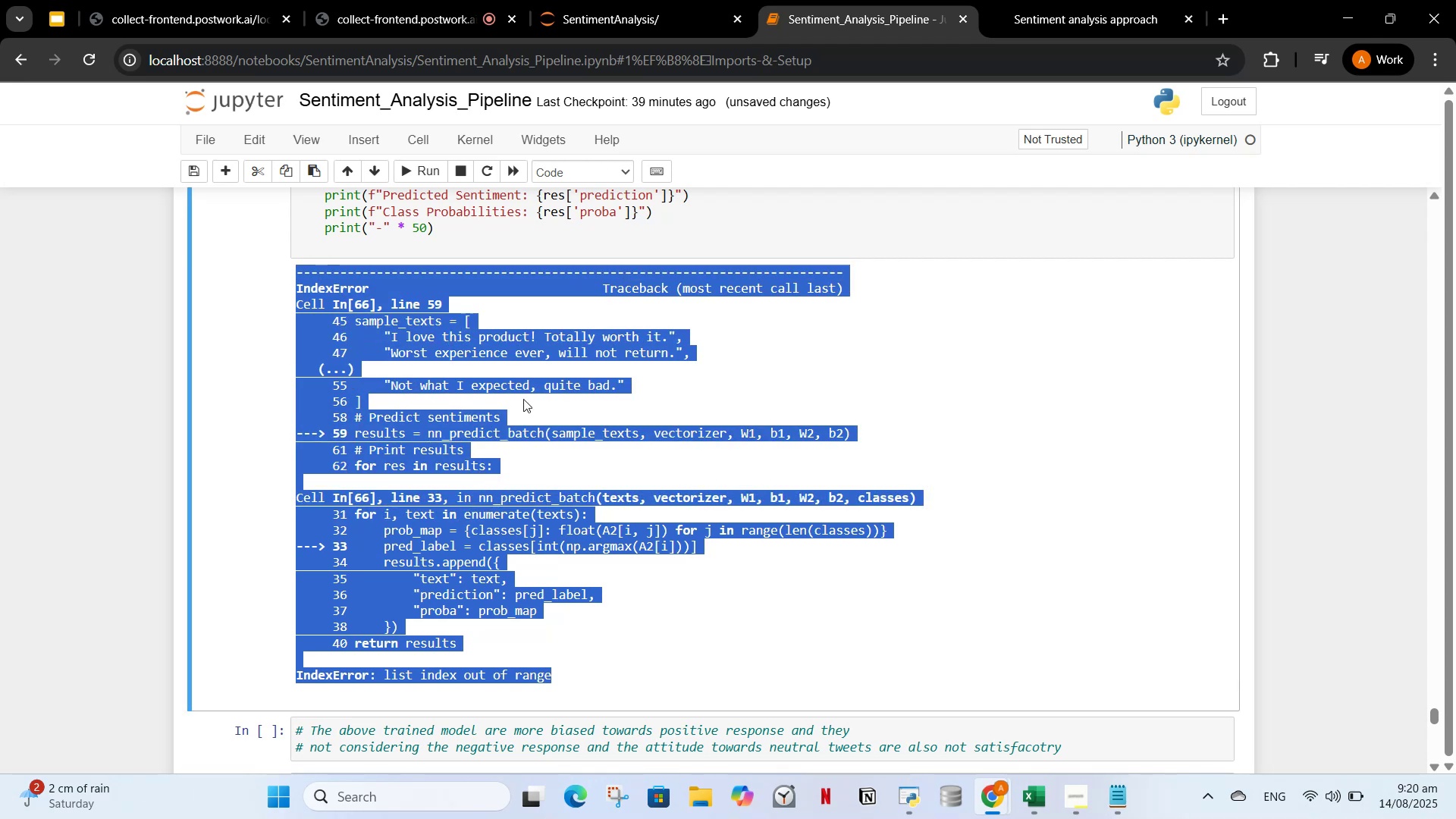 
key(Control+C)
 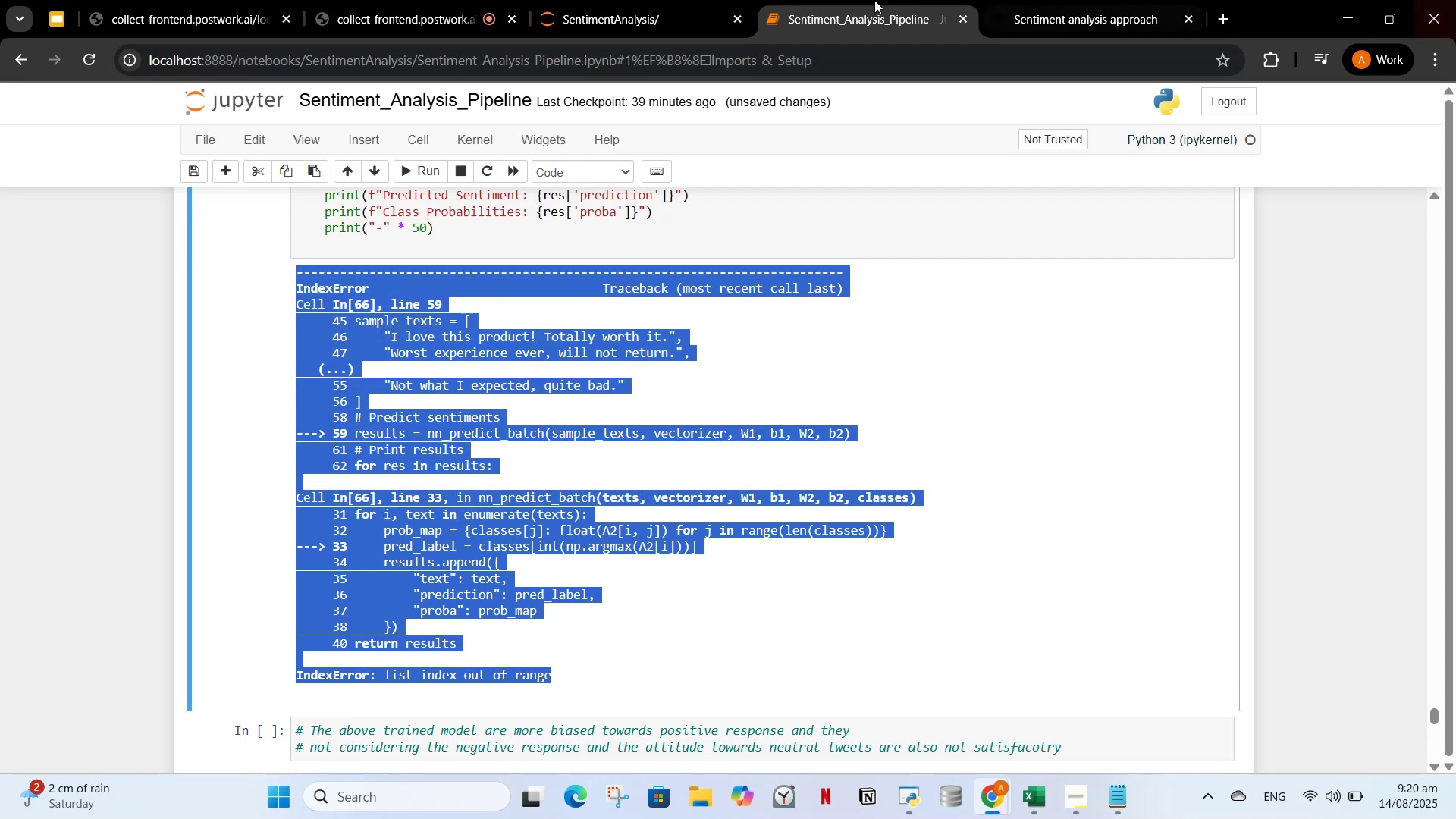 
left_click([1048, 0])
 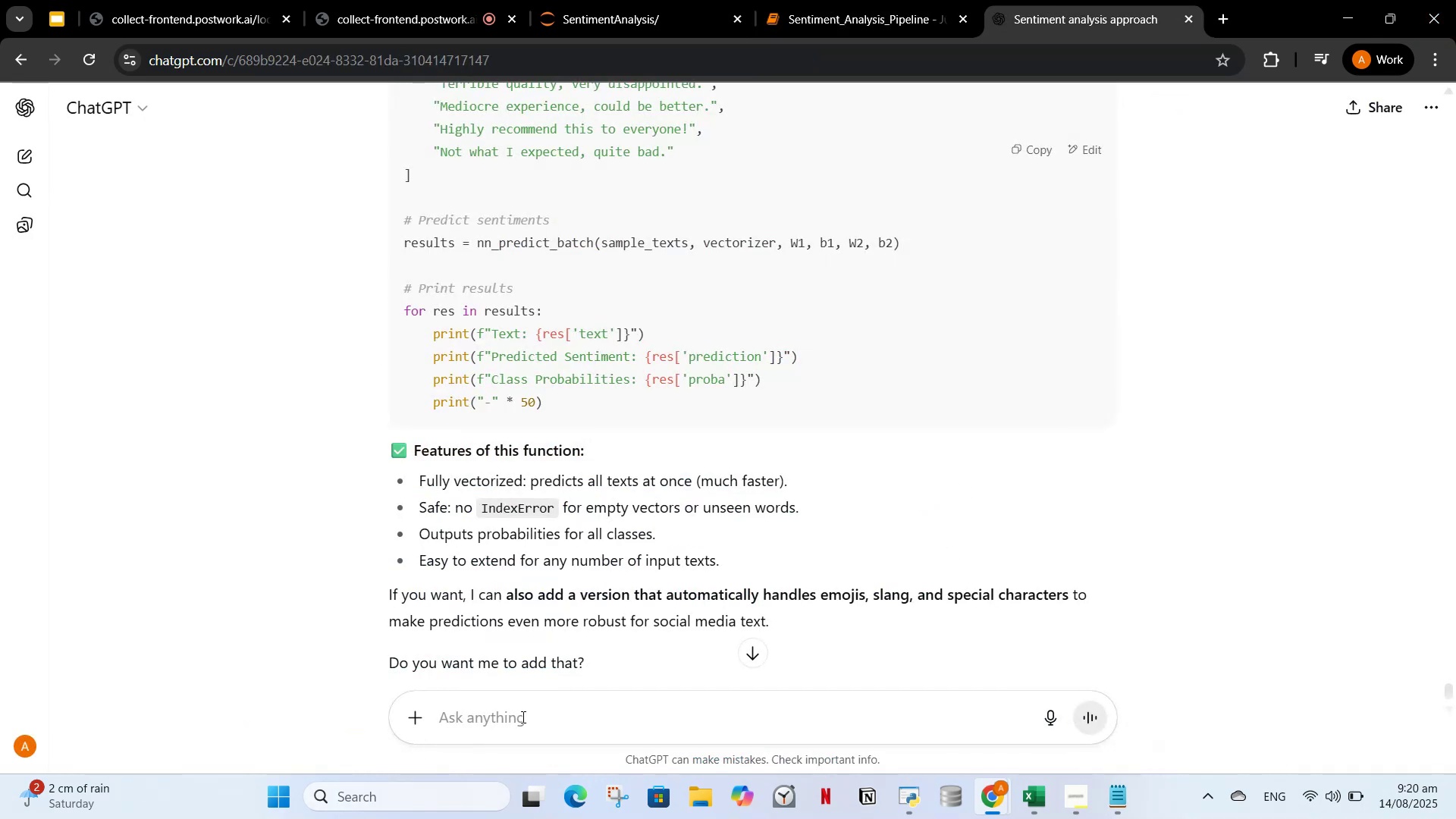 
left_click([543, 705])
 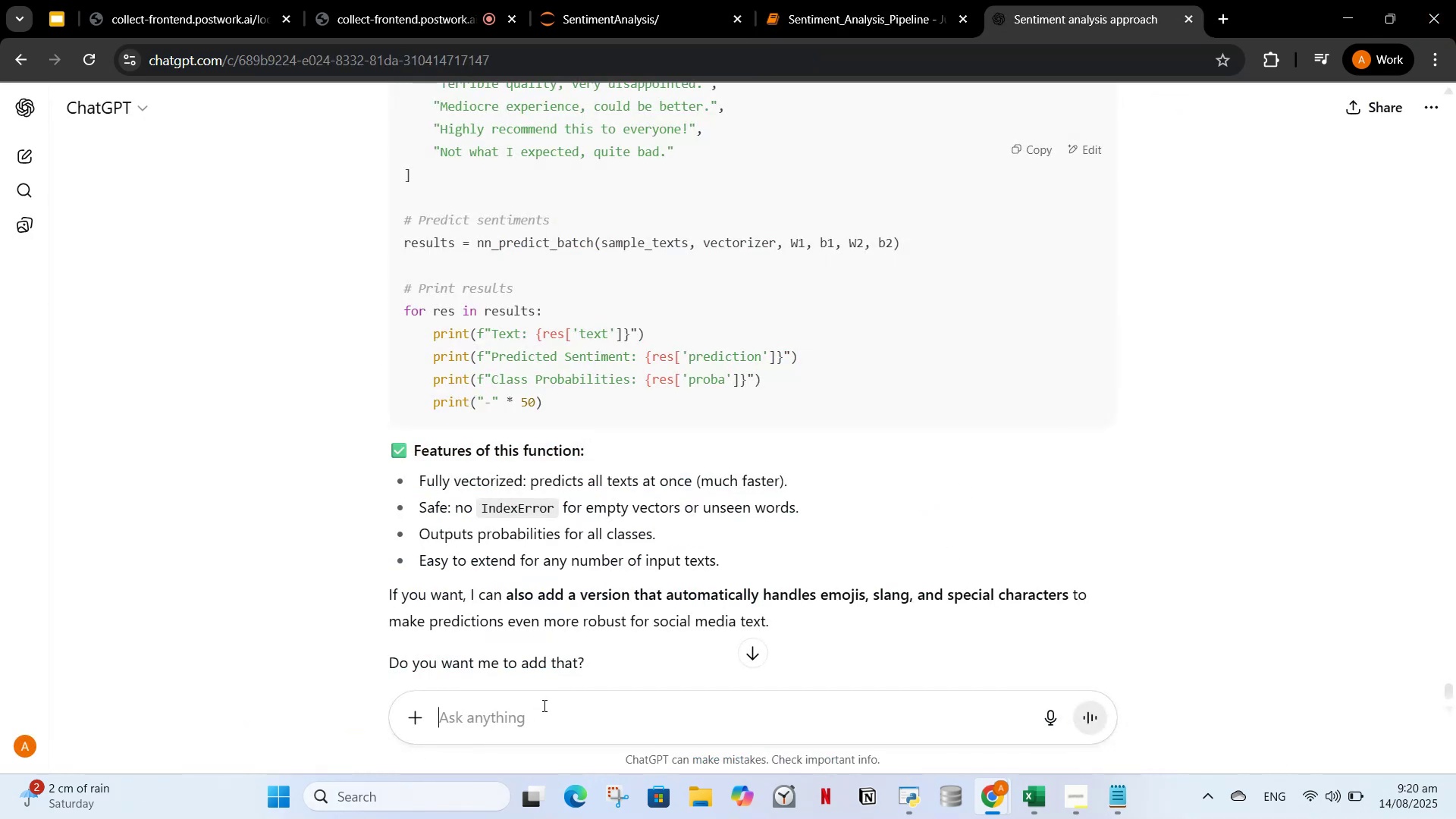 
key(Control+V)
 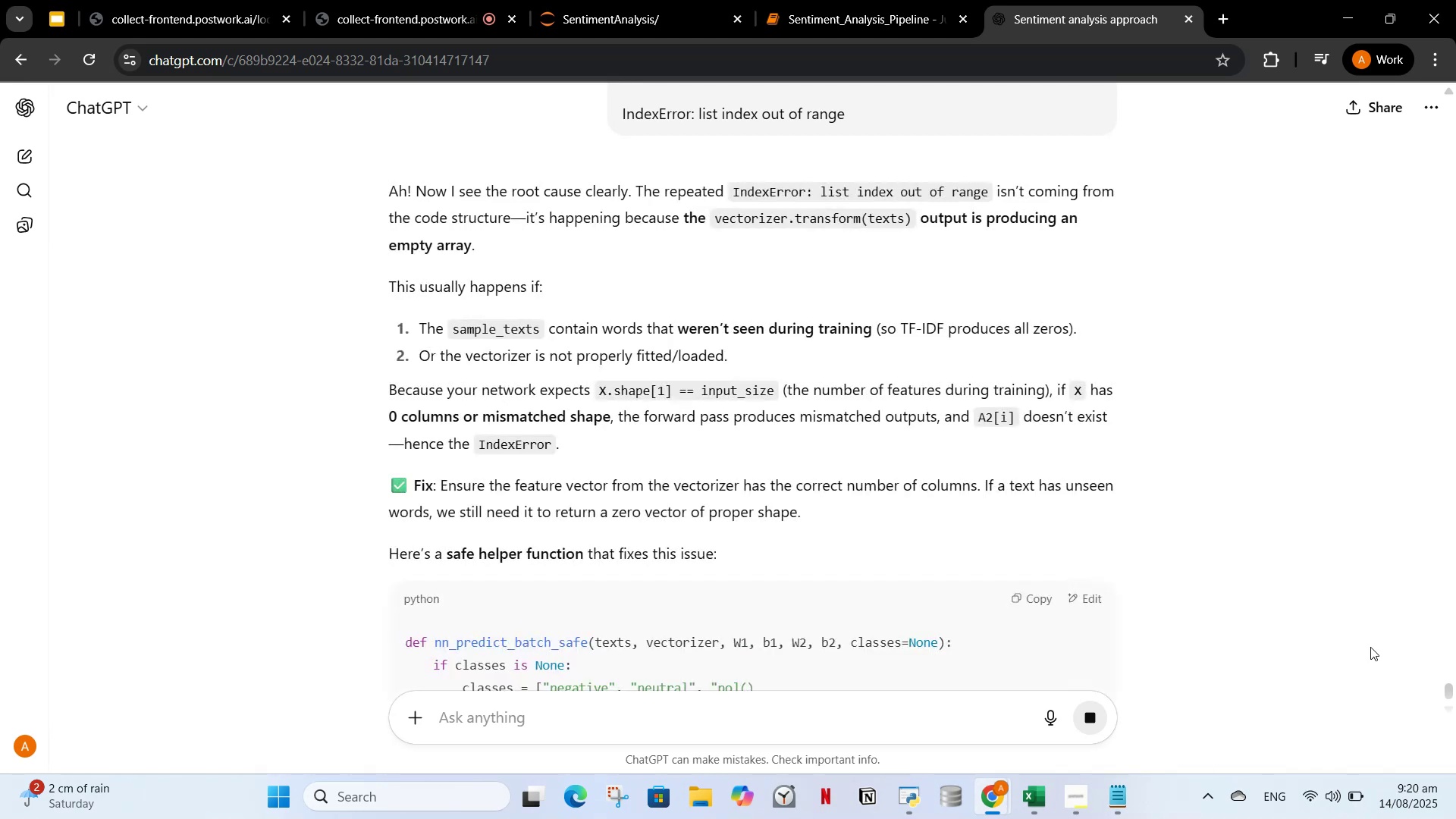 
wait(24.65)
 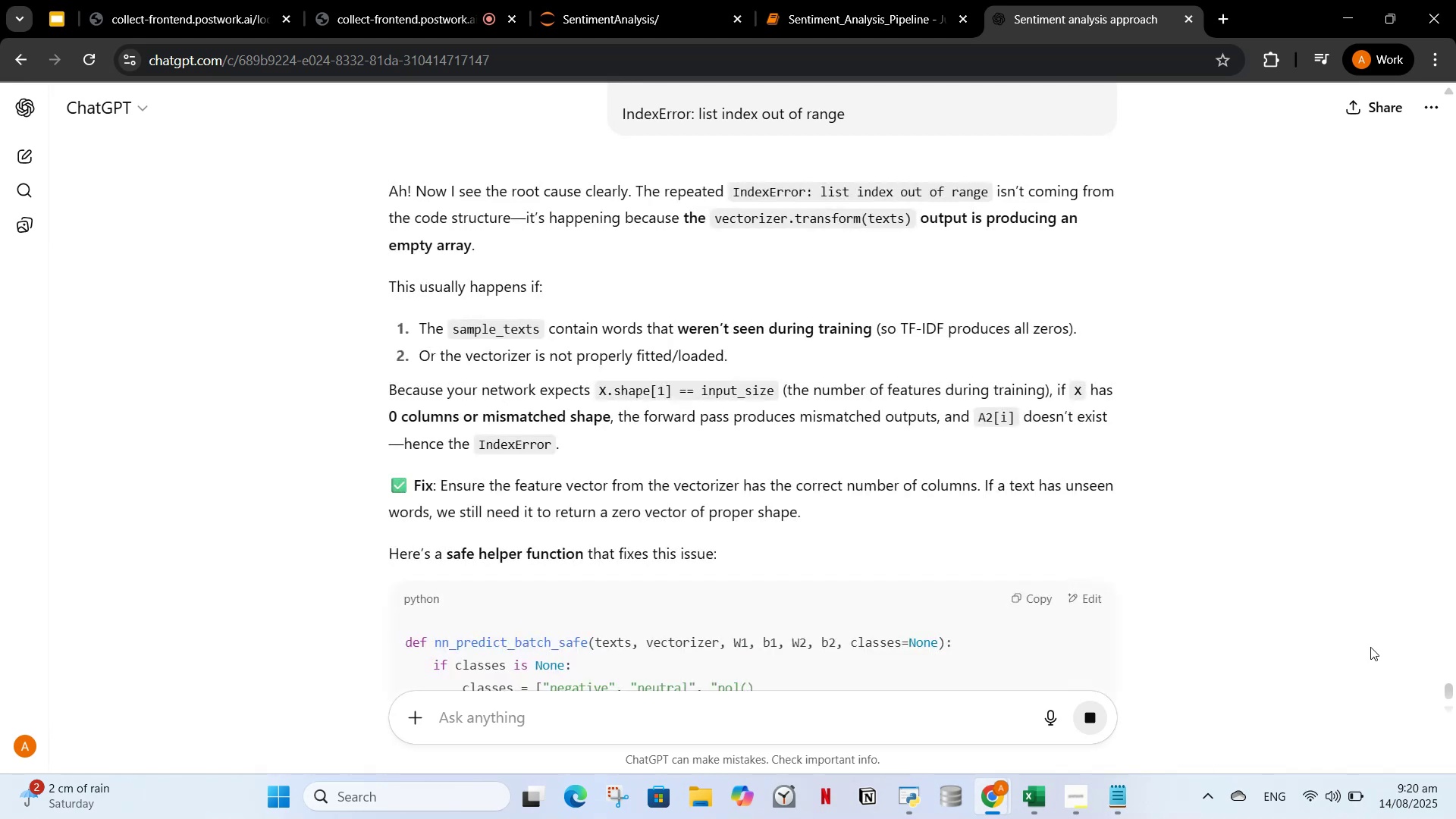 
left_click([424, 0])
 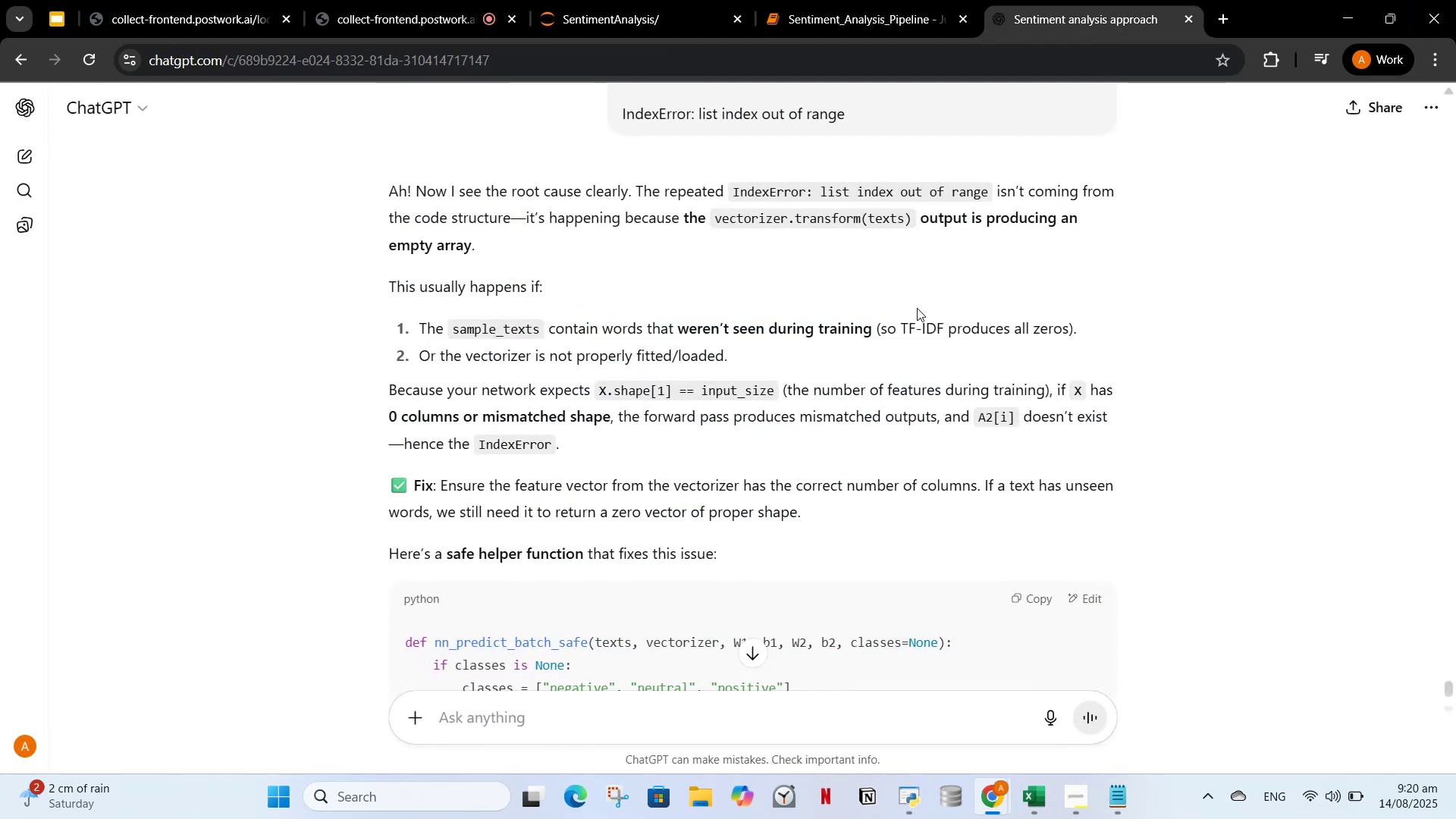 
wait(11.36)
 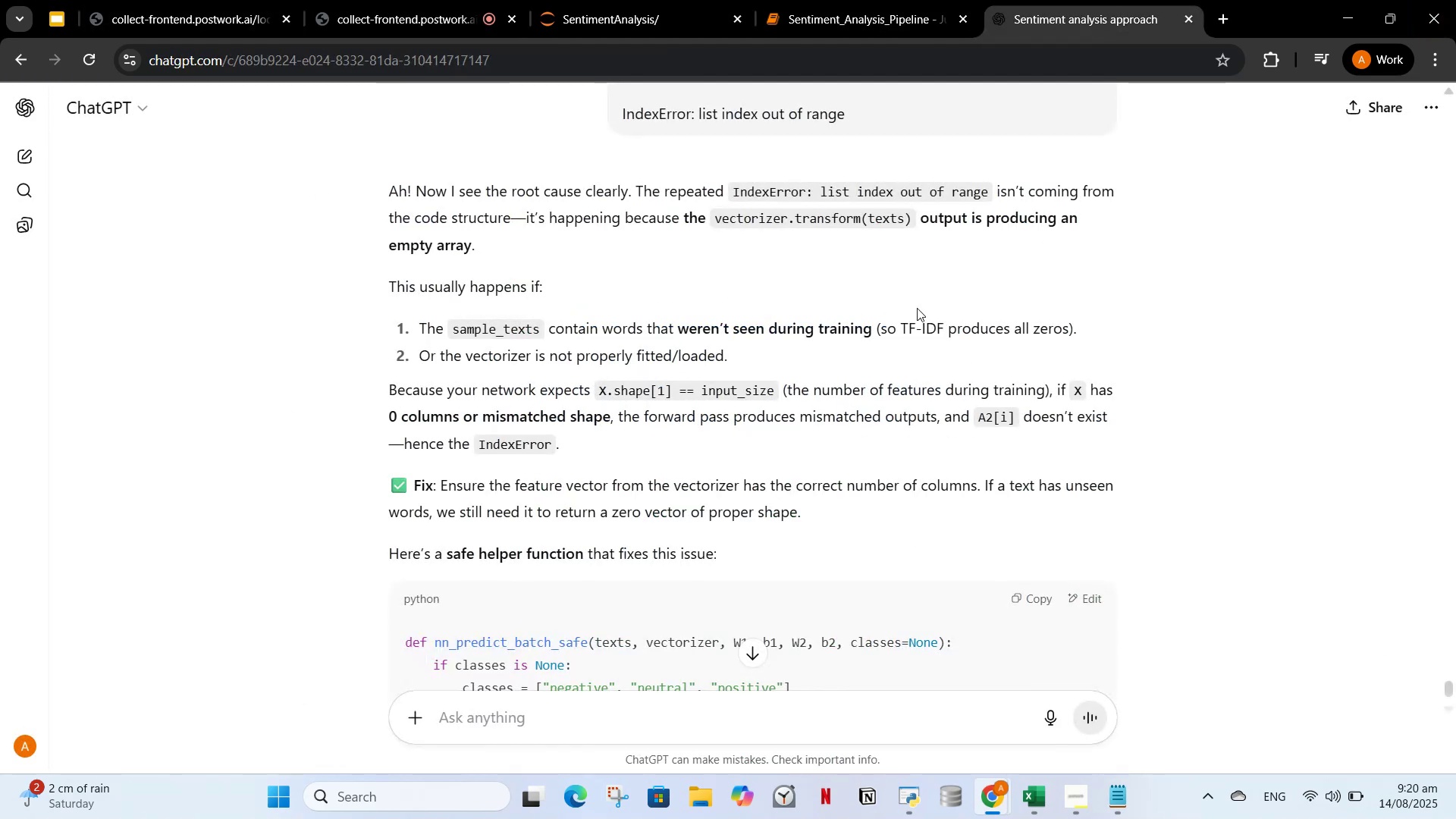 
scroll: coordinate [883, 416], scroll_direction: down, amount: 16.0
 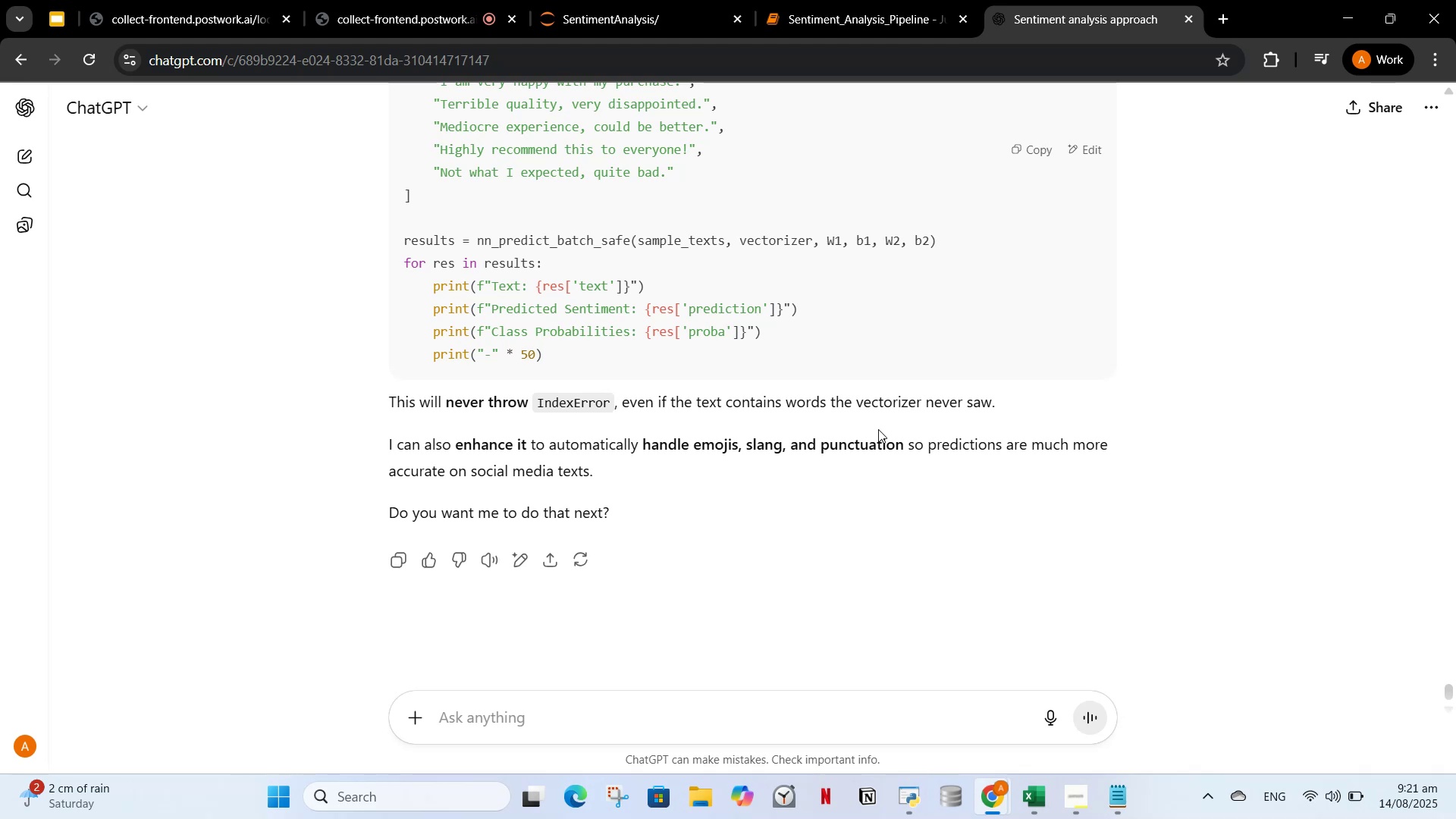 
scroll: coordinate [878, 429], scroll_direction: up, amount: 1.0
 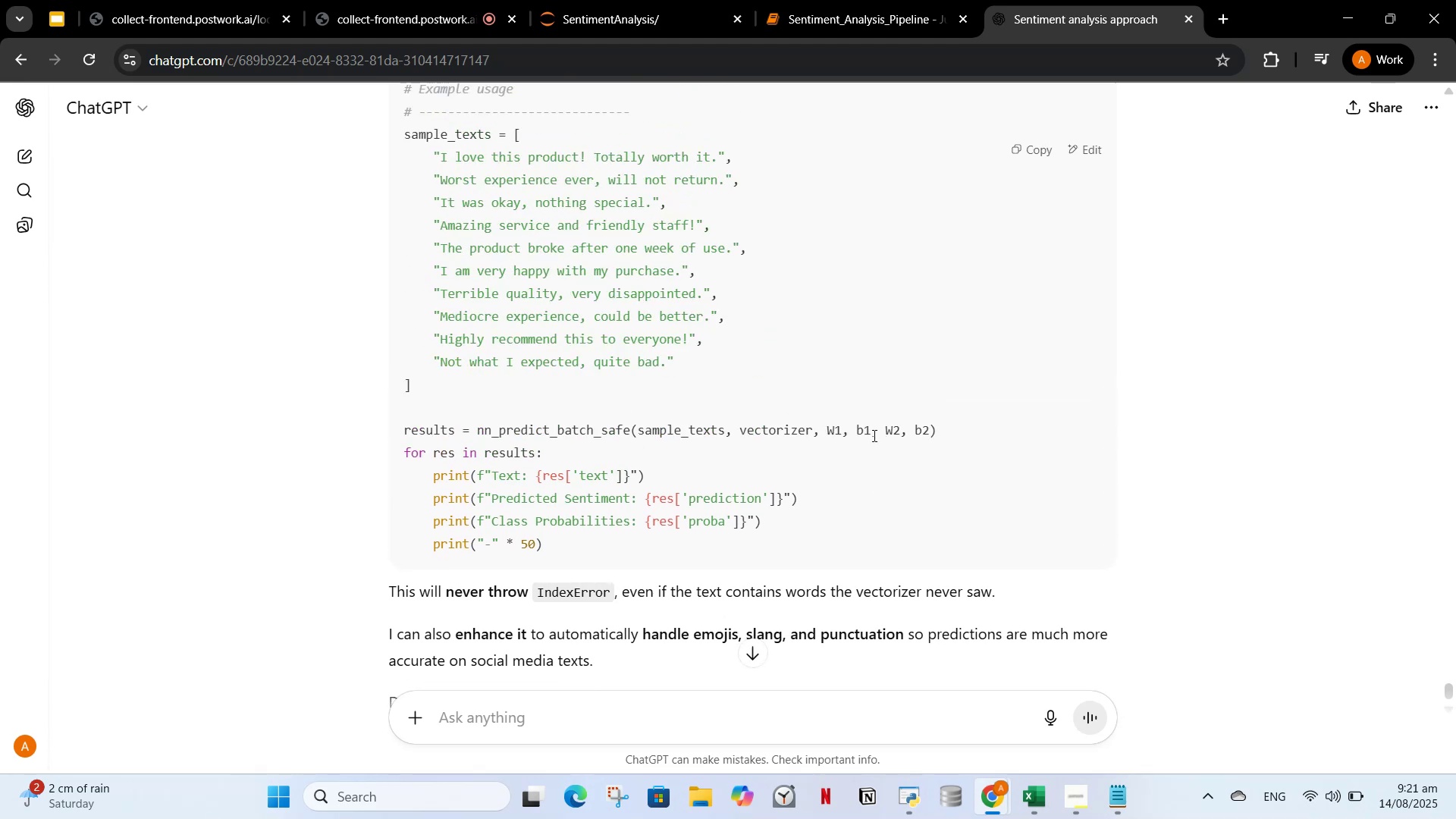 
wait(5.31)
 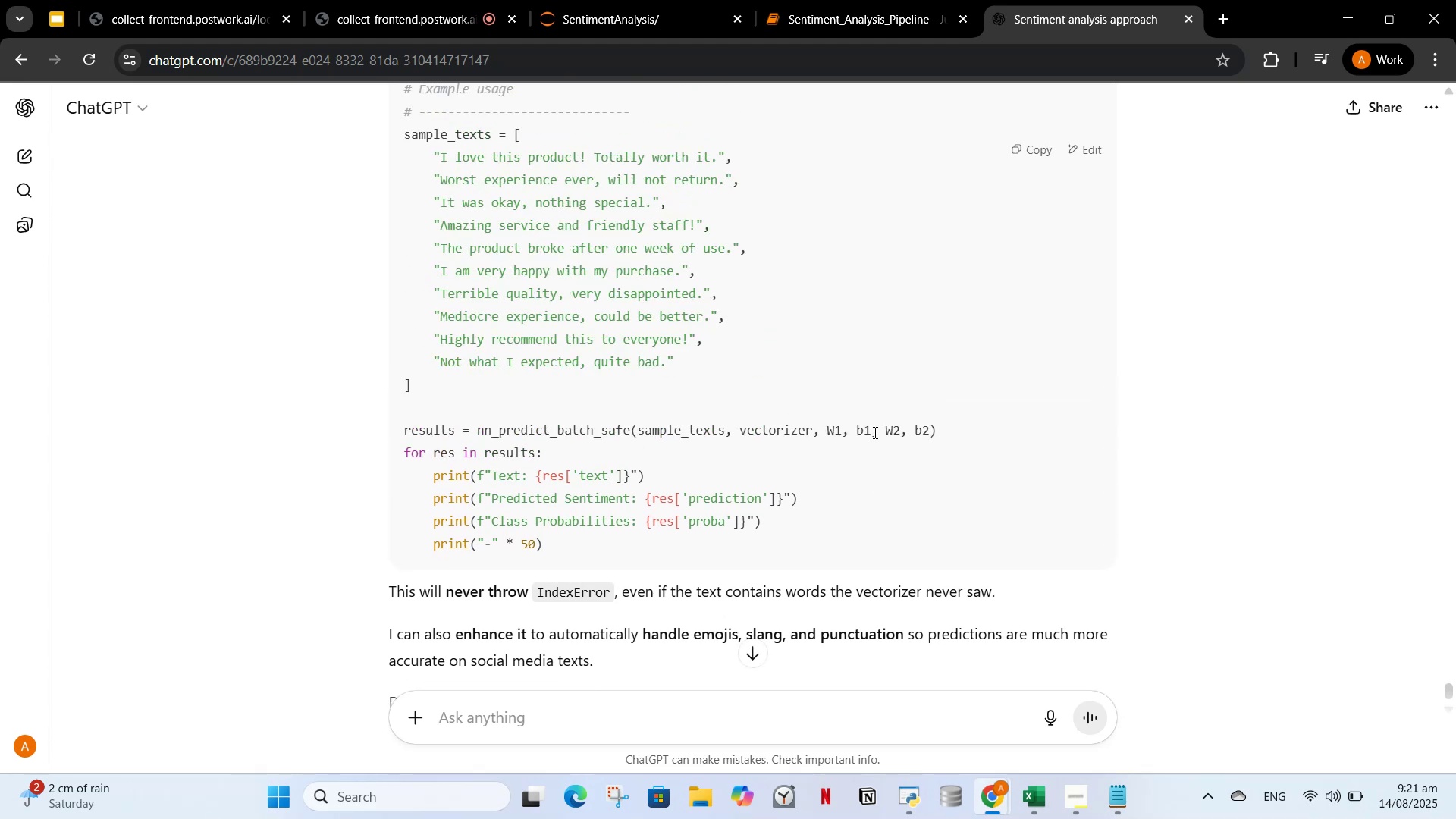 
scroll: coordinate [873, 436], scroll_direction: down, amount: 1.0
 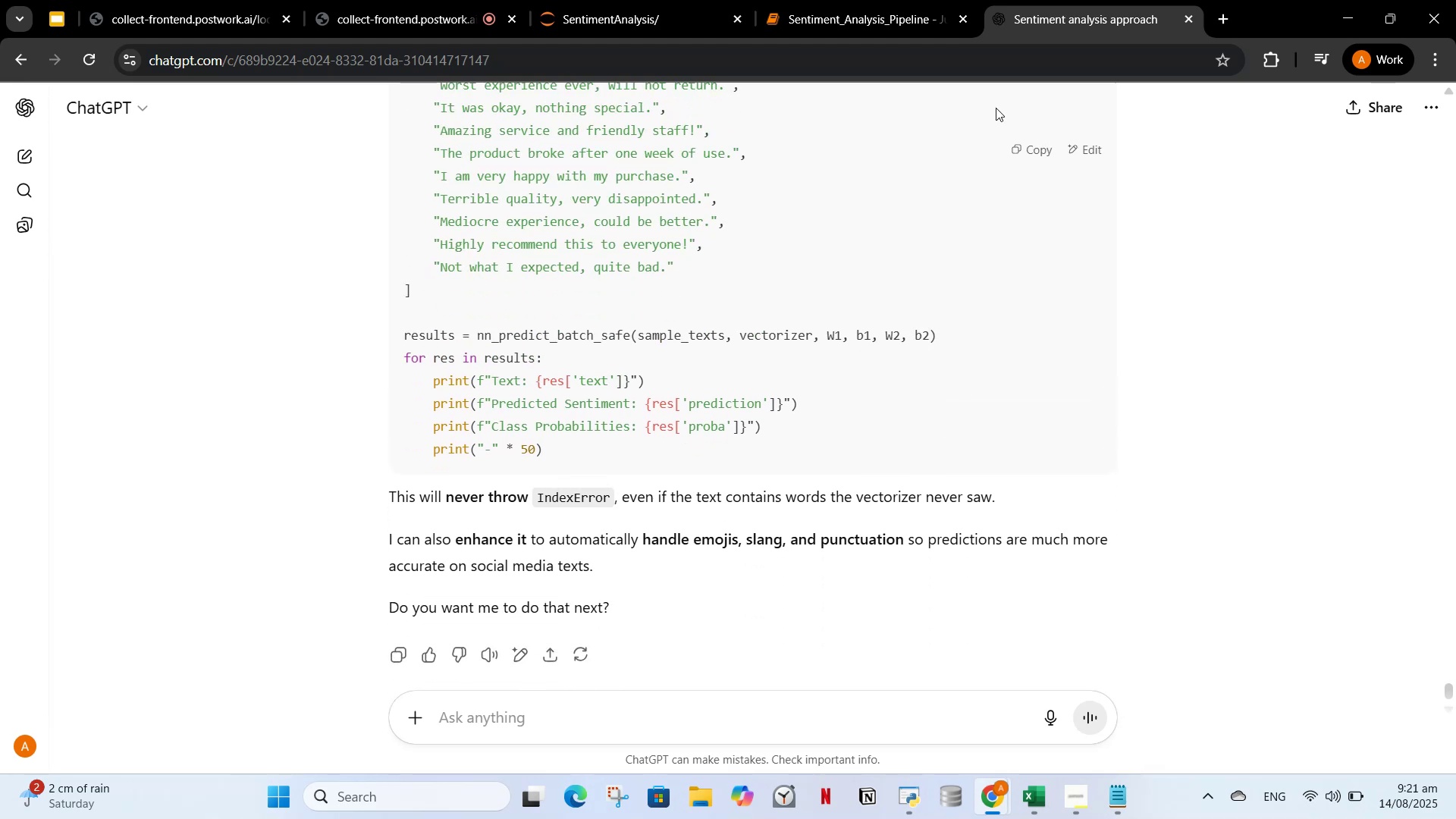 
left_click([1023, 154])
 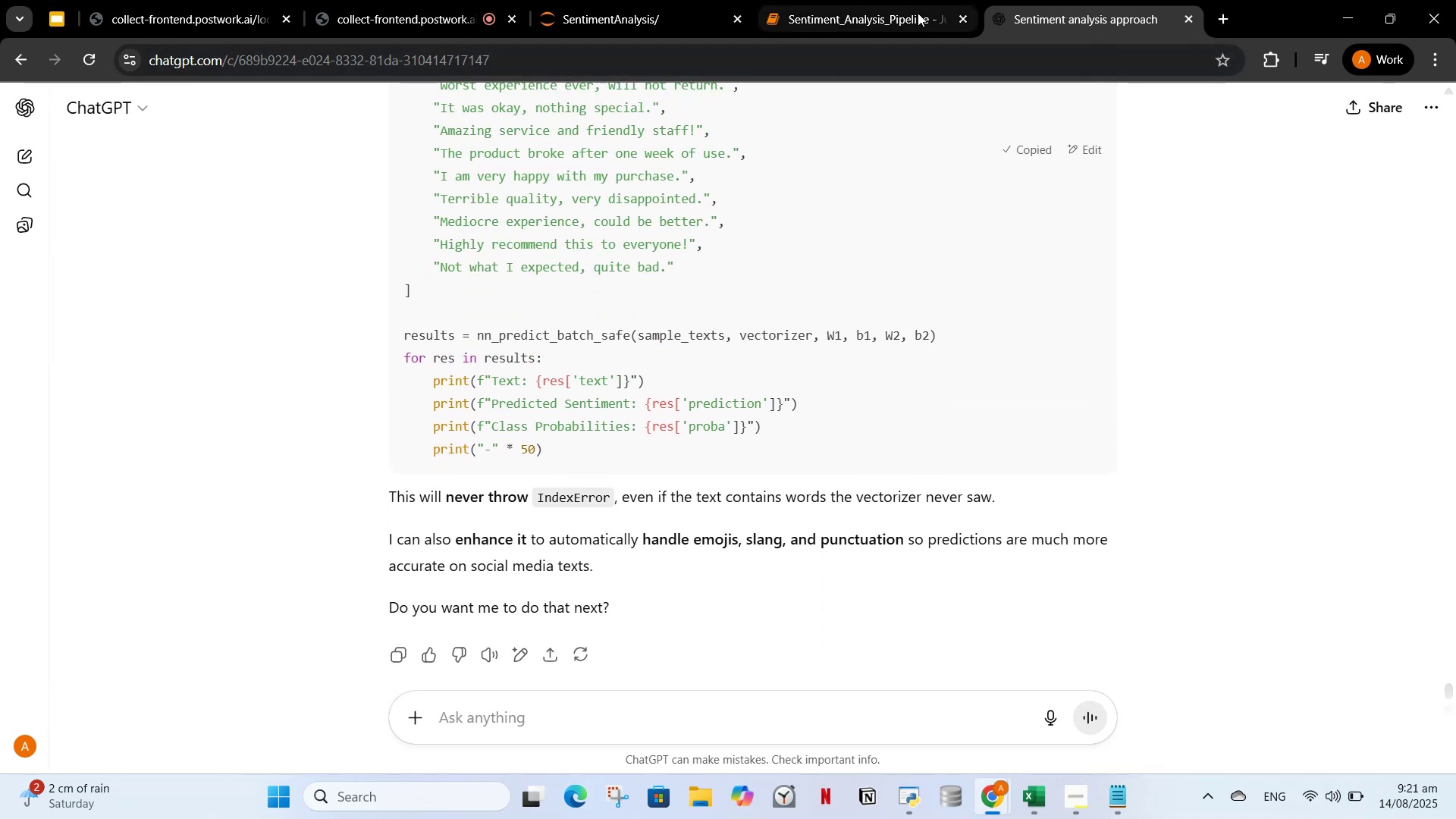 
left_click([918, 13])
 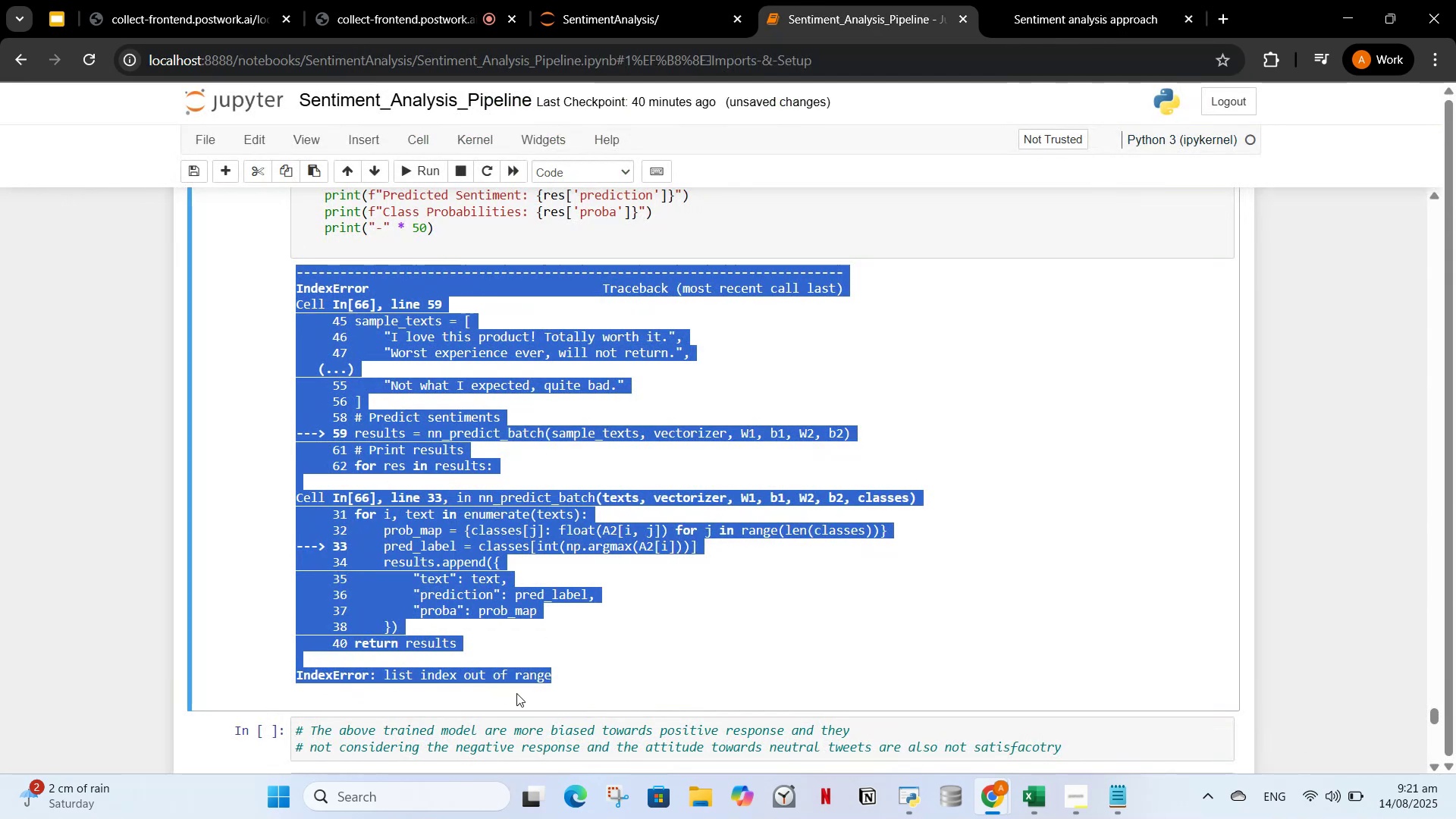 
scroll: coordinate [523, 665], scroll_direction: up, amount: 3.0
 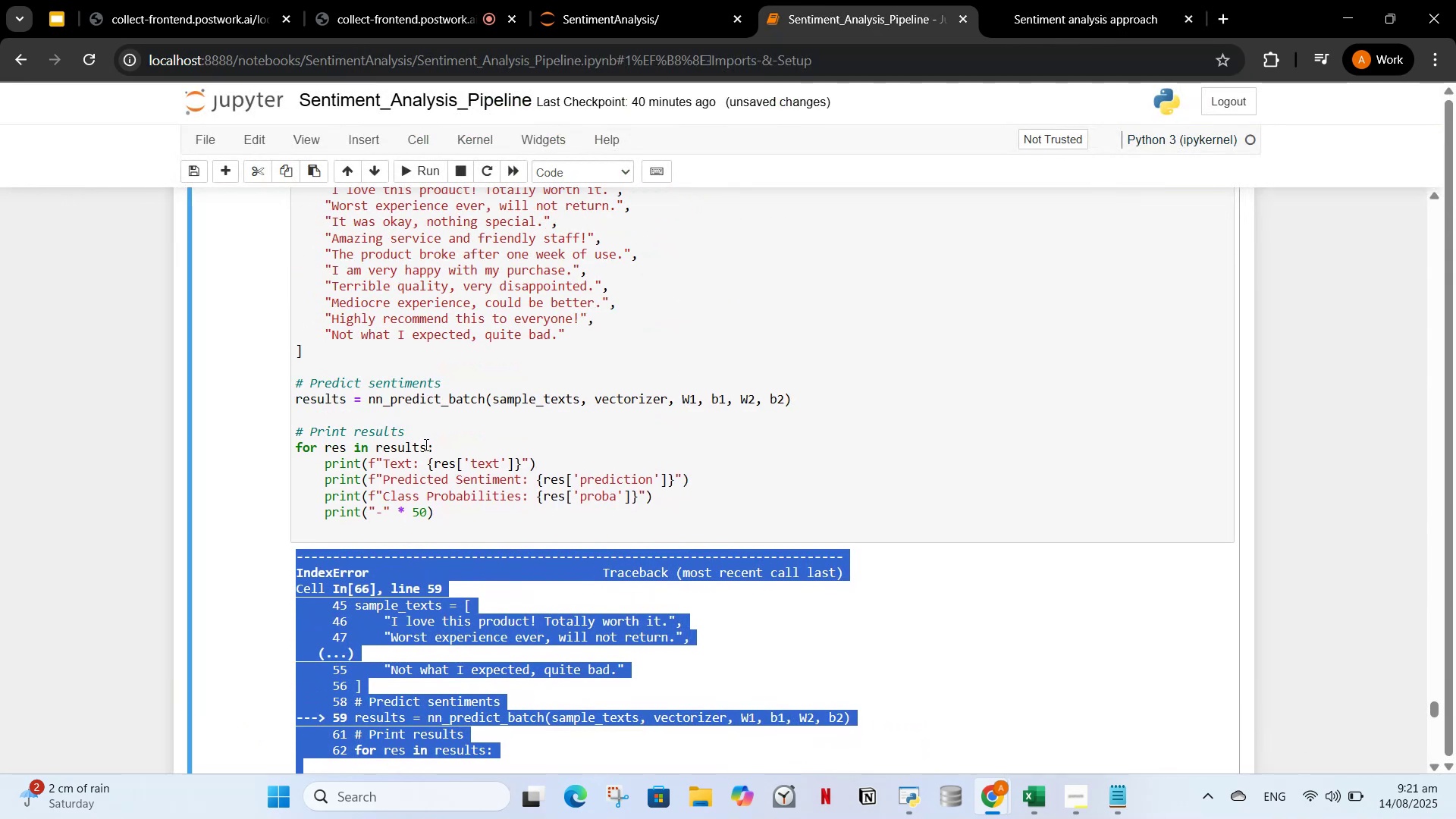 
left_click([436, 433])
 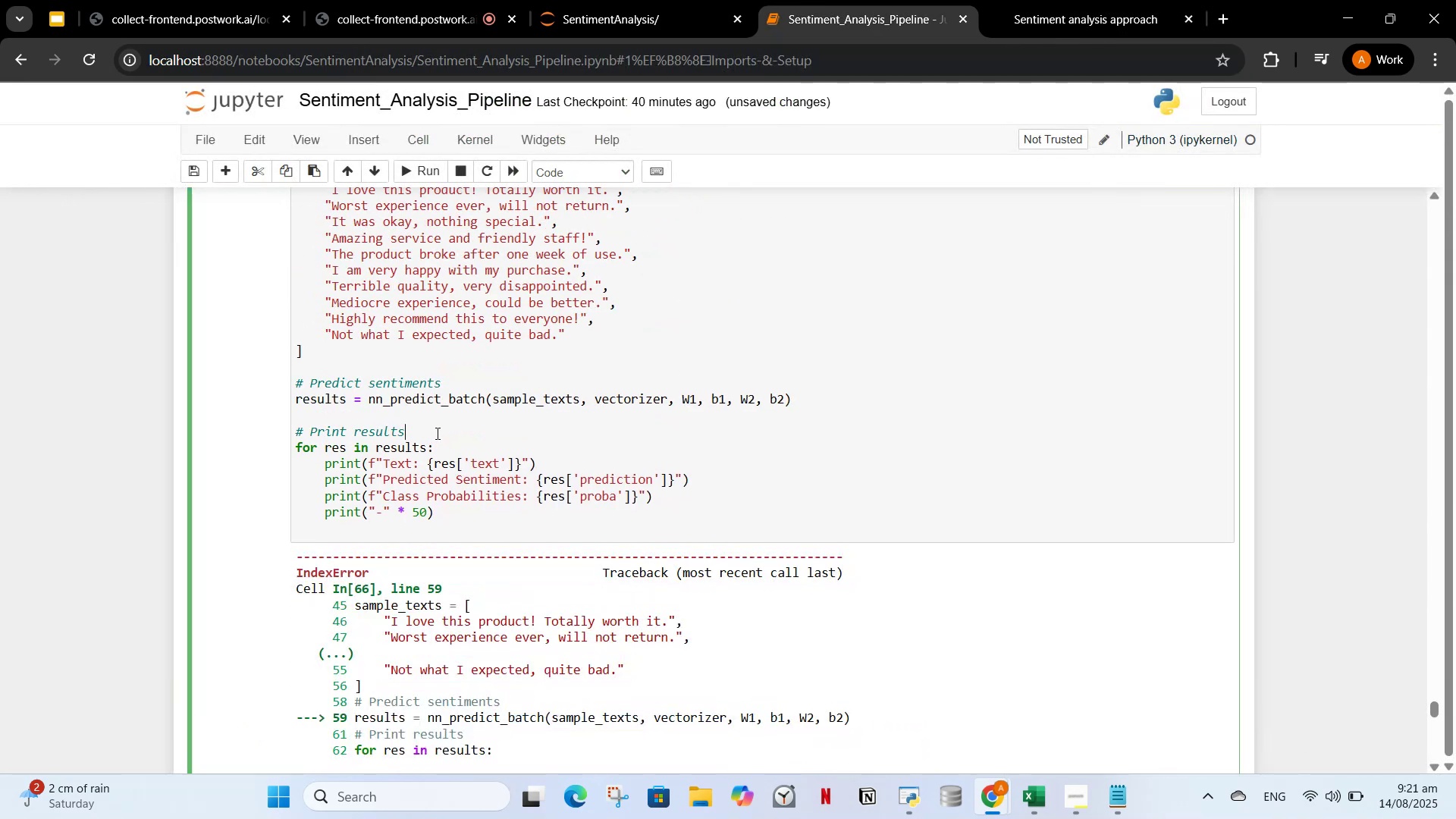 
key(Control+A)
 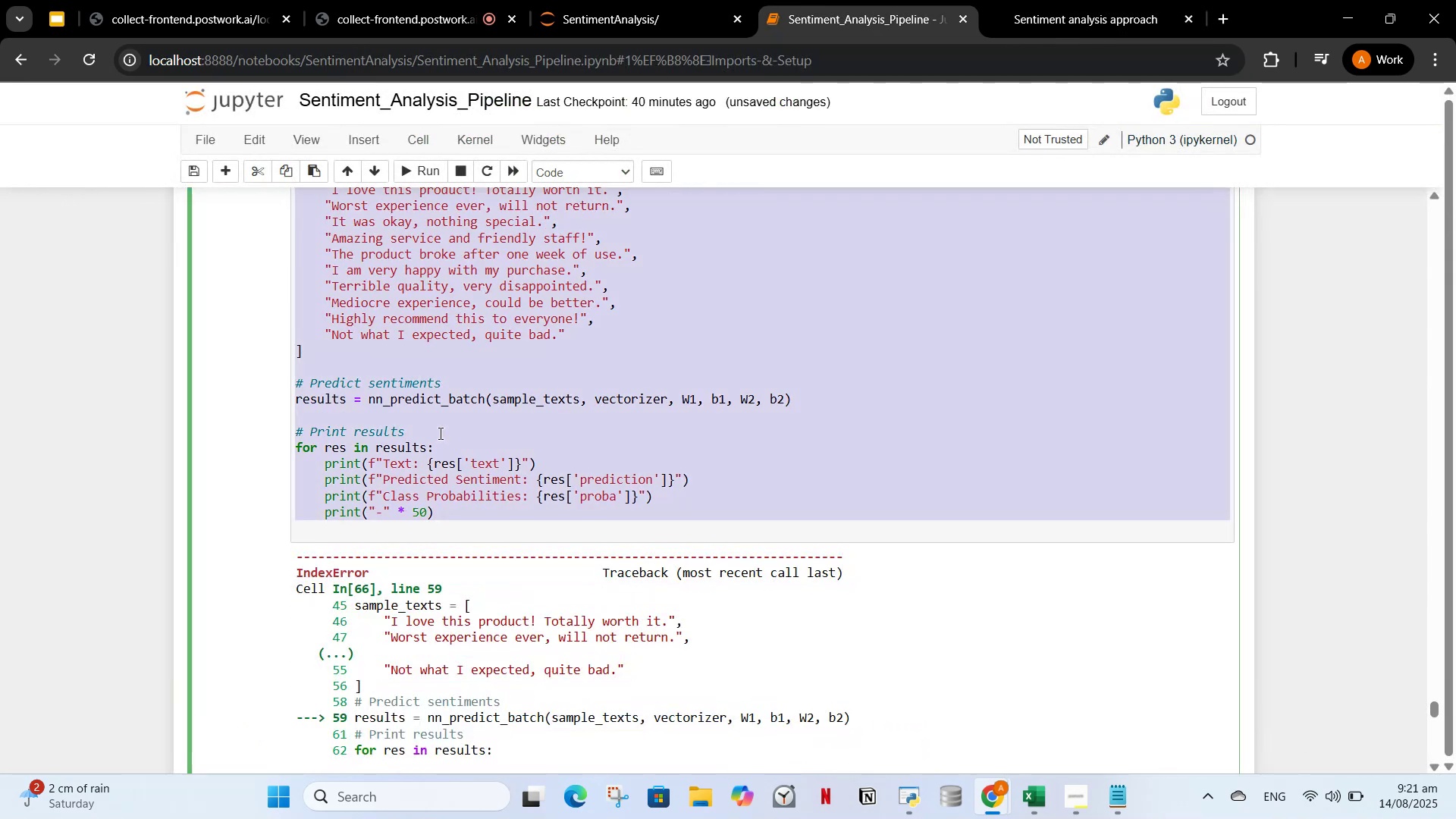 
key(Backspace)
 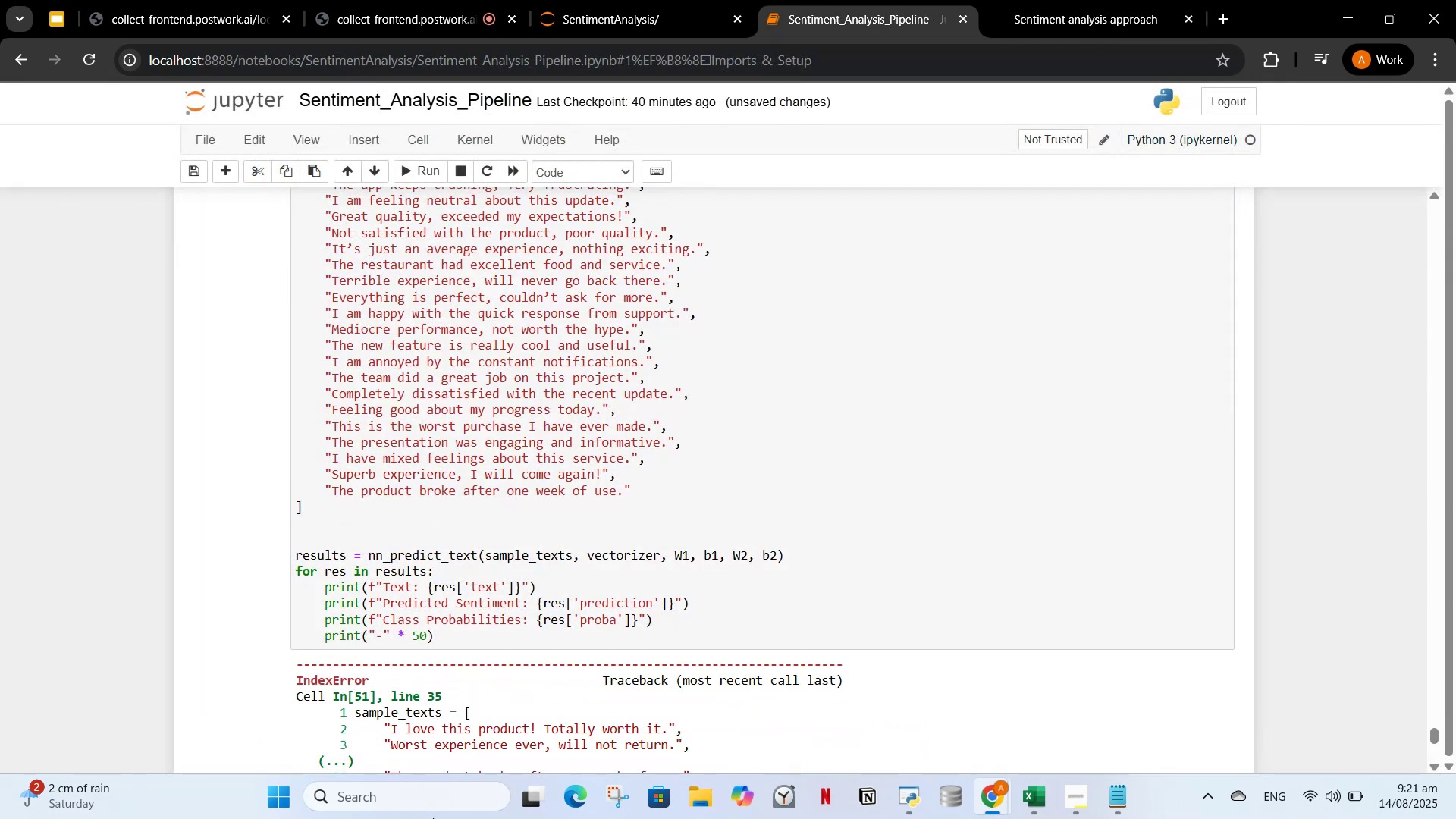 
scroll: coordinate [415, 714], scroll_direction: up, amount: 11.0
 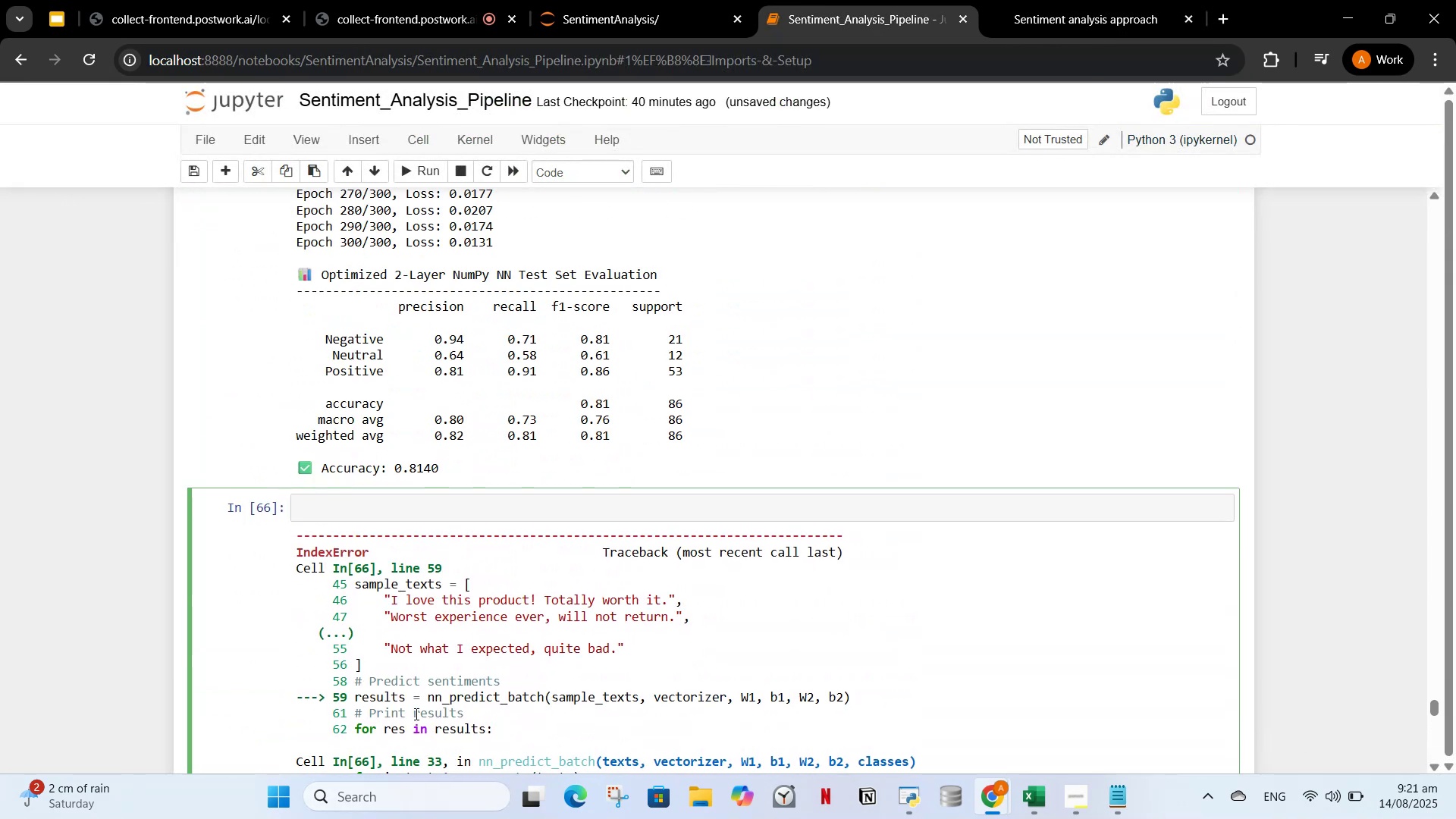 
key(Control+V)
 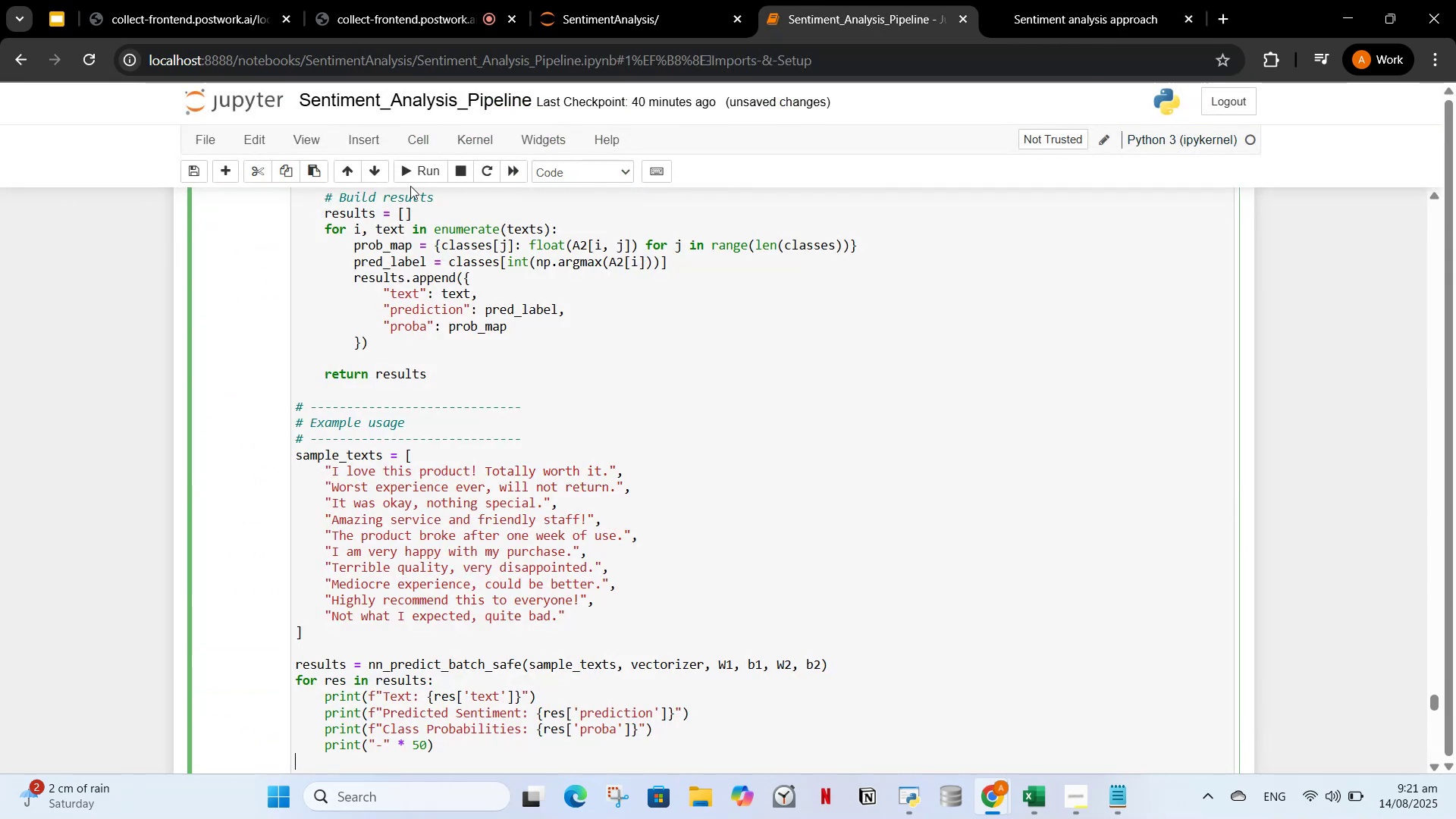 
left_click([407, 171])
 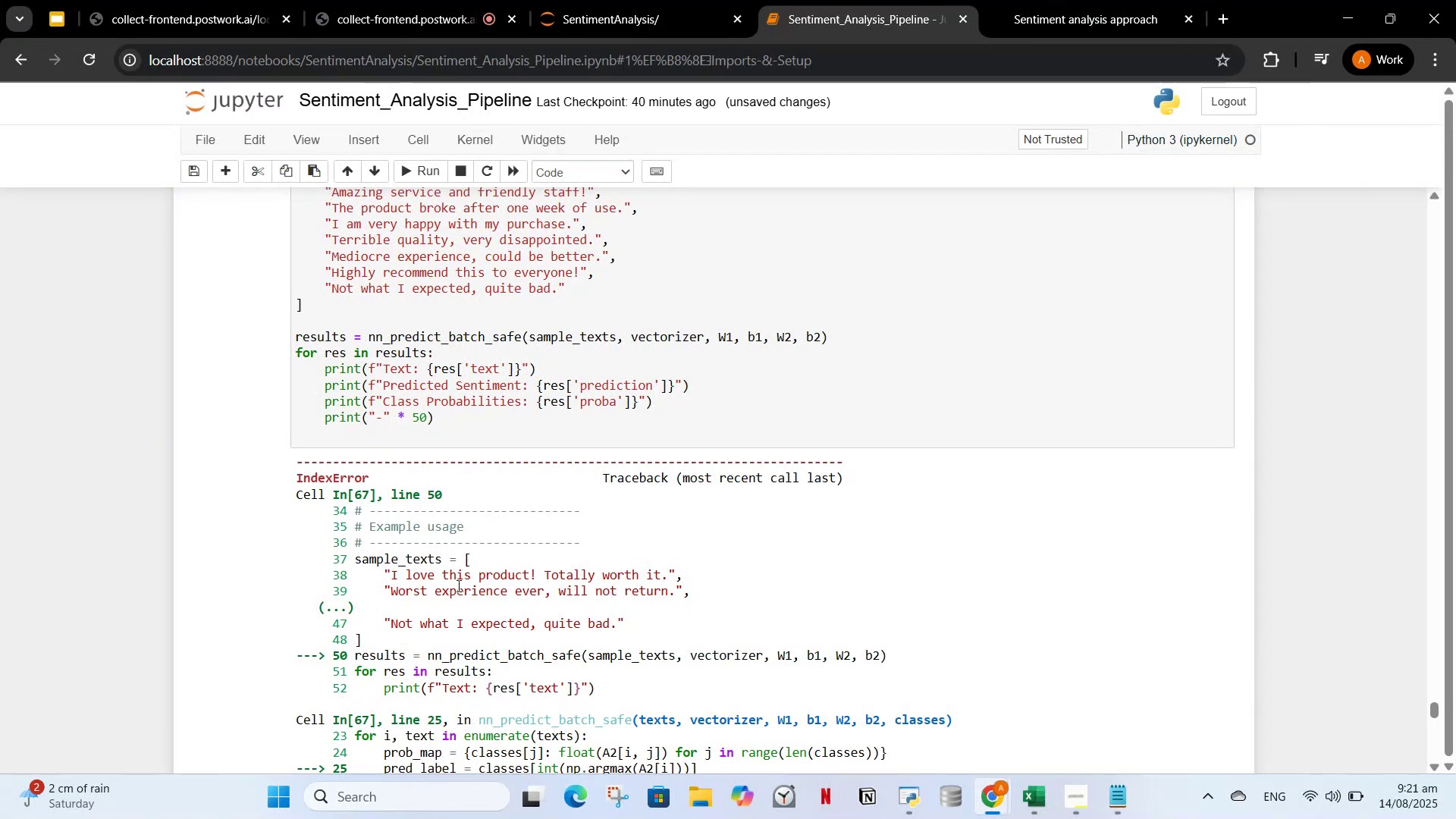 
scroll: coordinate [507, 652], scroll_direction: up, amount: 46.0
 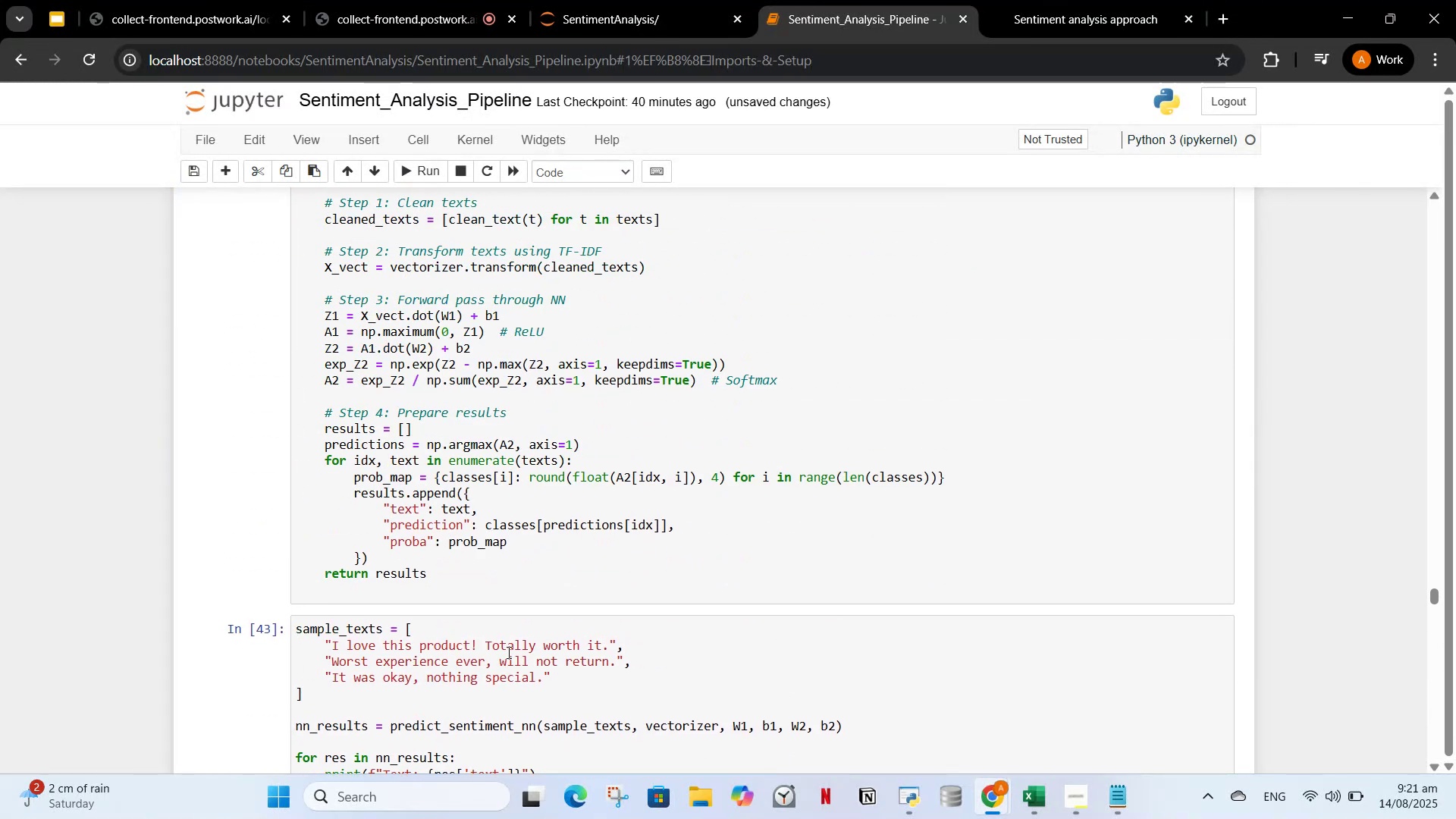 
scroll: coordinate [495, 680], scroll_direction: down, amount: 39.0
 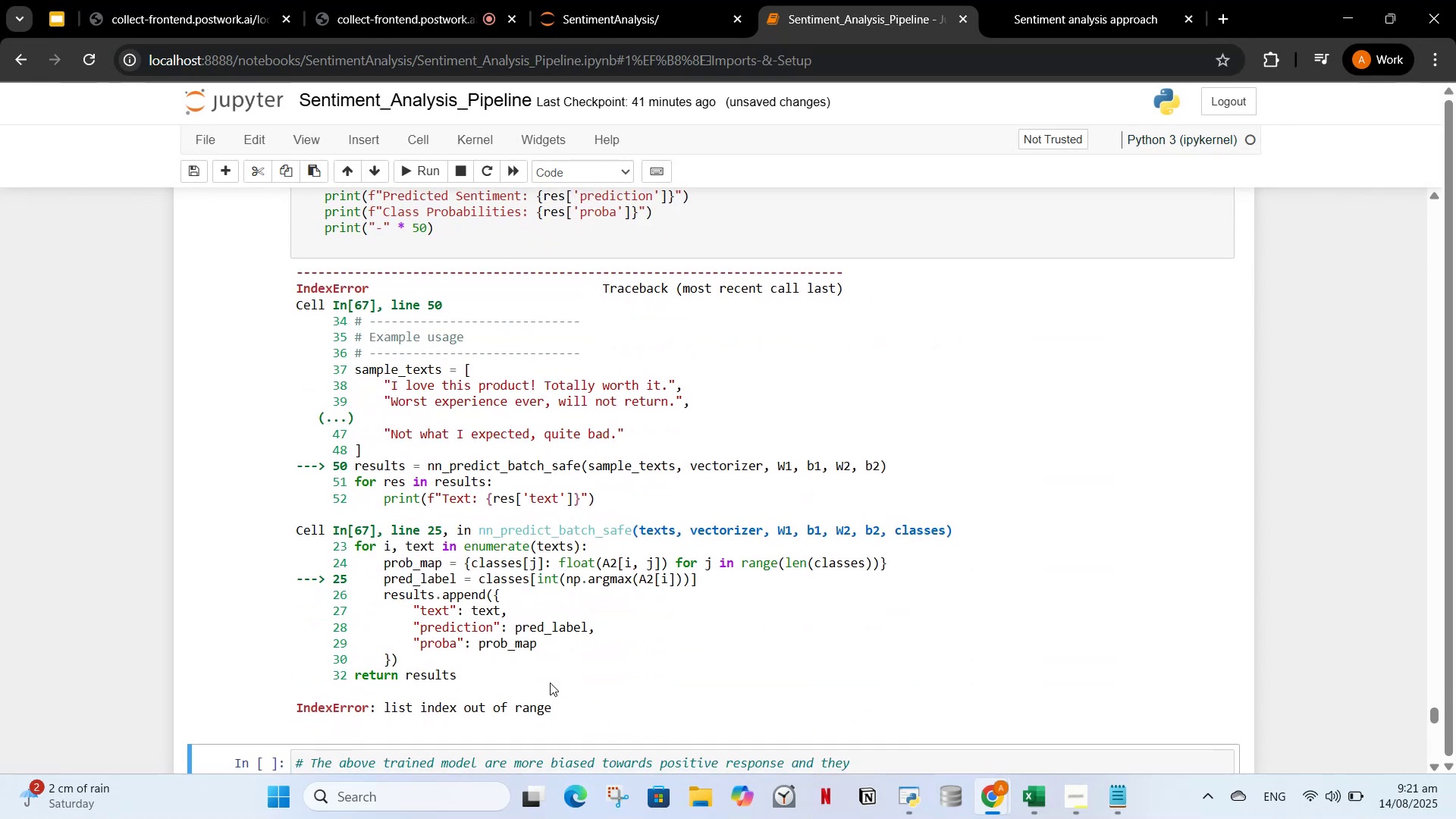 
left_click_drag(start_coordinate=[557, 702], to_coordinate=[299, 271])
 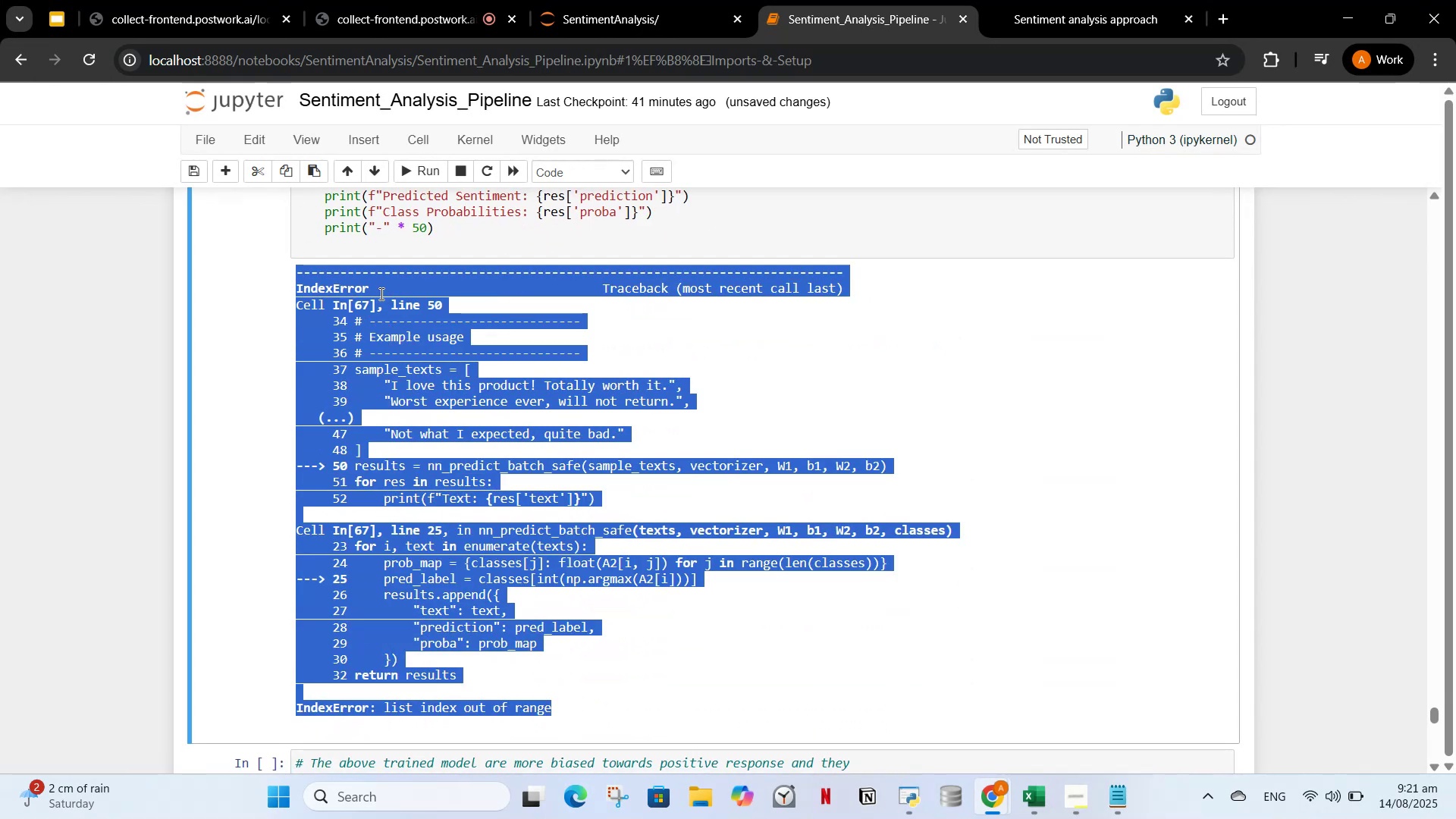 
key(Control+C)
 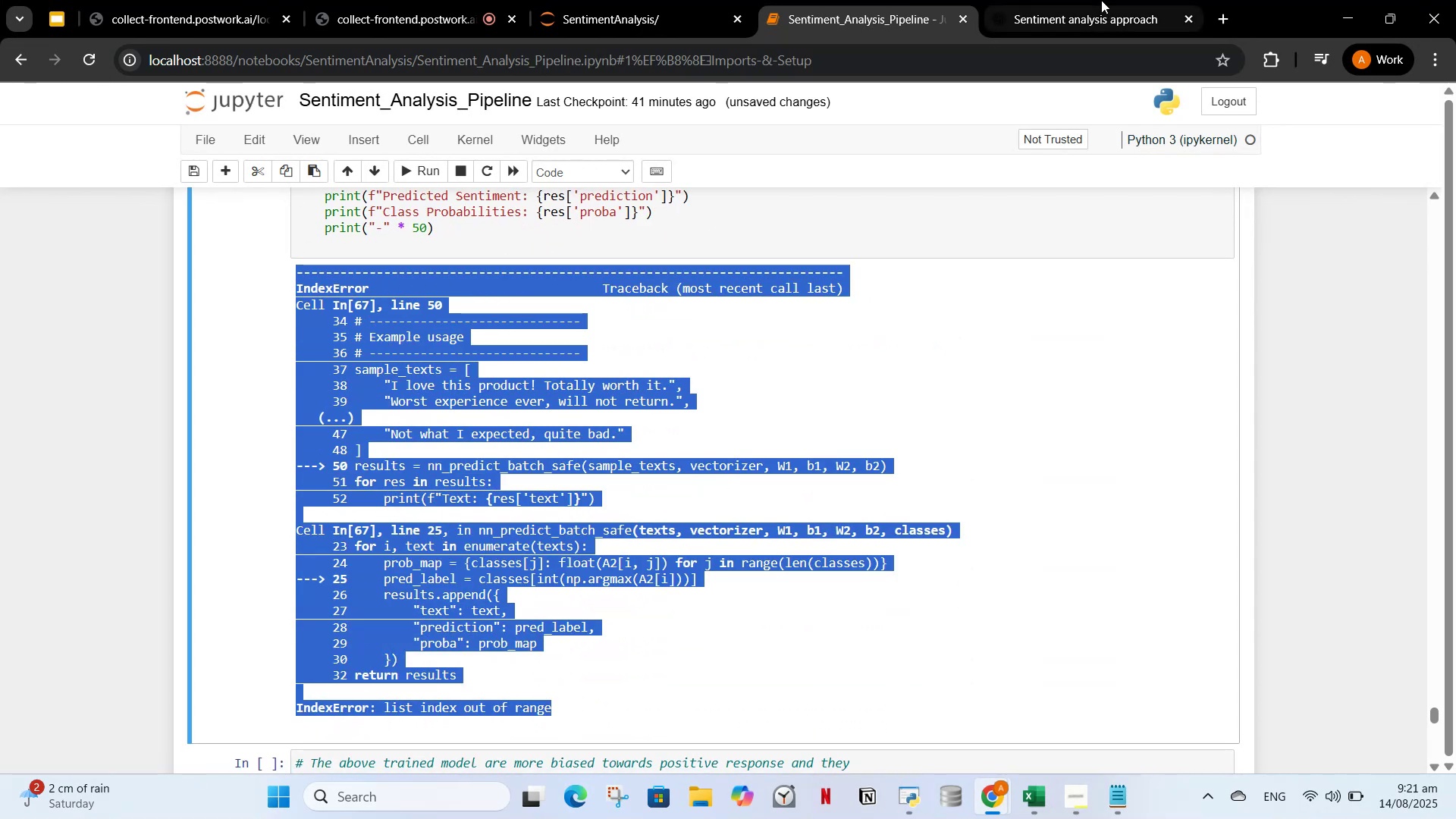 
key(Control+ControlLeft)
 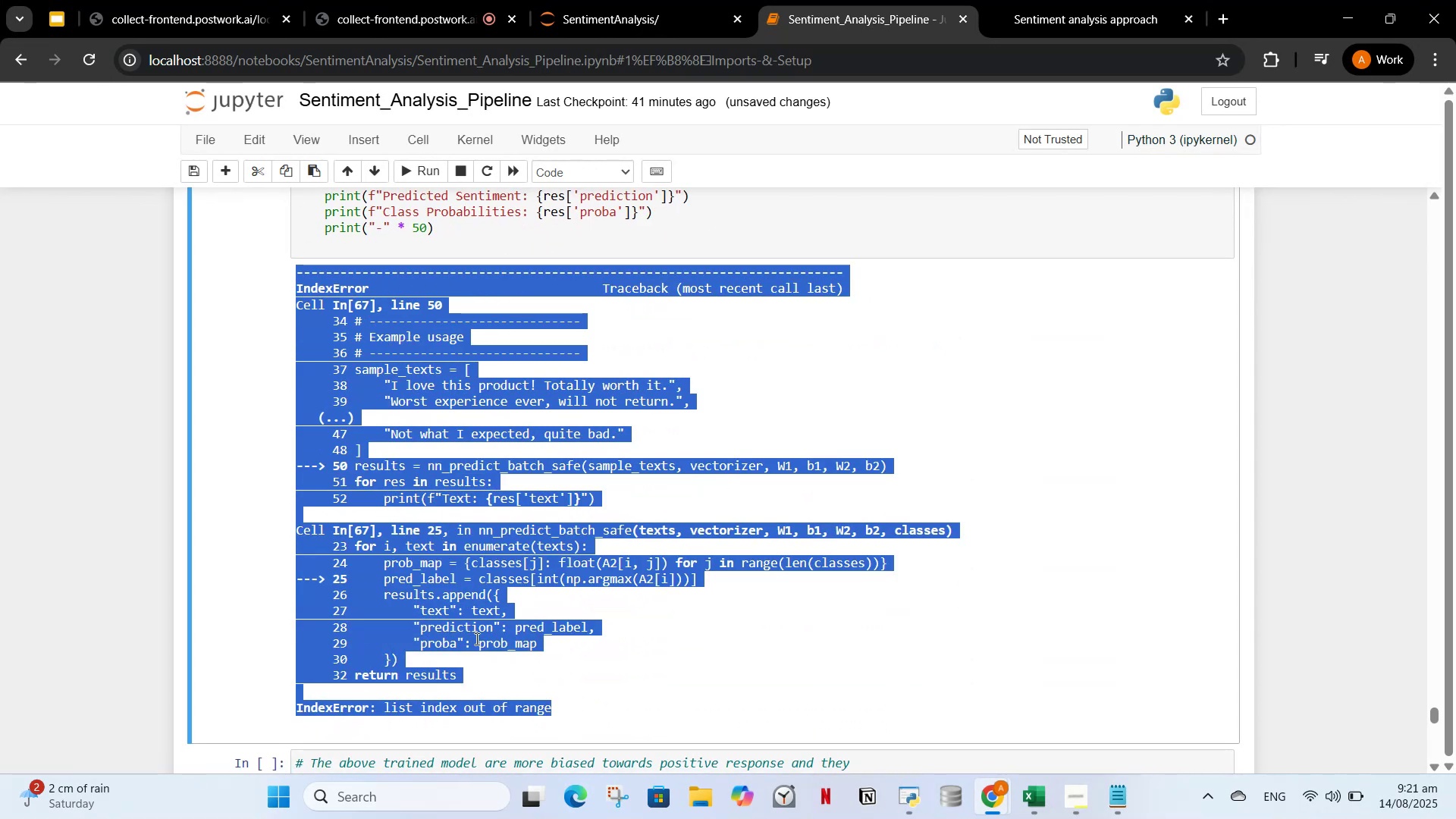 
left_click([1102, 0])
 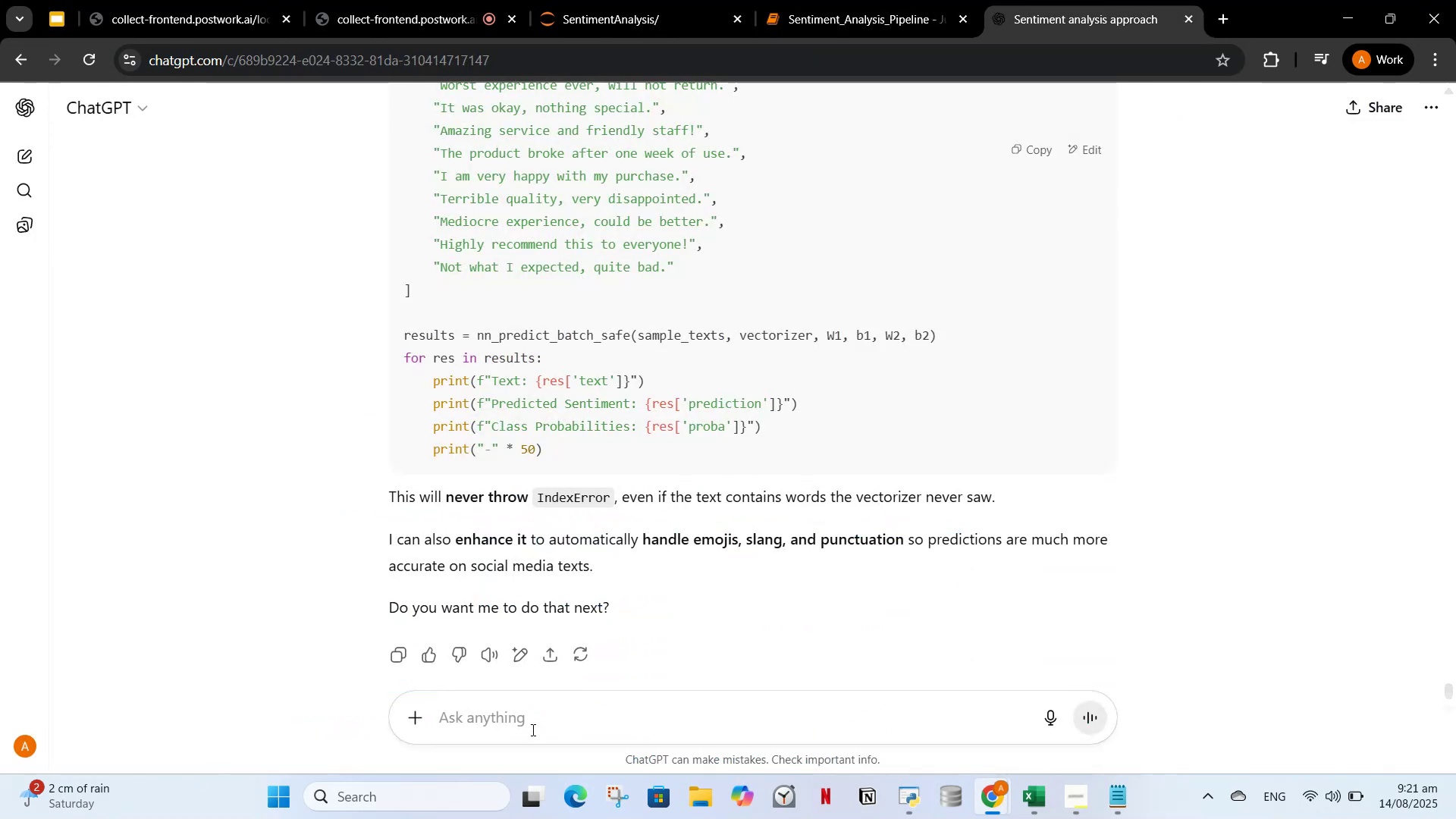 
left_click([532, 730])
 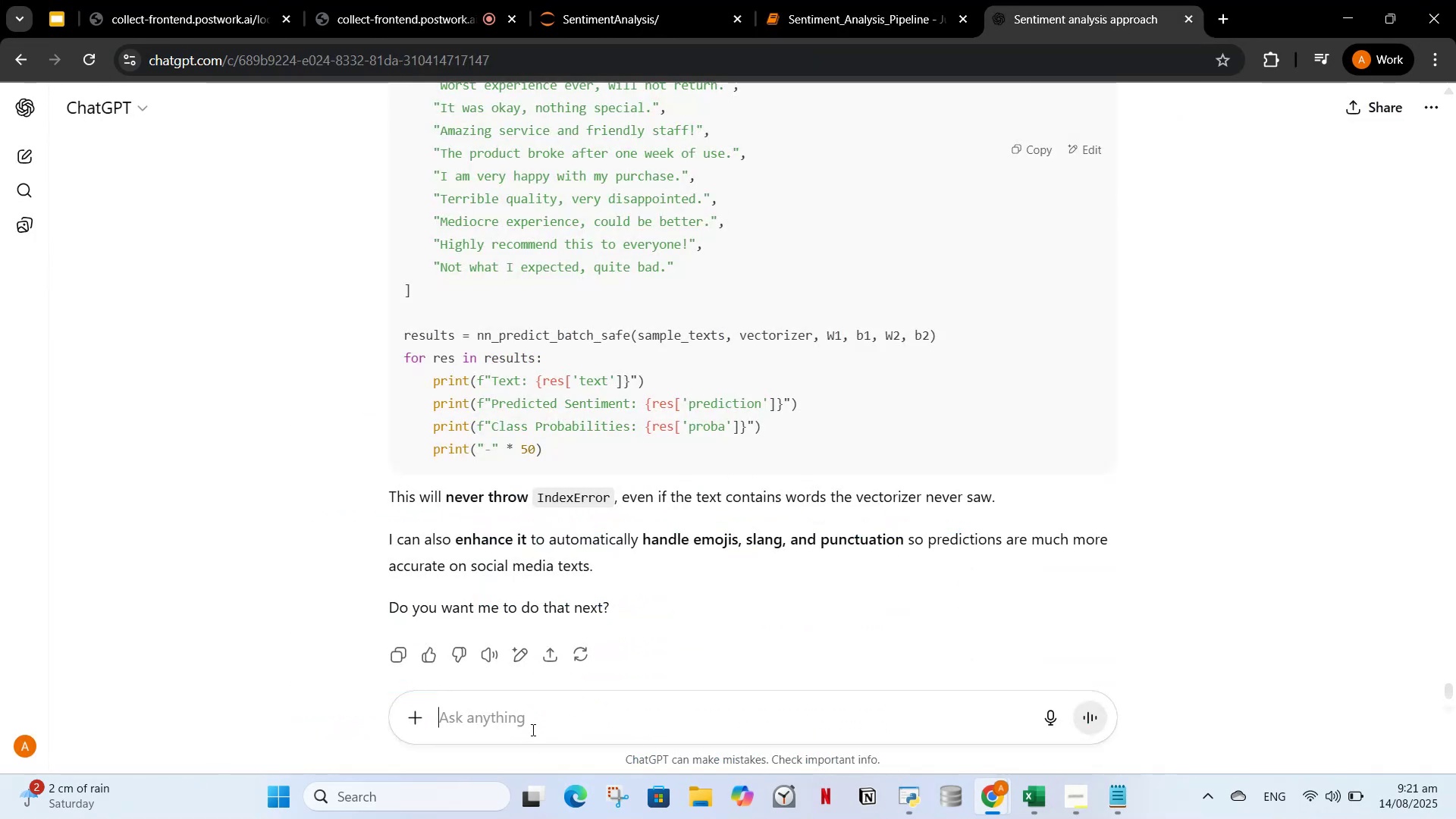 
hold_key(key=ControlLeft, duration=1.18)
 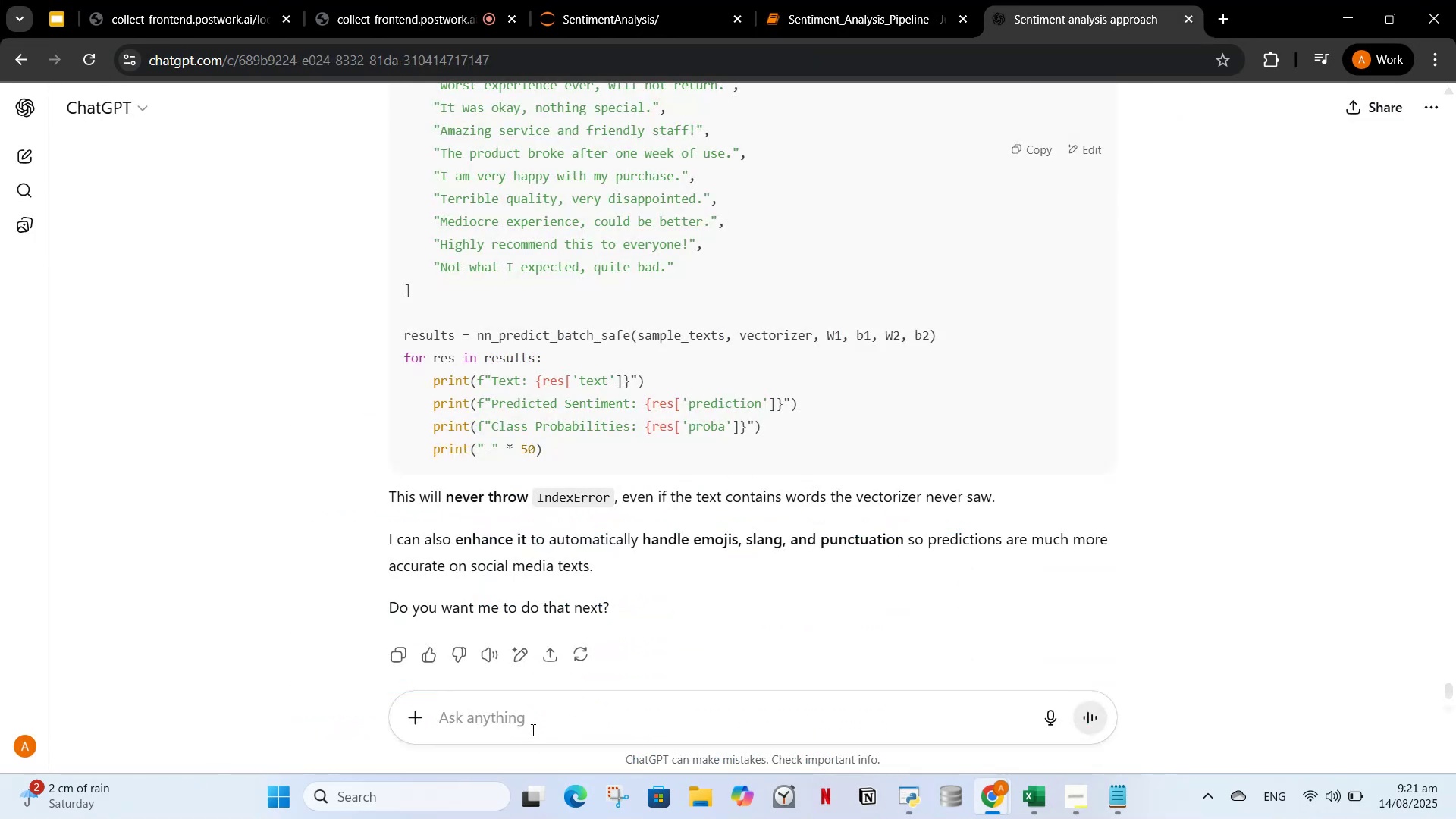 
hold_key(key=V, duration=0.32)
 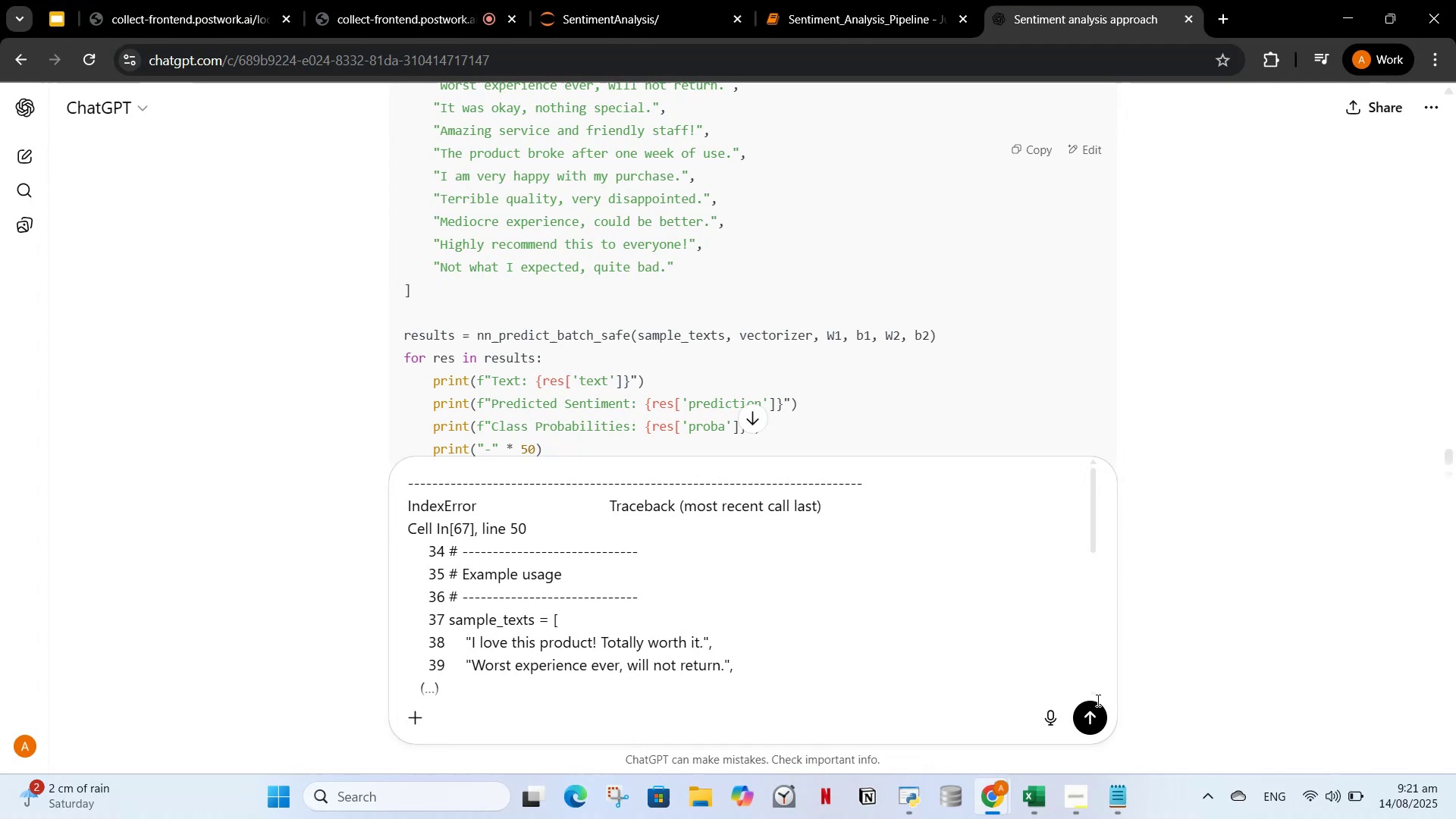 
double_click([1094, 709])
 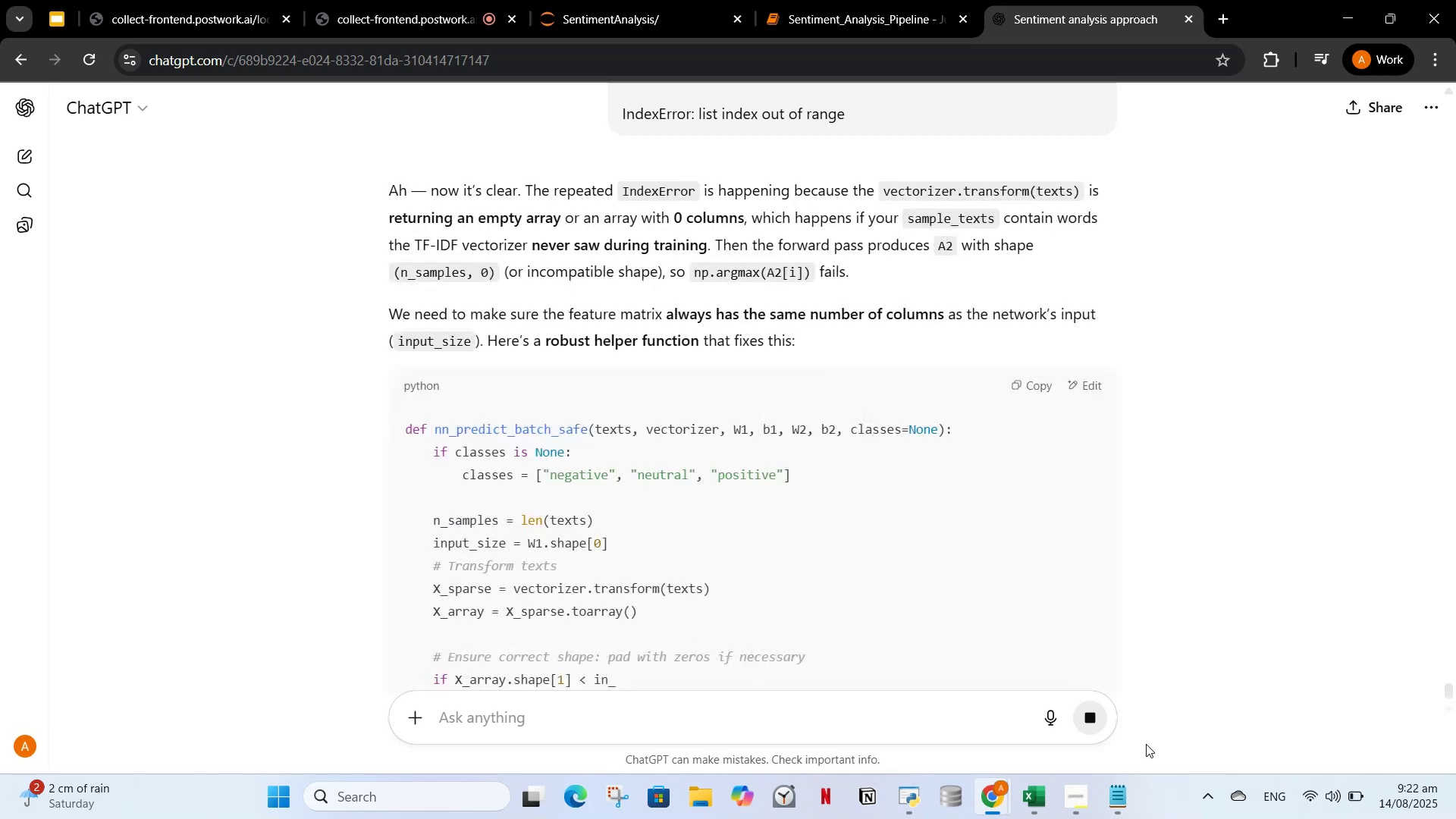 
wait(24.12)
 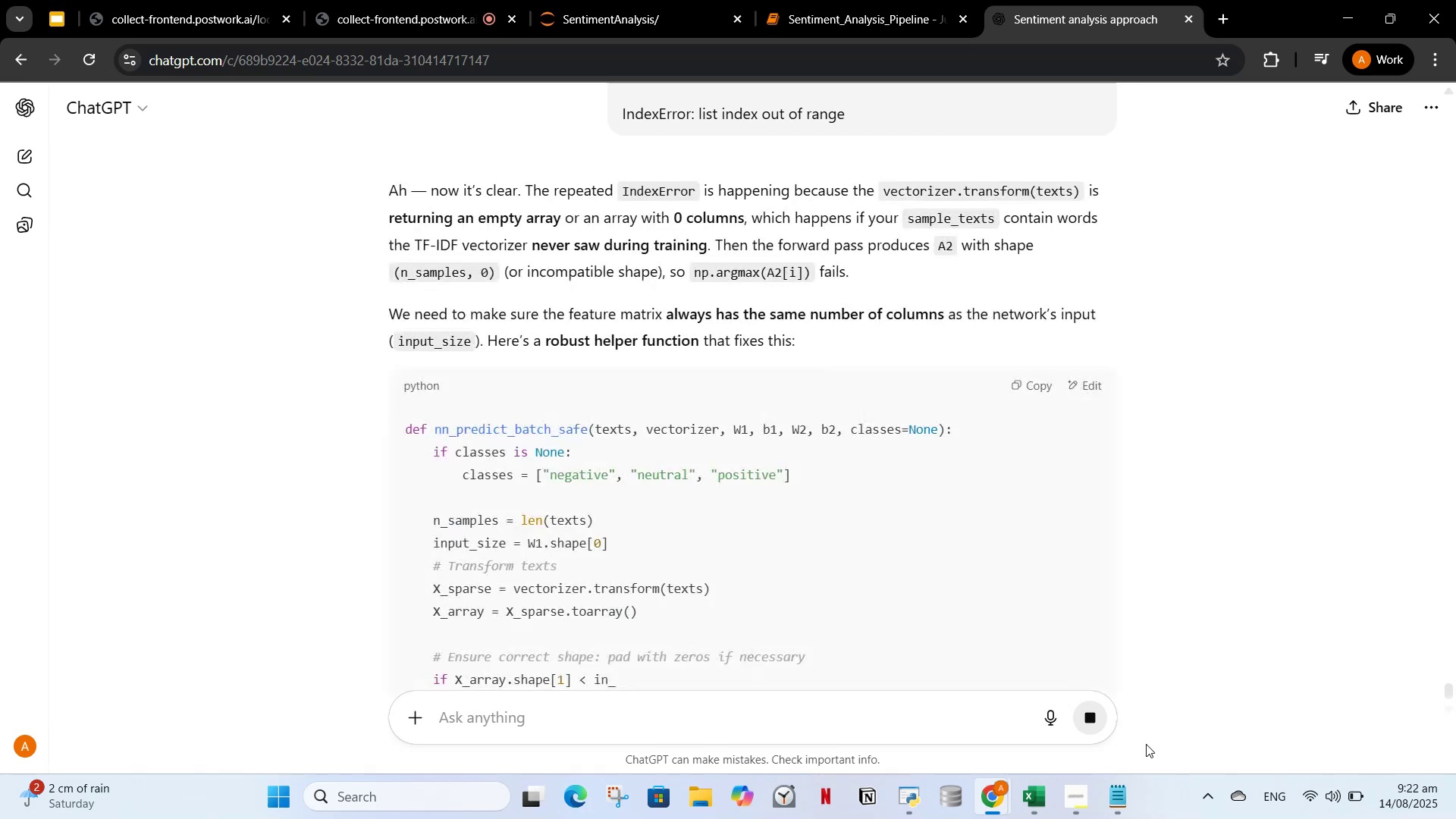 
scroll: coordinate [864, 437], scroll_direction: down, amount: 10.0
 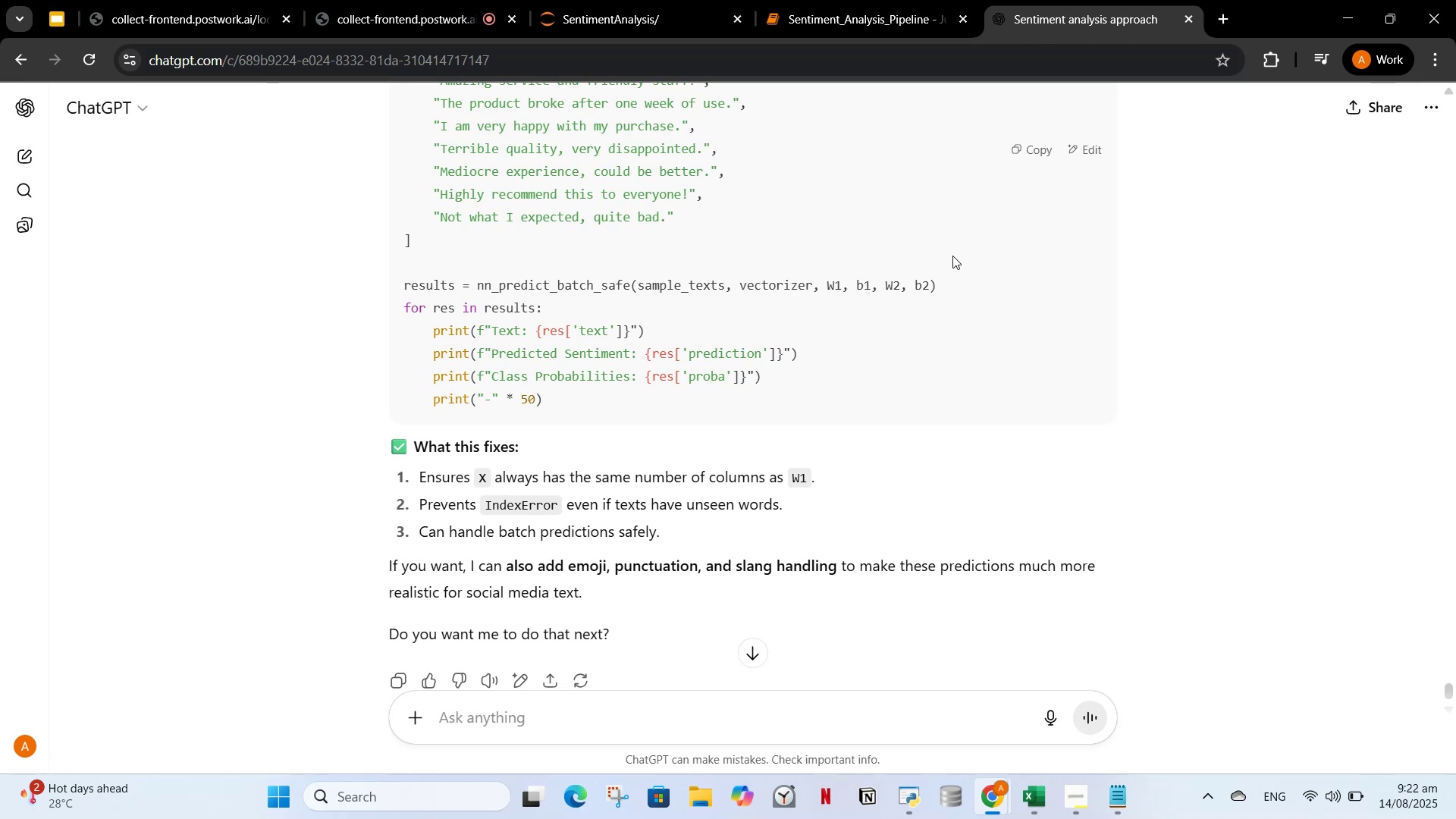 
left_click([1031, 140])
 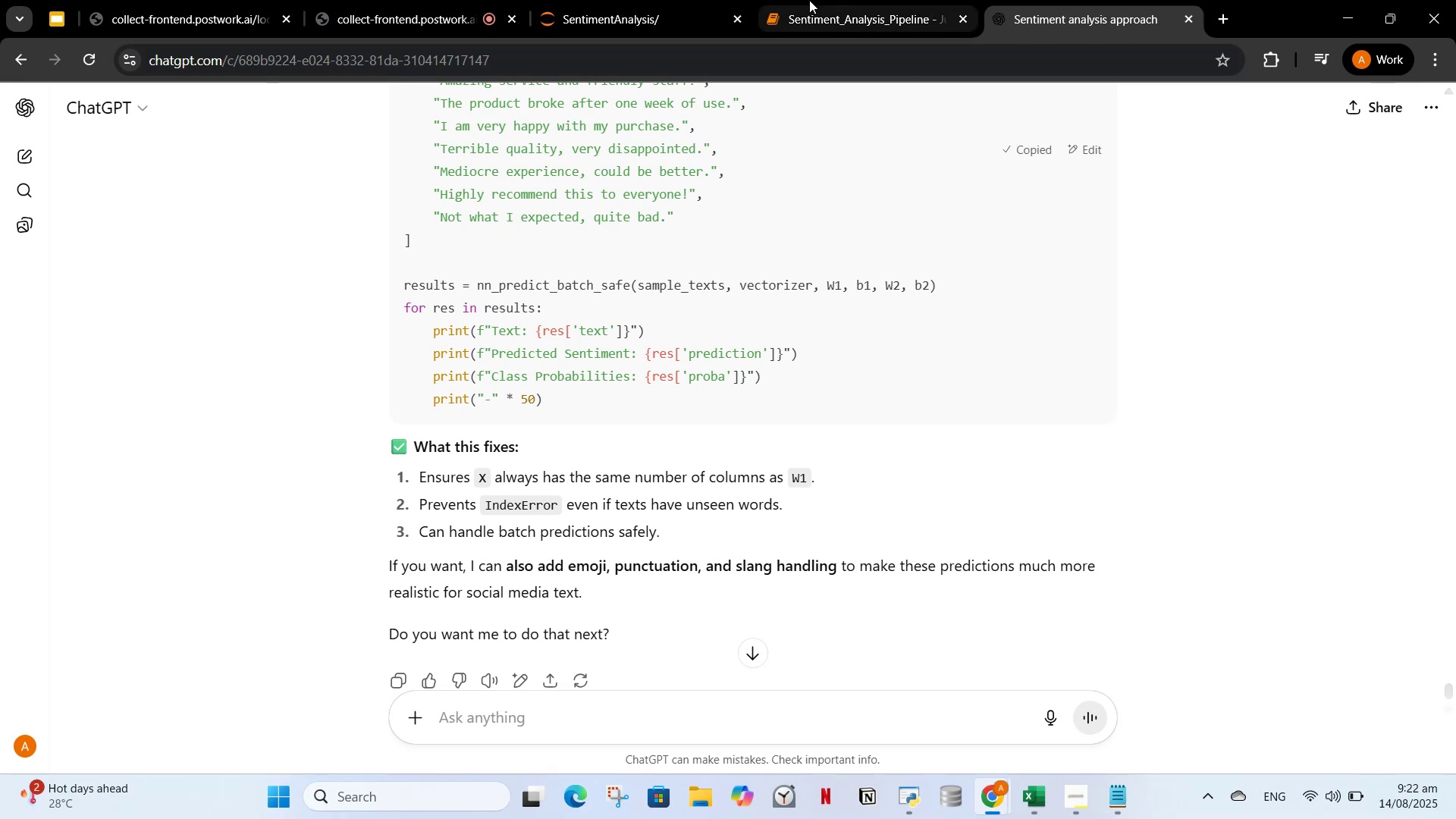 
left_click([809, 0])
 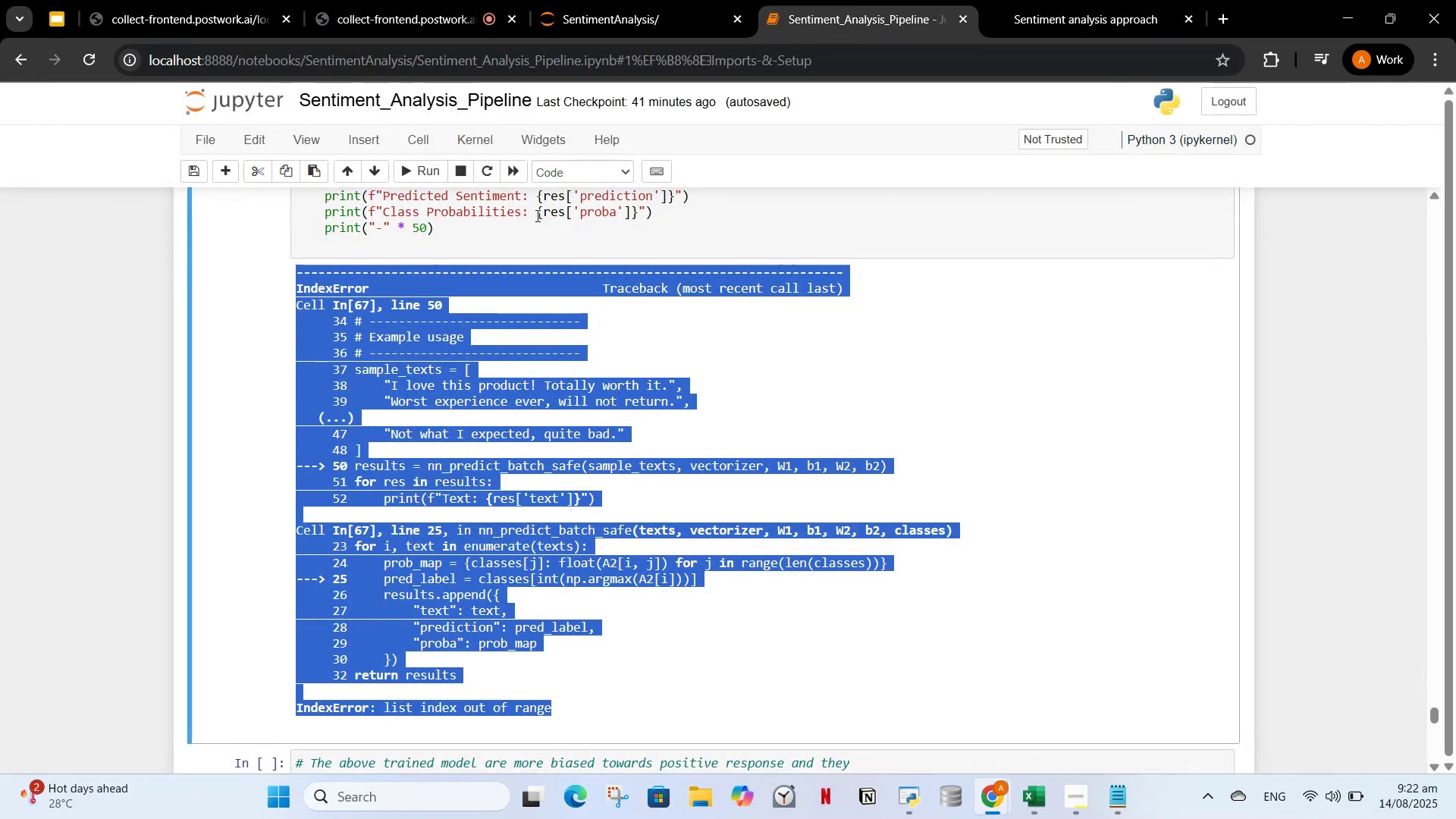 
left_click([535, 236])
 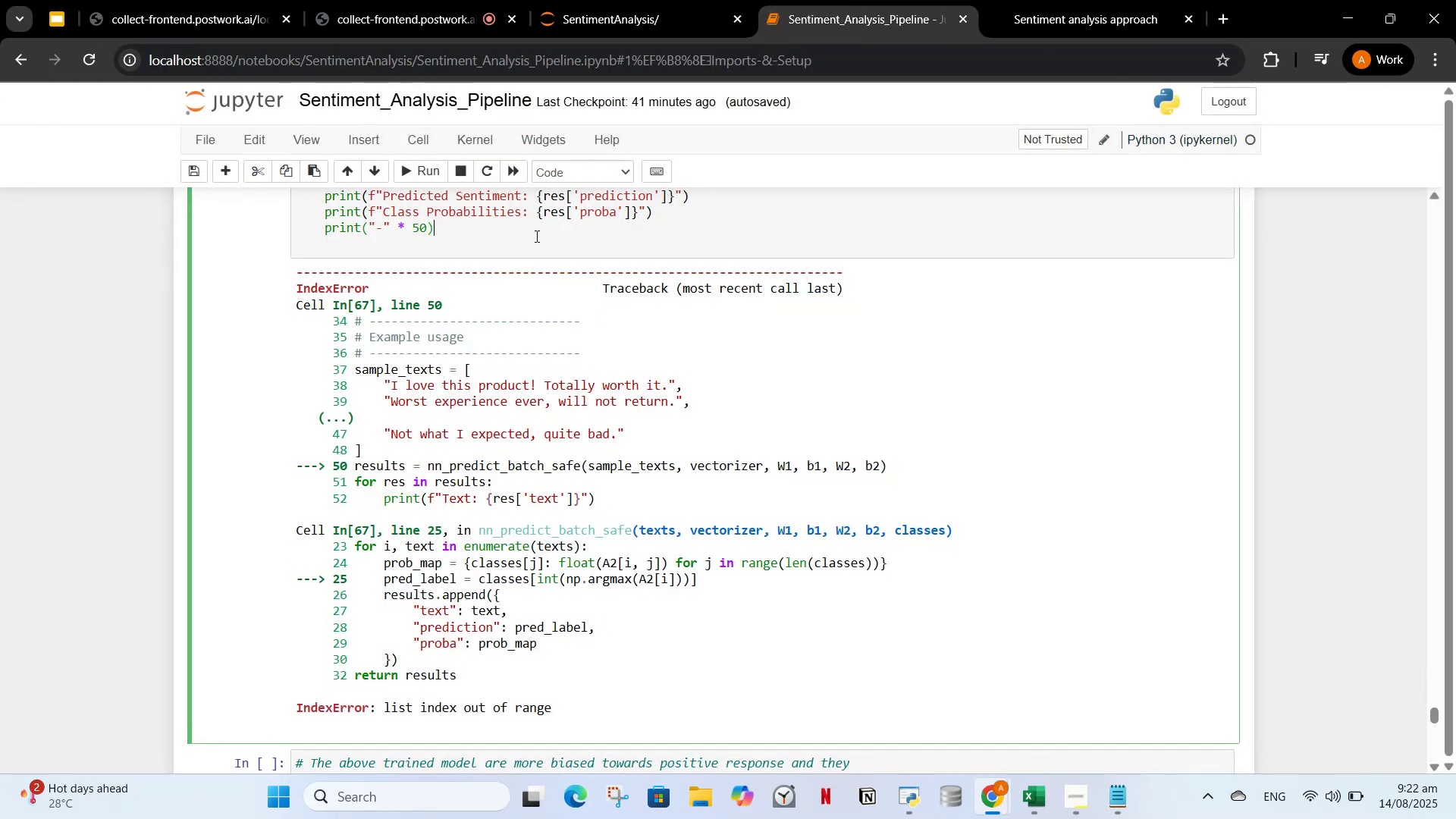 
hold_key(key=ControlLeft, duration=0.7)
 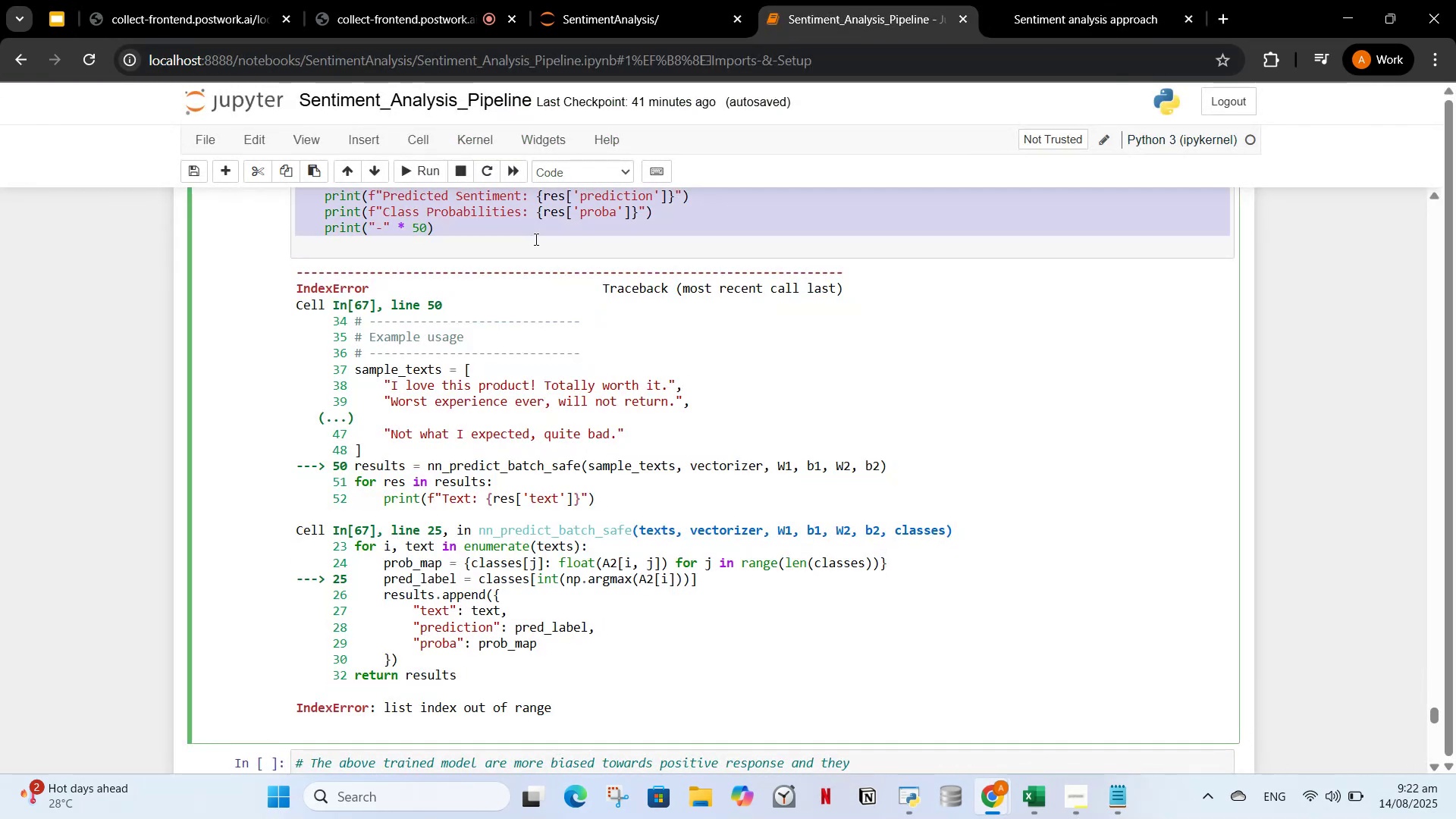 
hold_key(key=A, duration=0.31)
 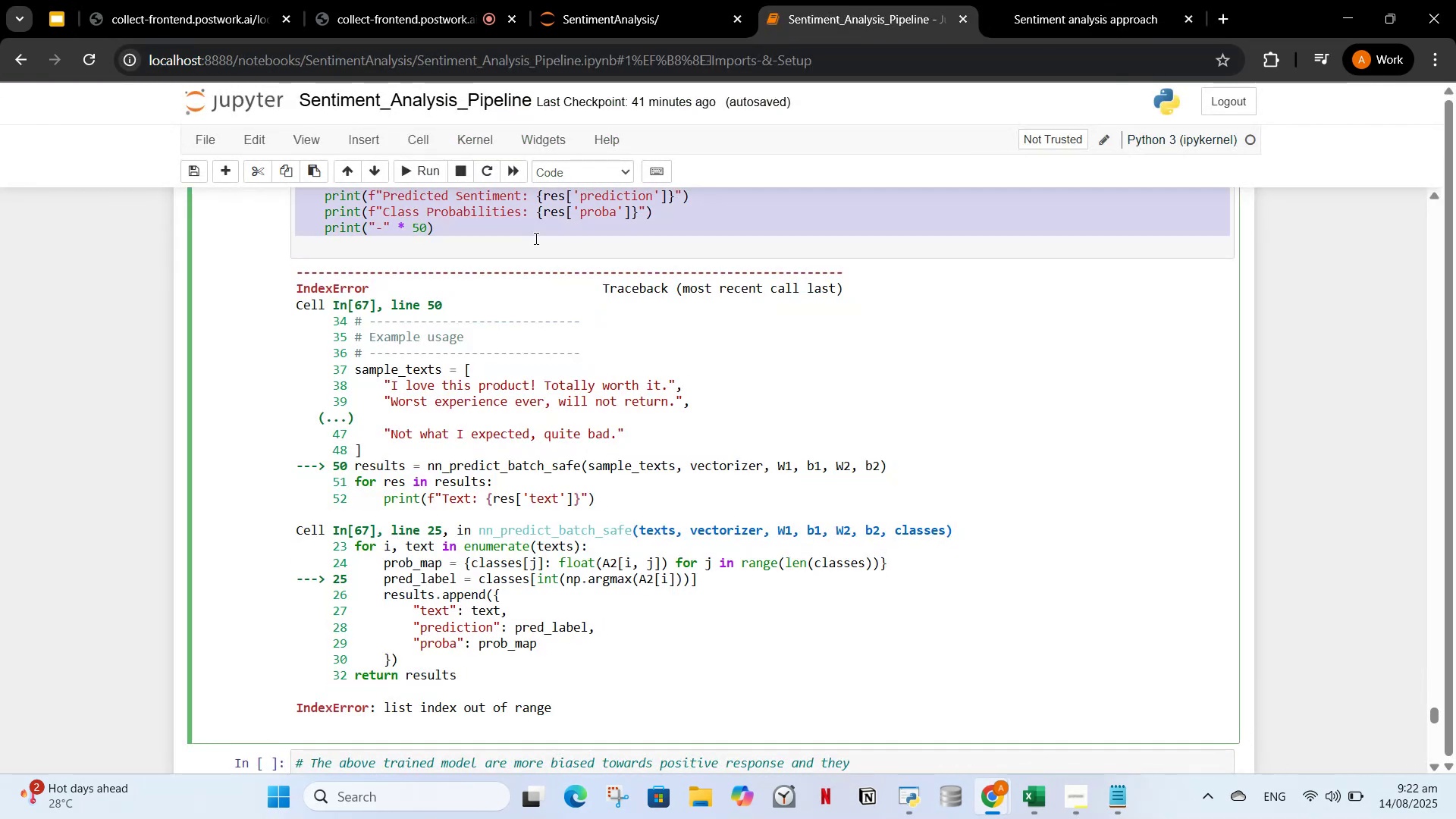 
hold_key(key=ControlLeft, duration=0.99)
 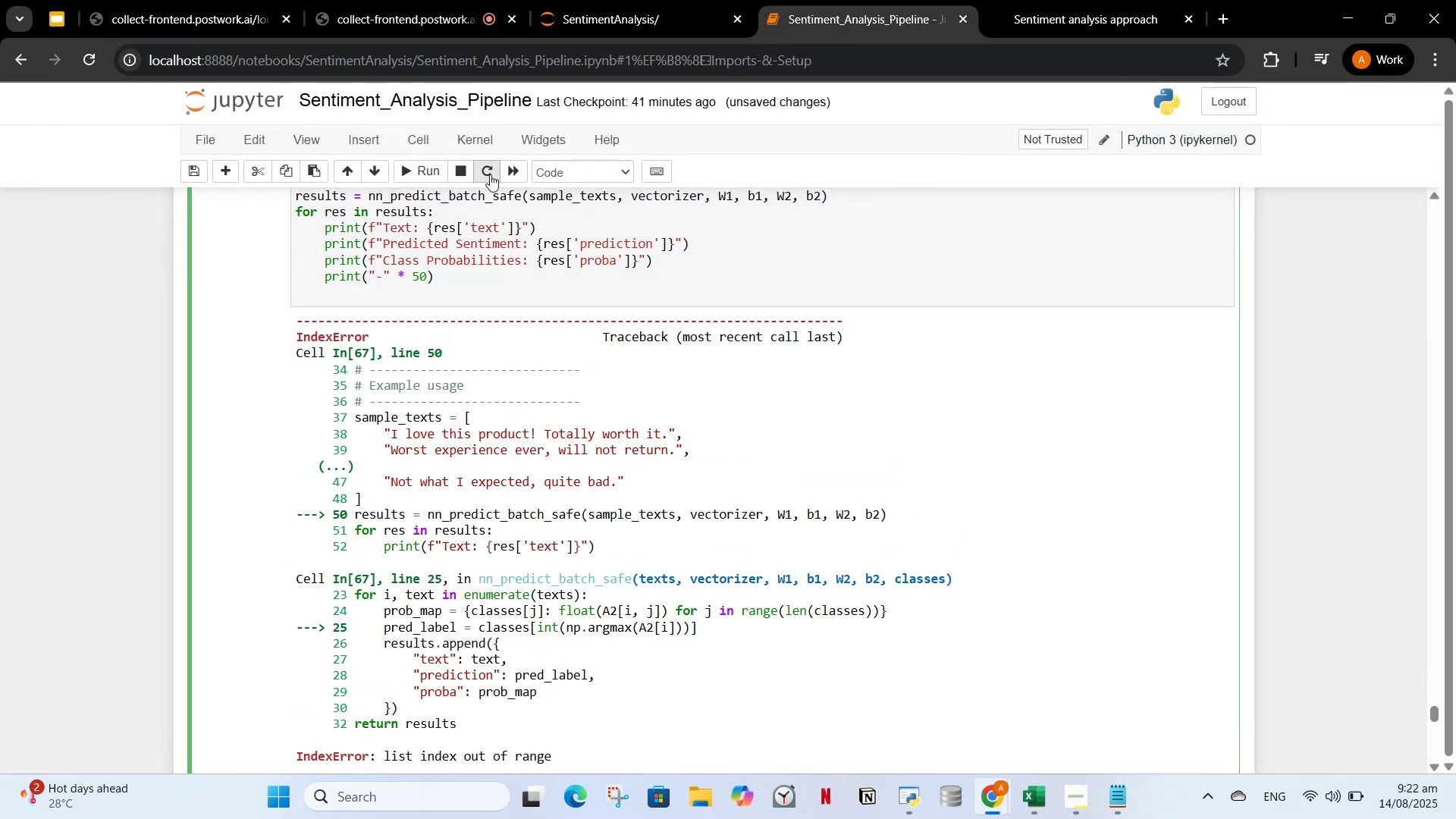 
hold_key(key=V, duration=0.31)
 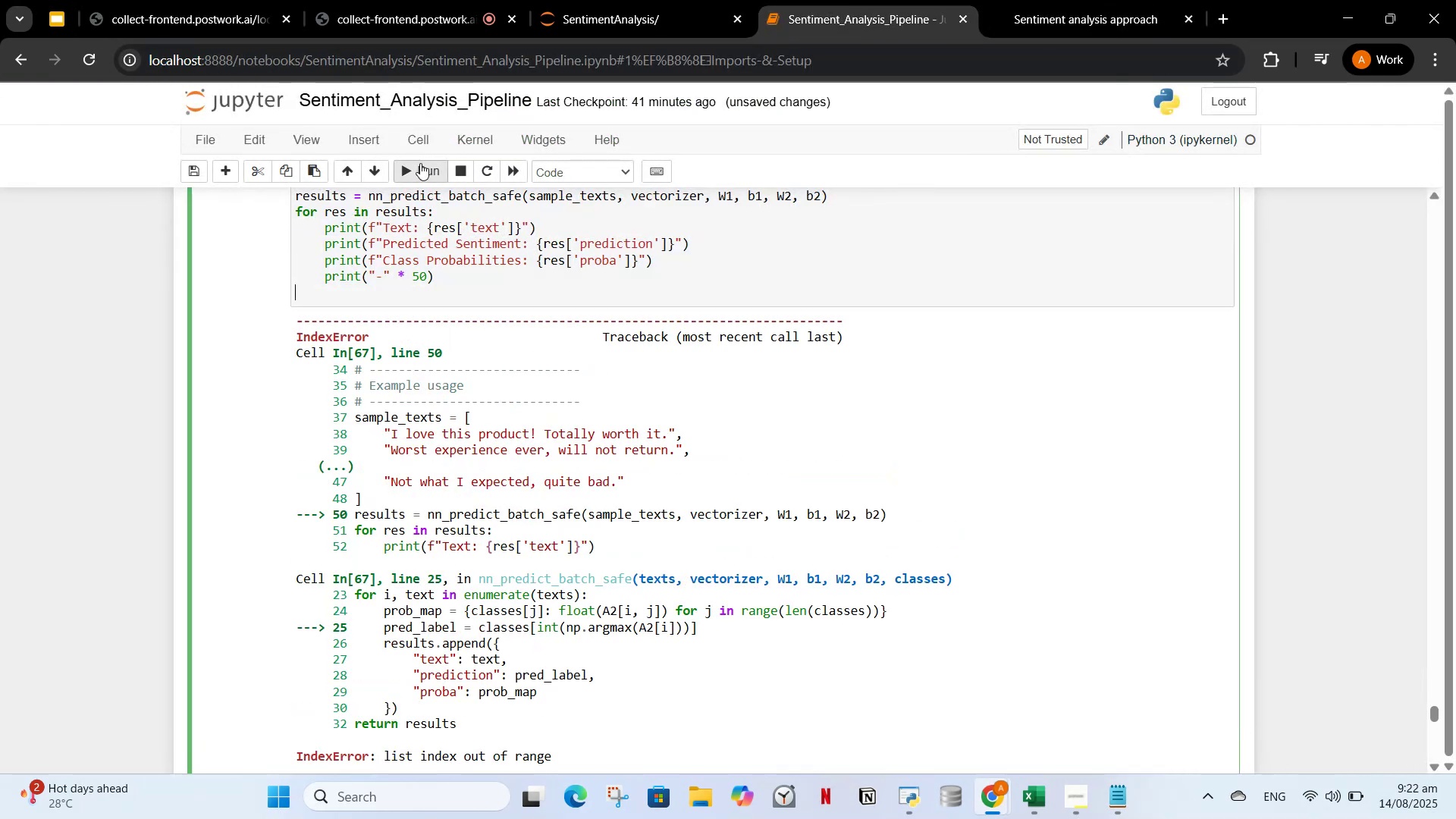 
left_click([417, 163])
 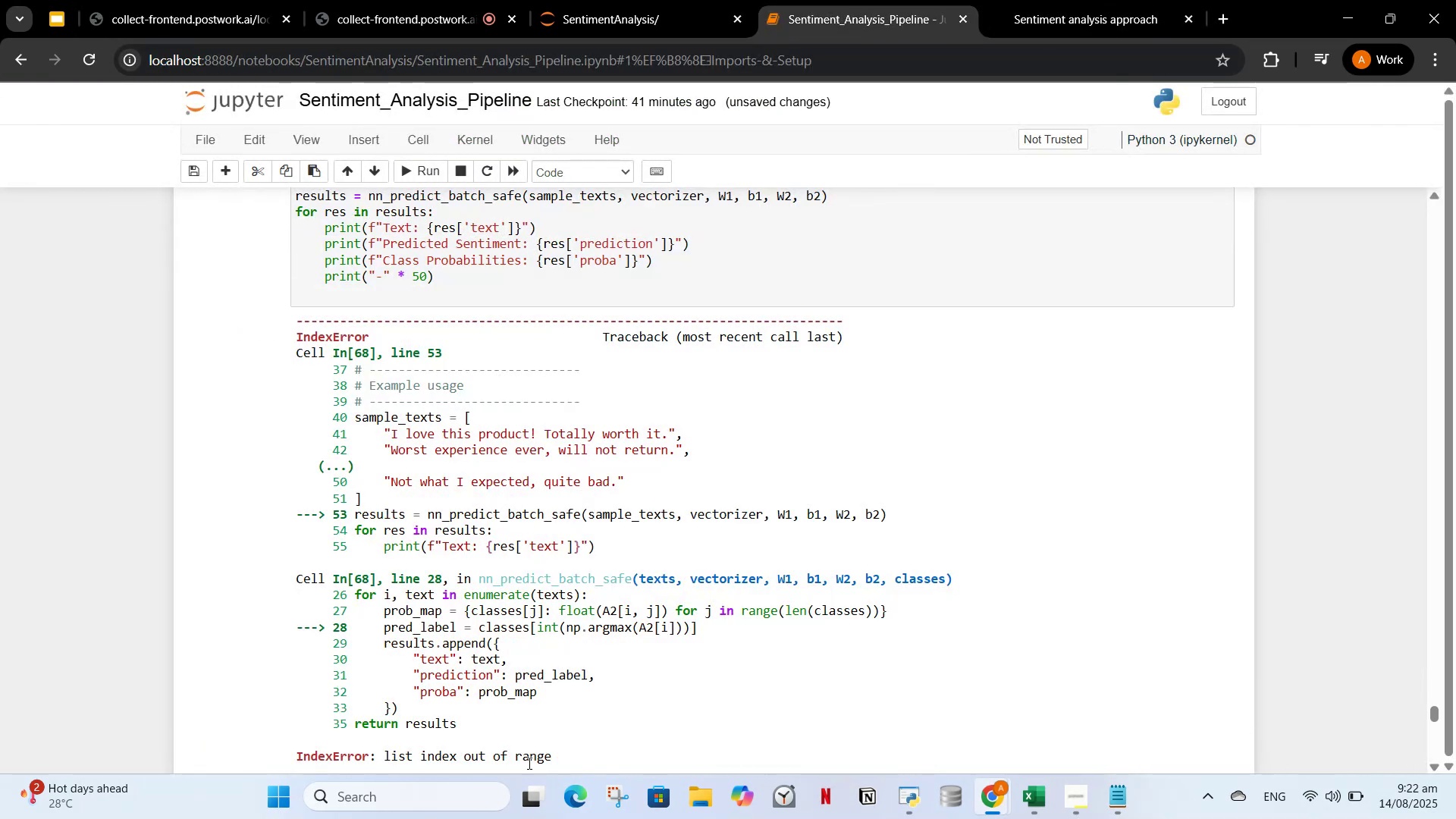 
left_click_drag(start_coordinate=[570, 762], to_coordinate=[275, 374])
 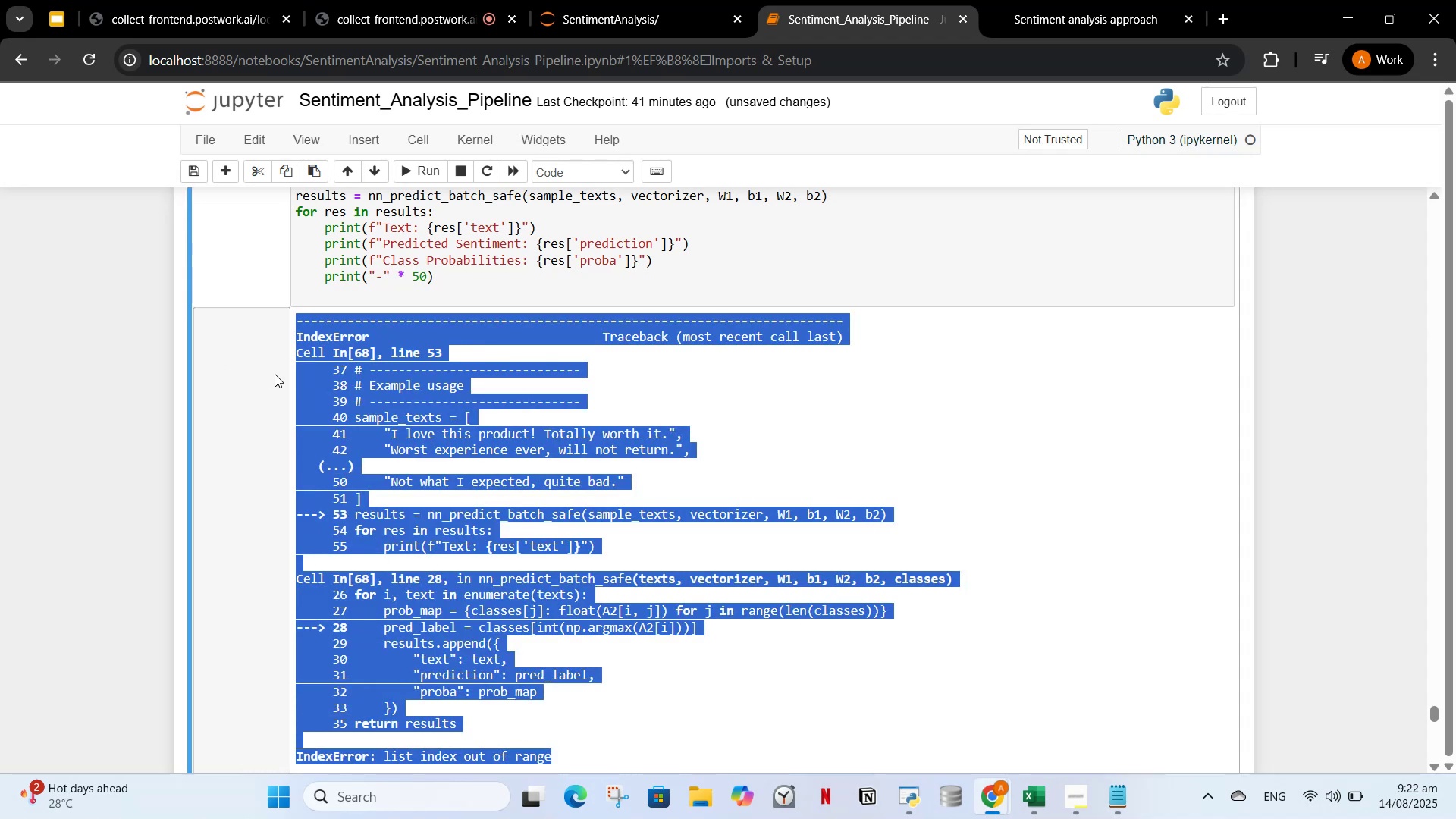 
key(Control+C)
 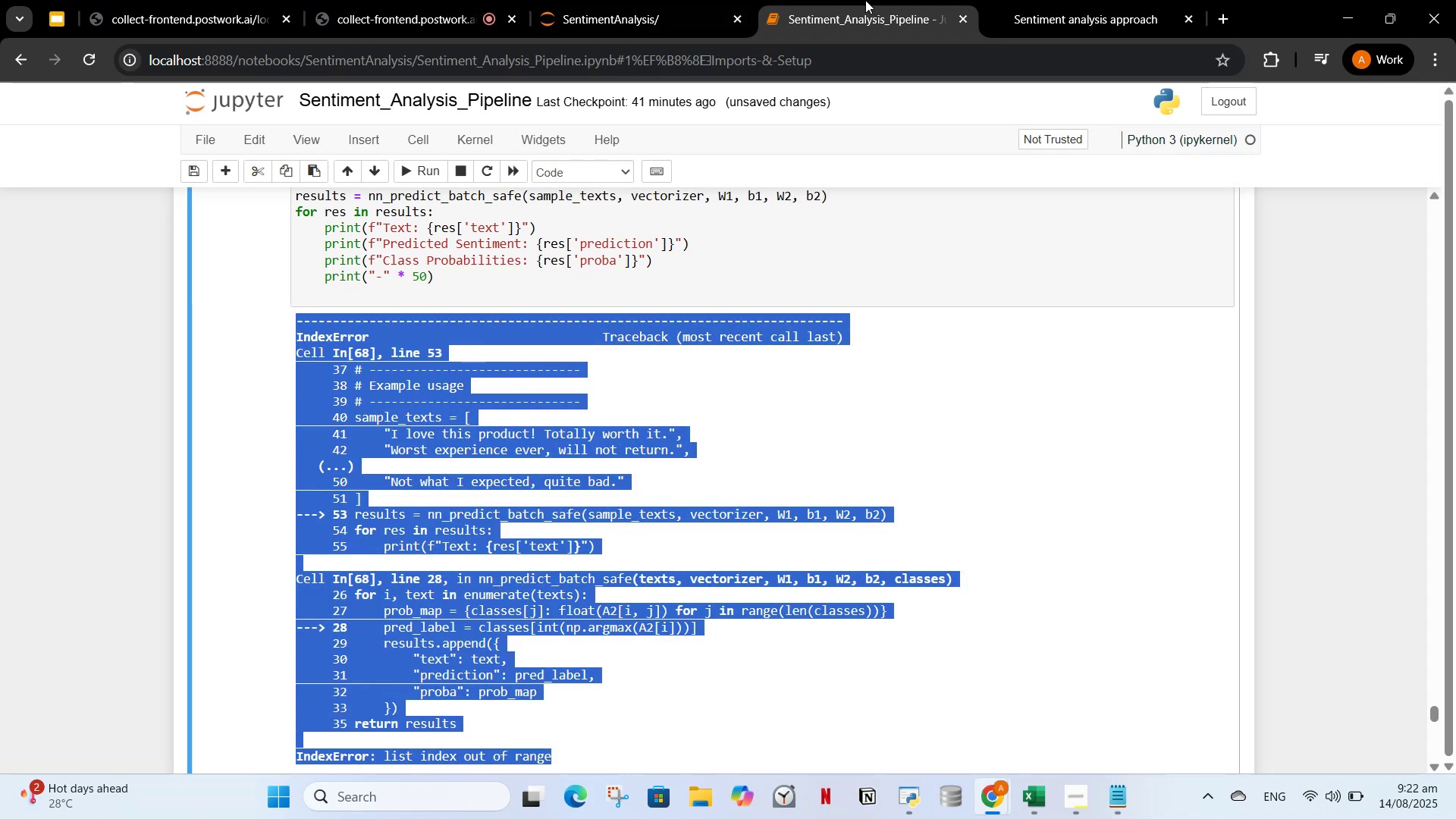 
key(Control+ControlLeft)
 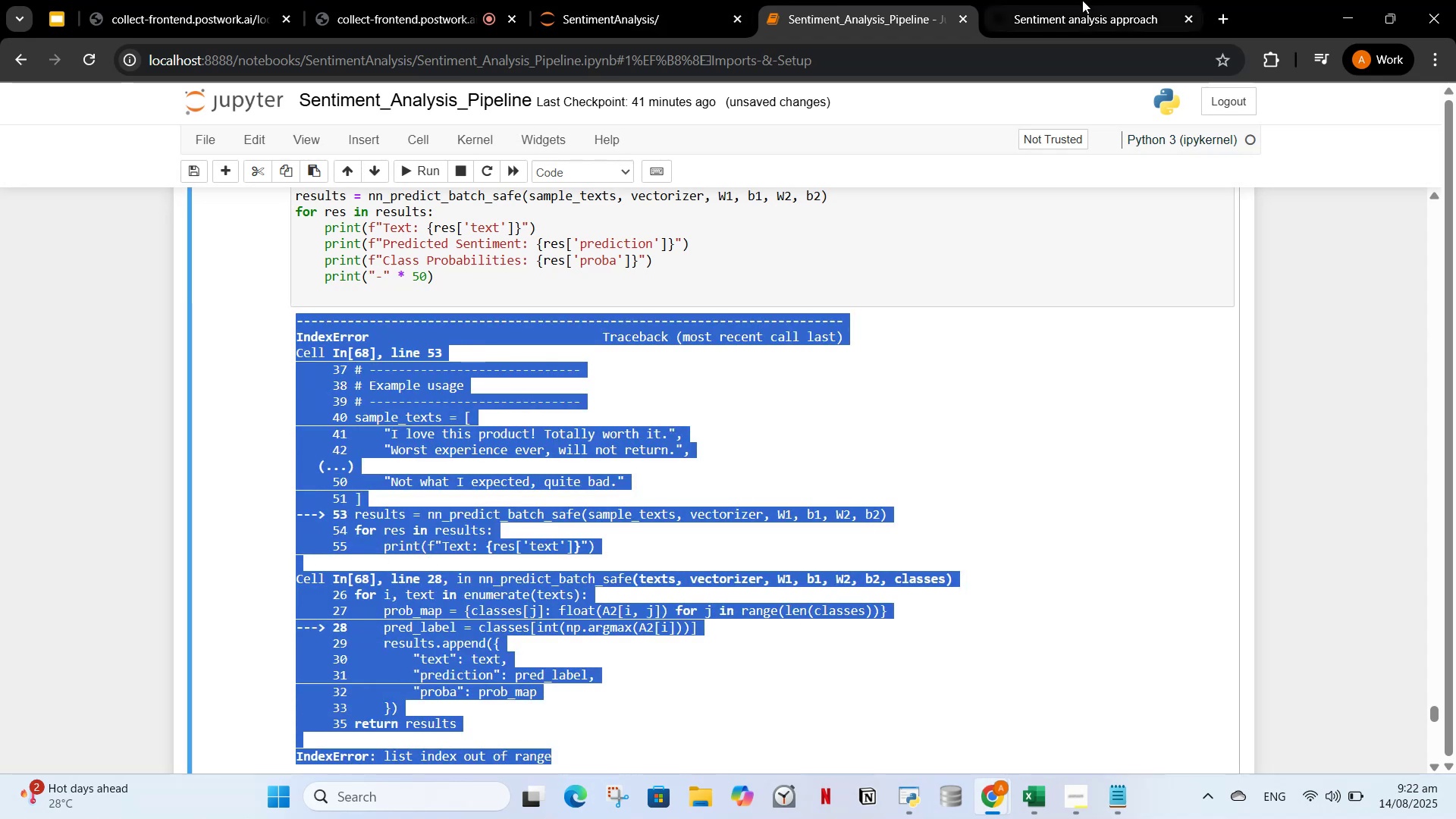 
left_click([1083, 2])
 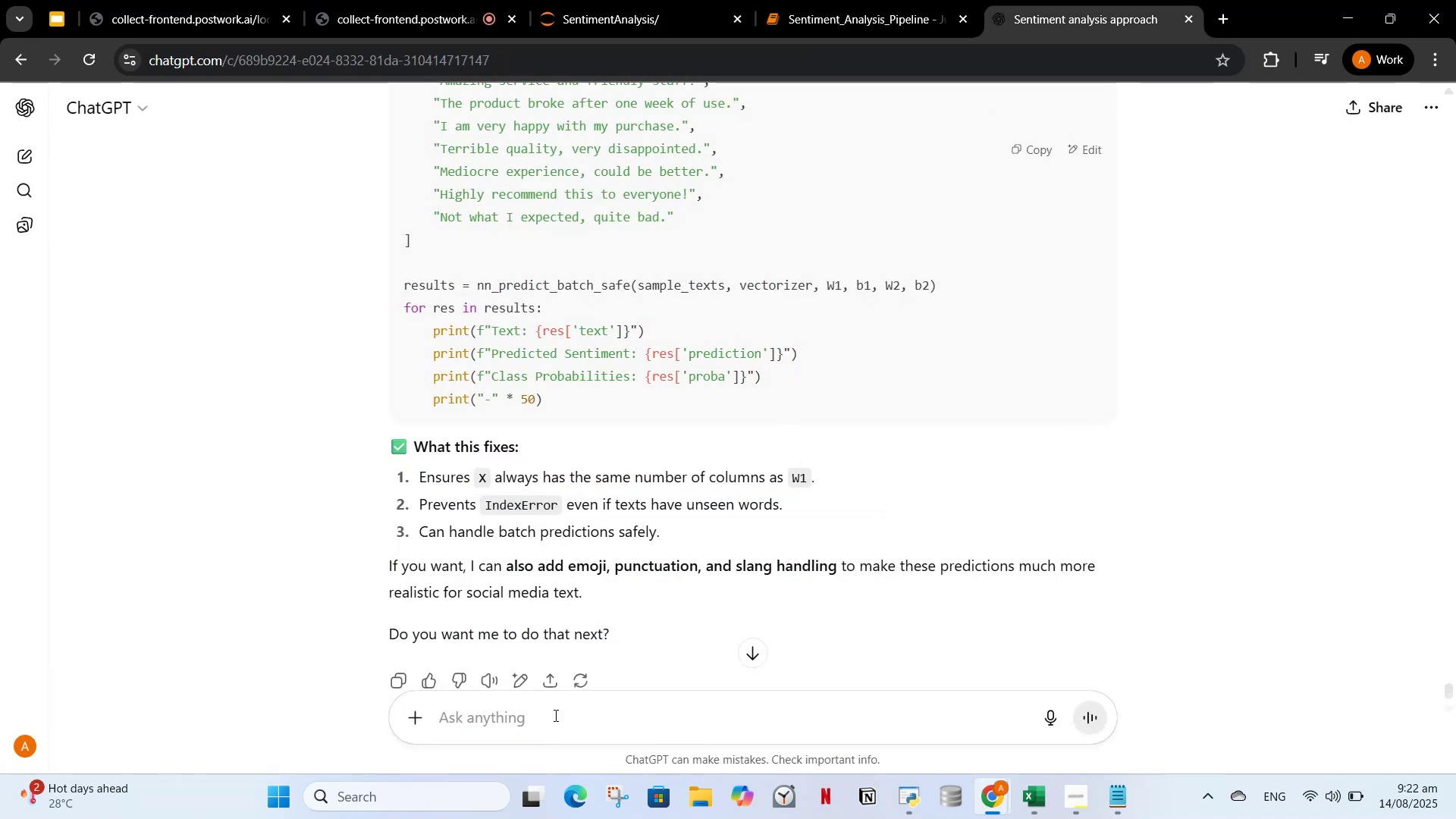 
left_click([554, 712])
 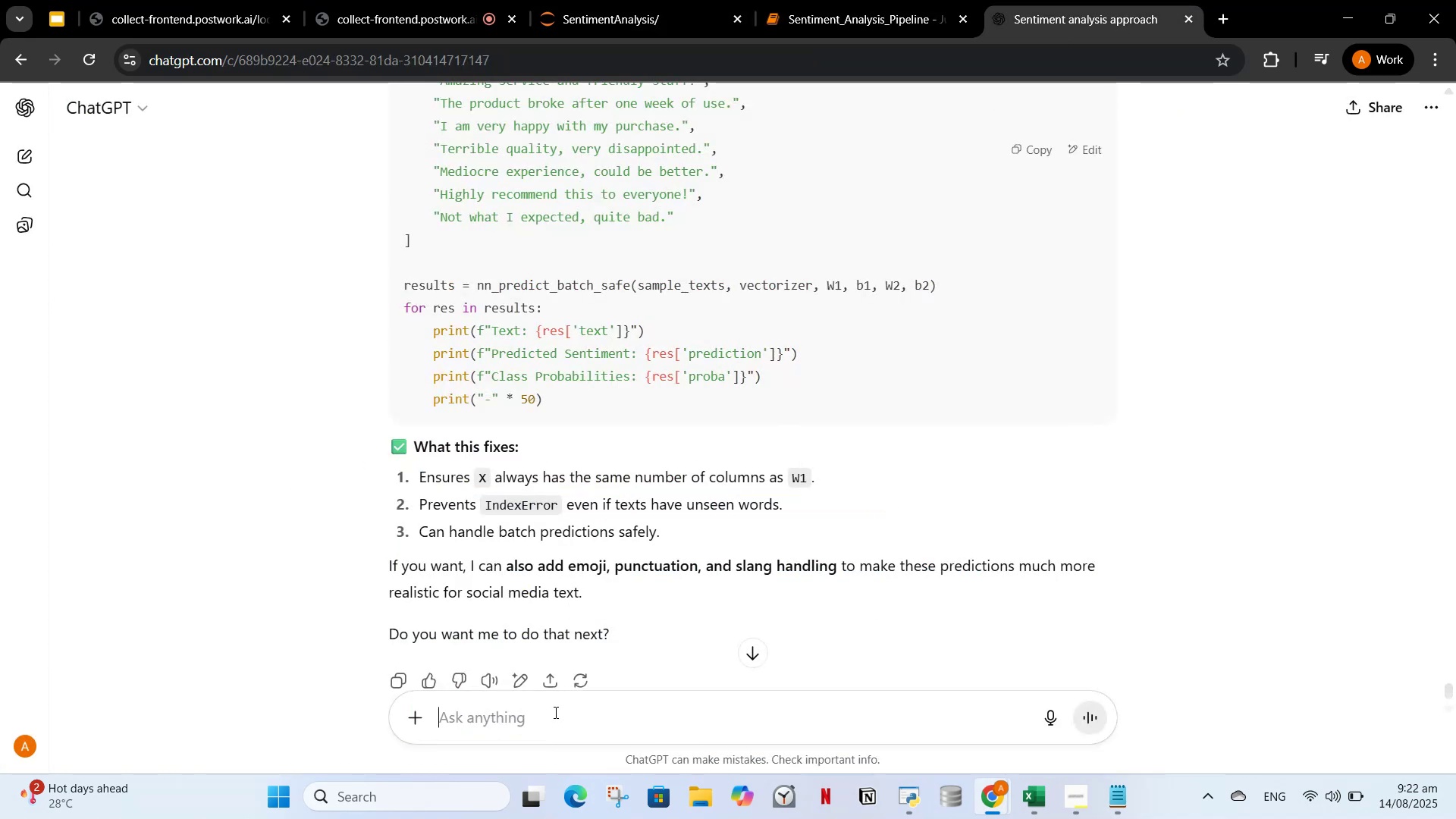 
key(Control+V)
 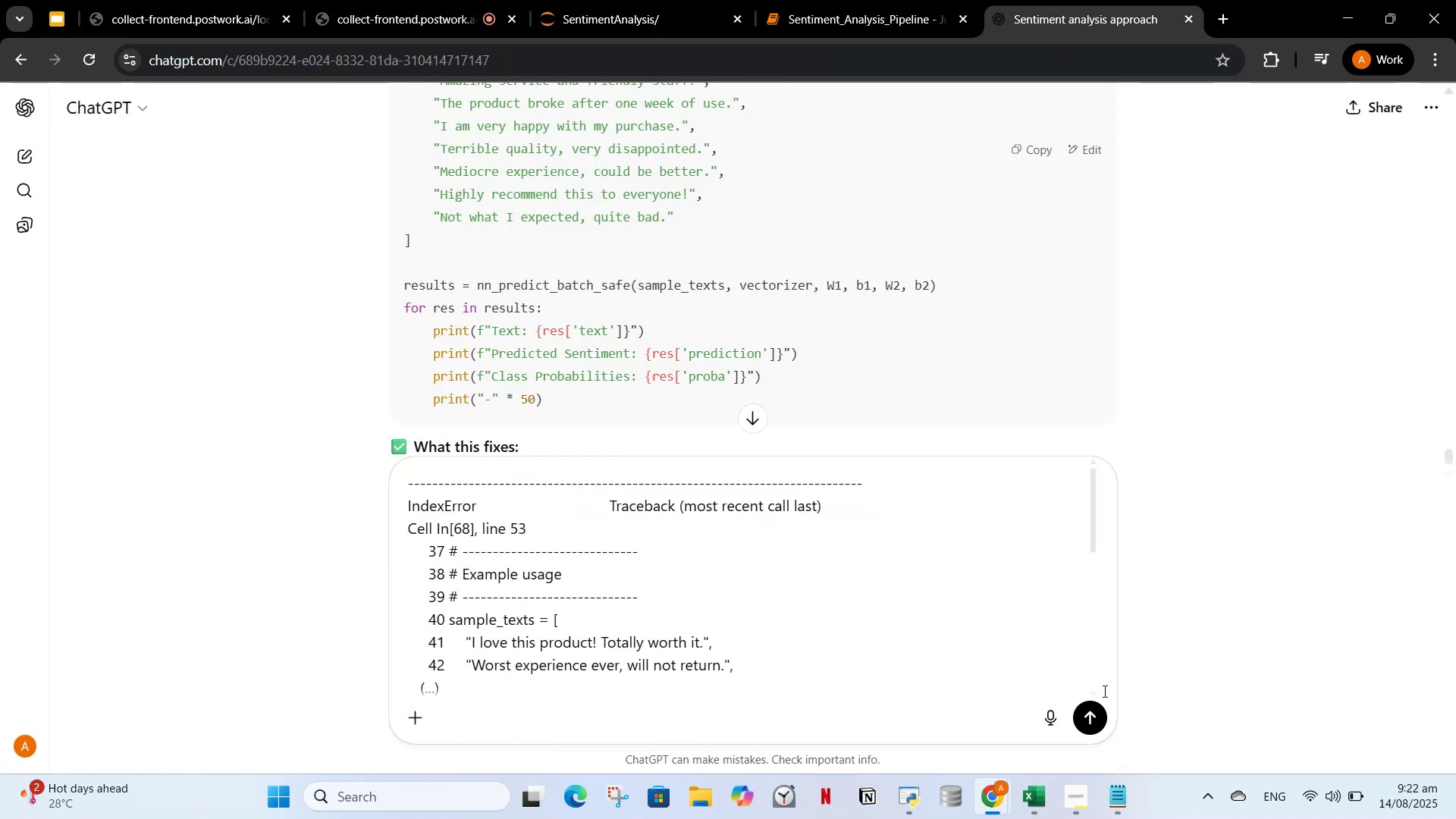 
left_click([1100, 717])
 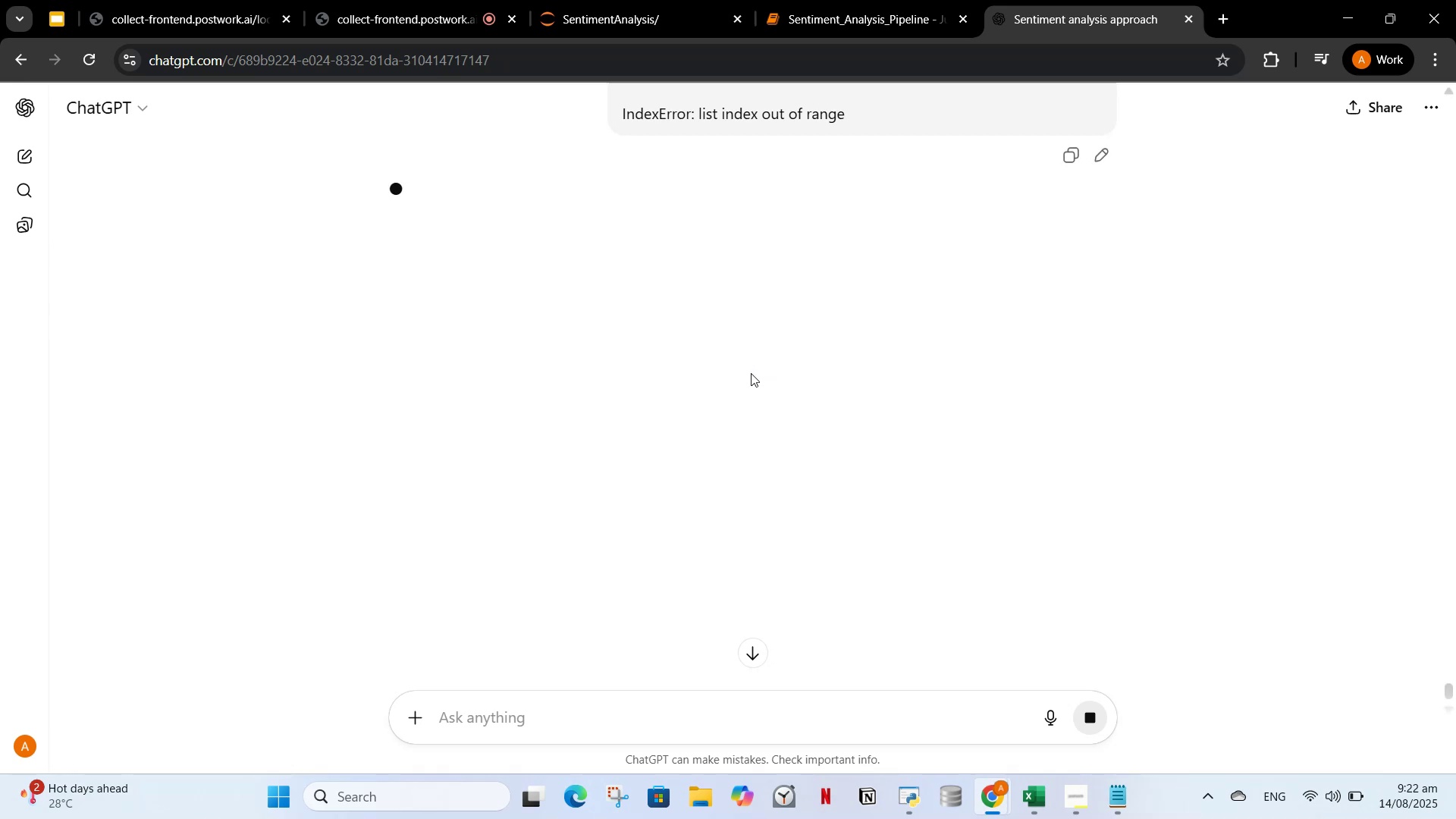 
wait(7.19)
 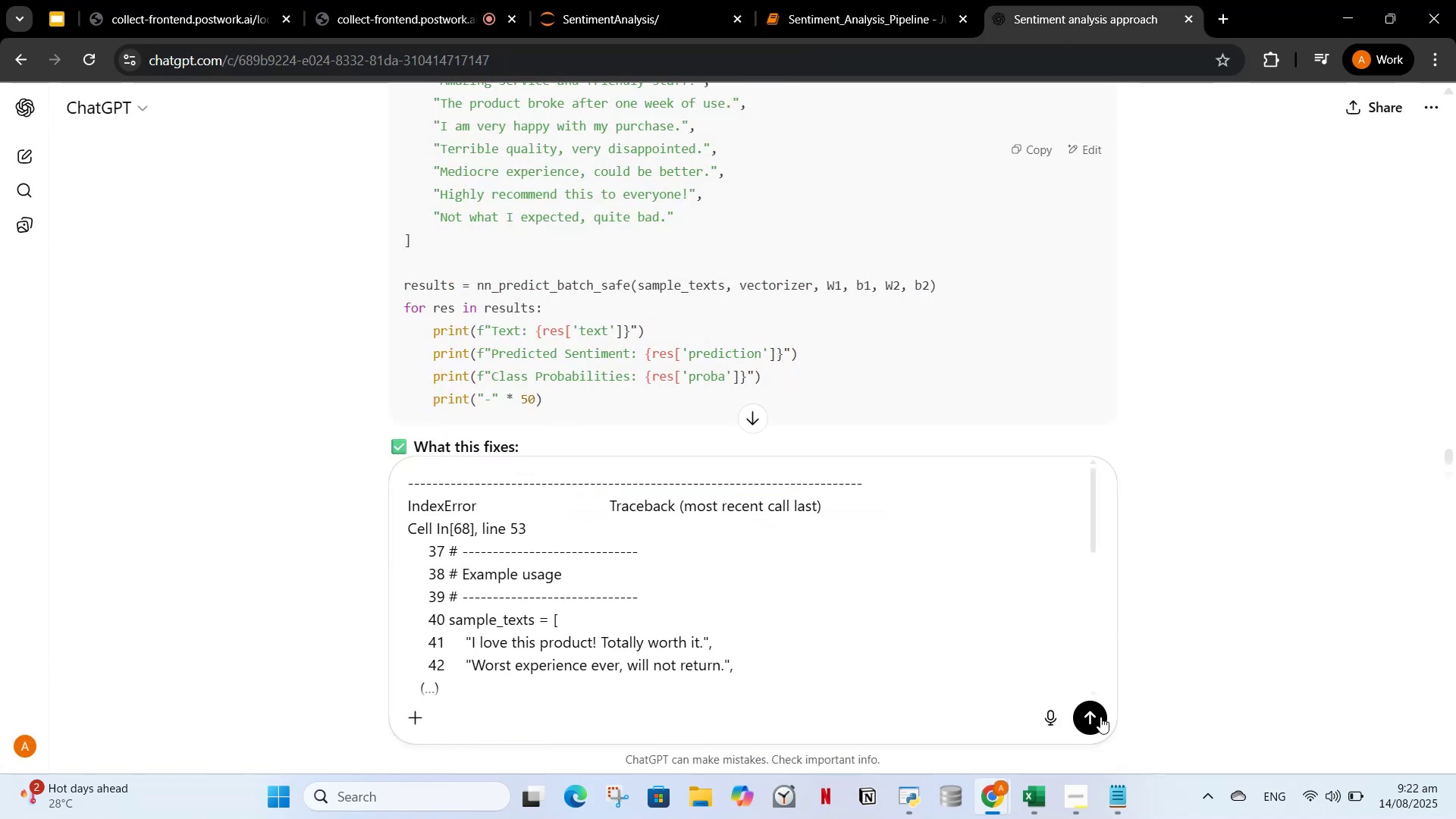 
scroll: coordinate [751, 373], scroll_direction: up, amount: 11.0
 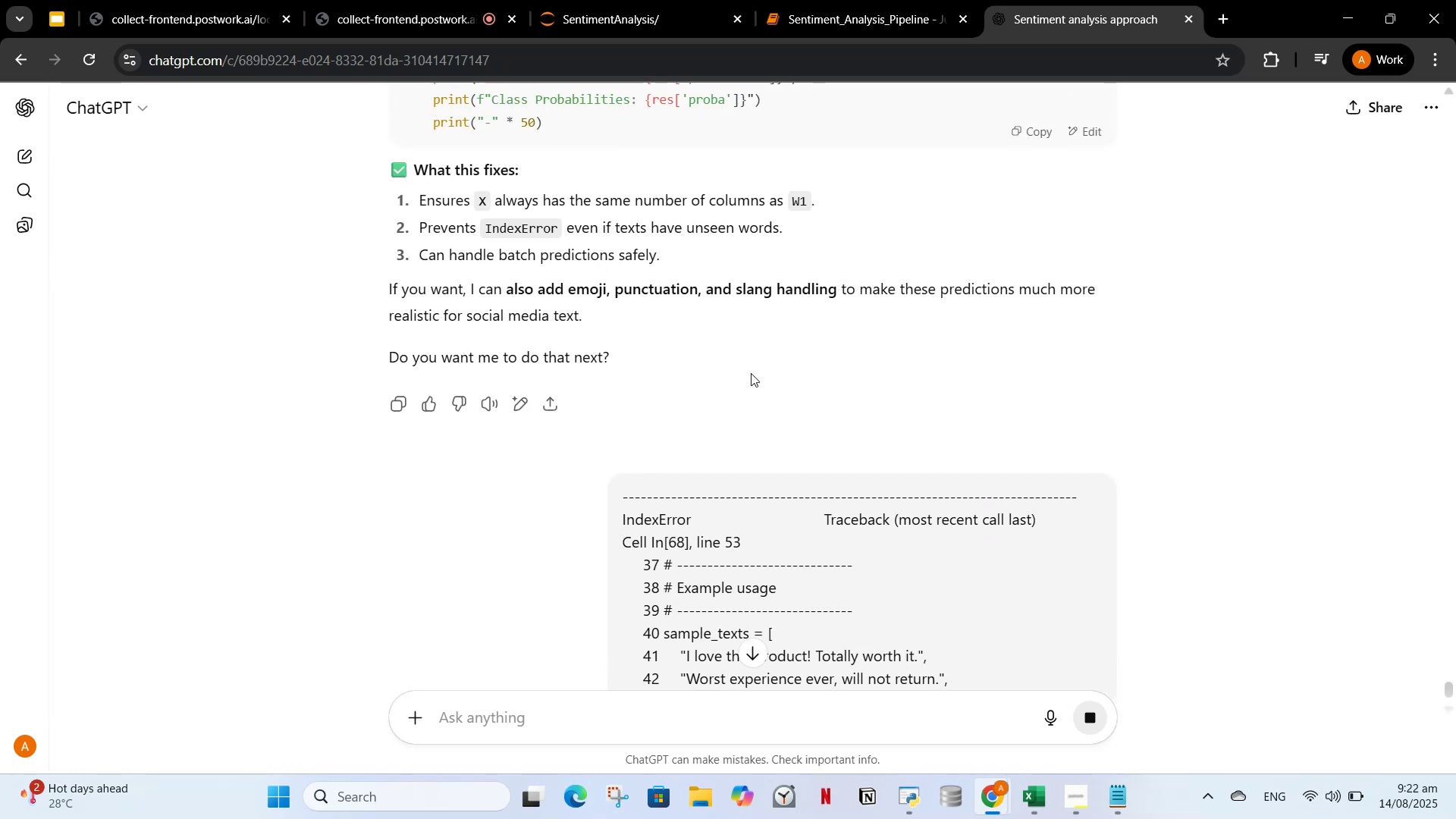 
scroll: coordinate [1211, 413], scroll_direction: down, amount: 6.0
 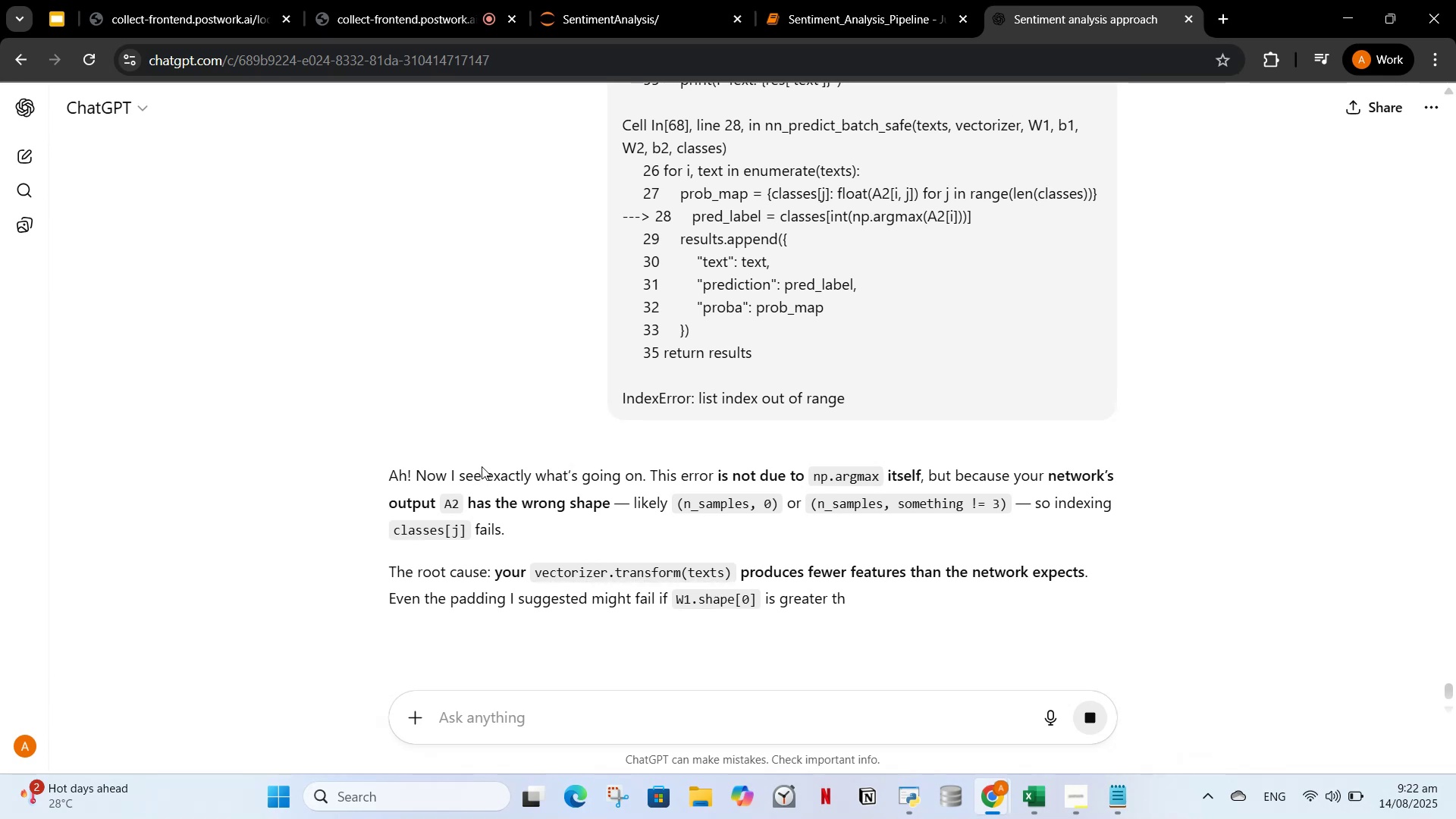 
wait(11.22)
 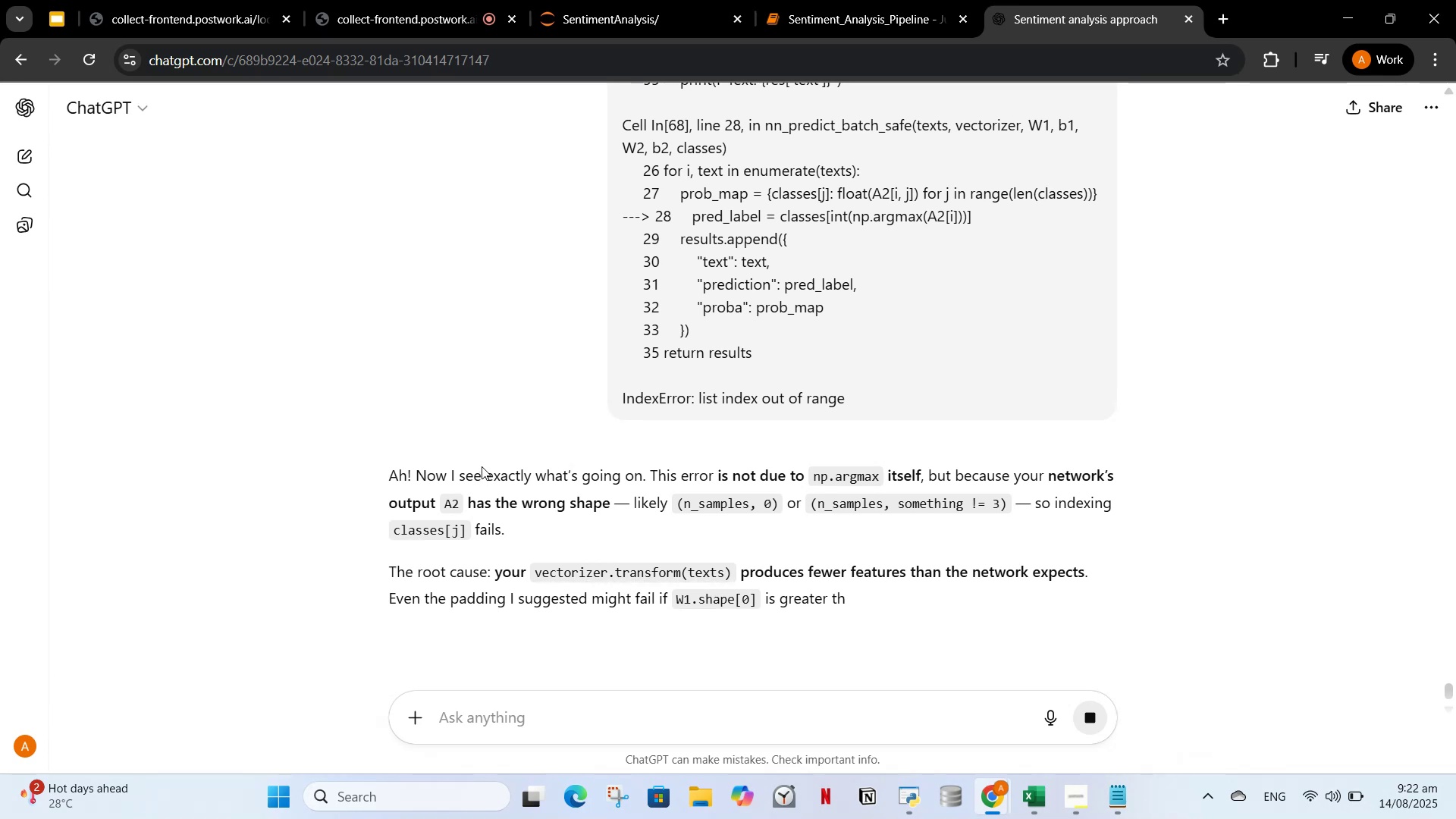 
scroll: coordinate [463, 623], scroll_direction: down, amount: 5.0
 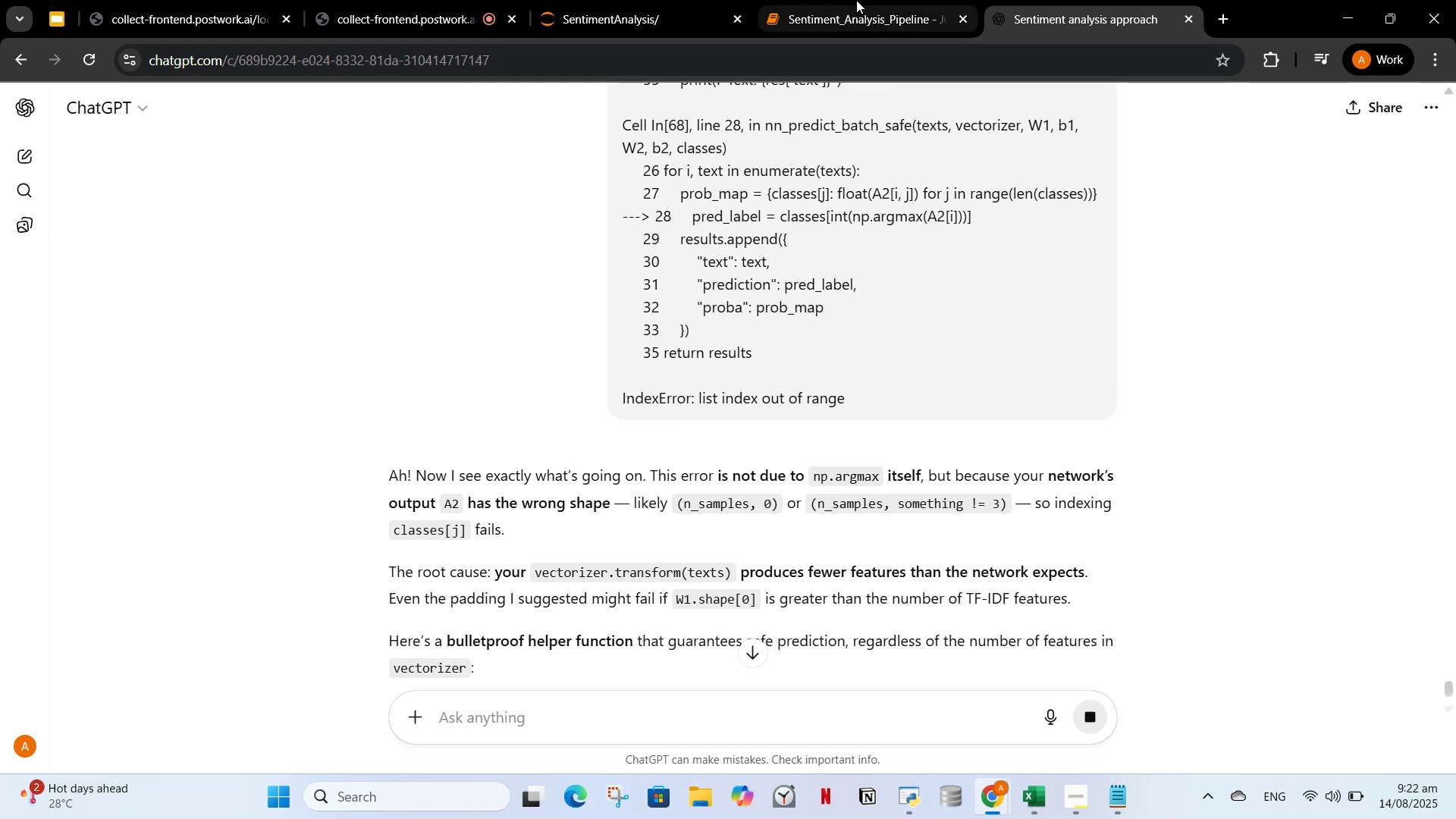 
left_click([856, 2])
 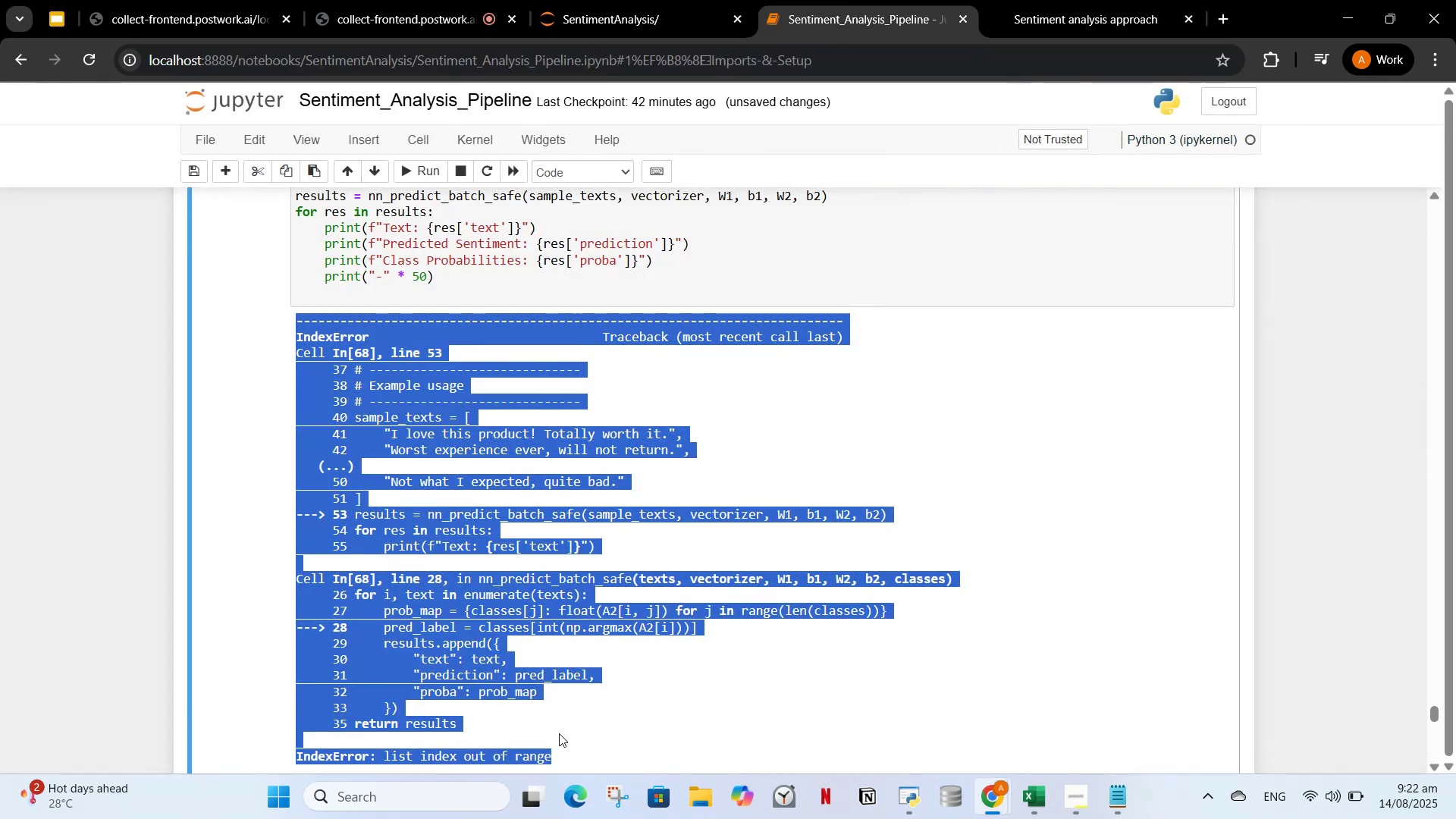 
left_click([559, 745])
 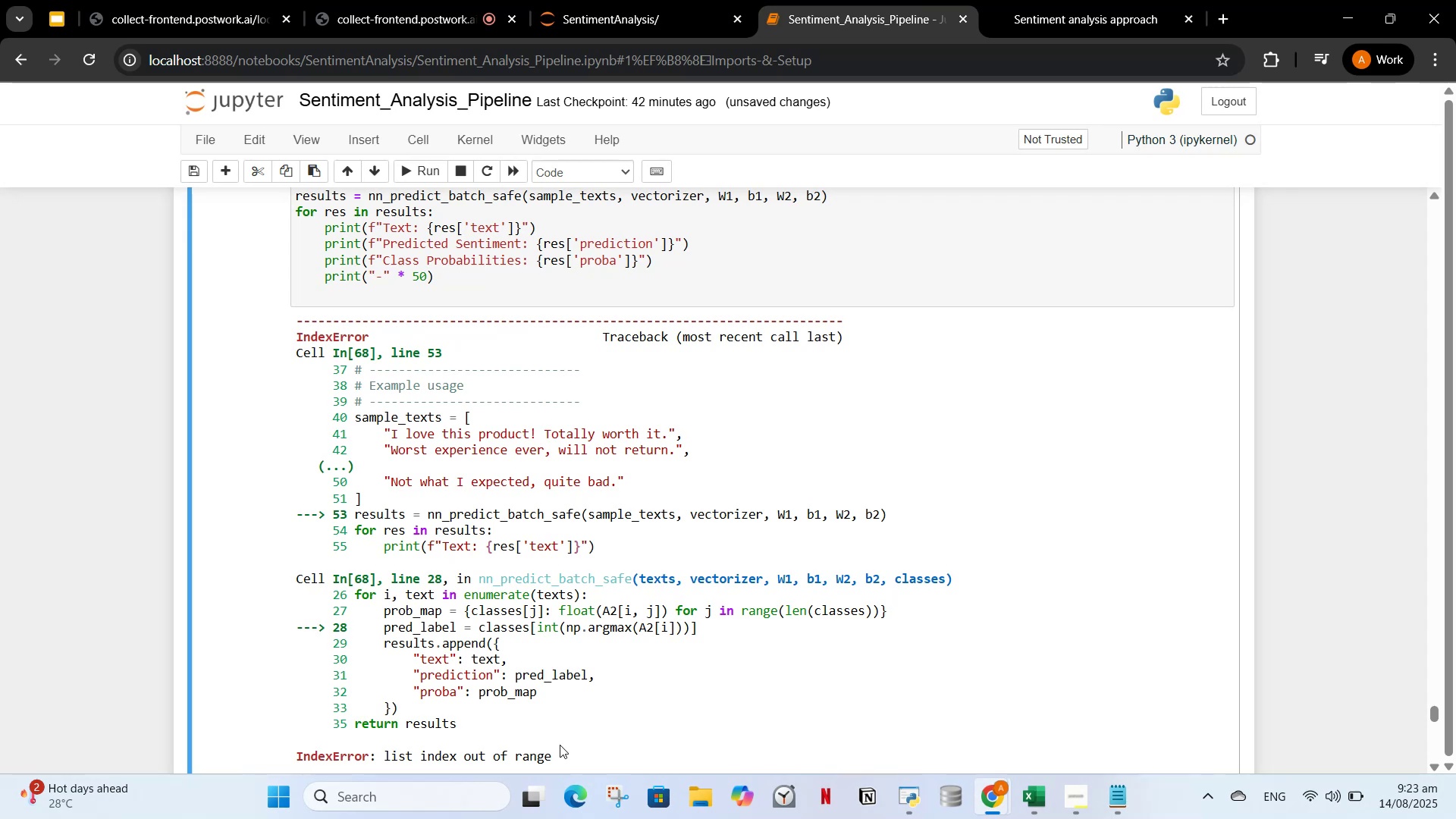 
wait(12.14)
 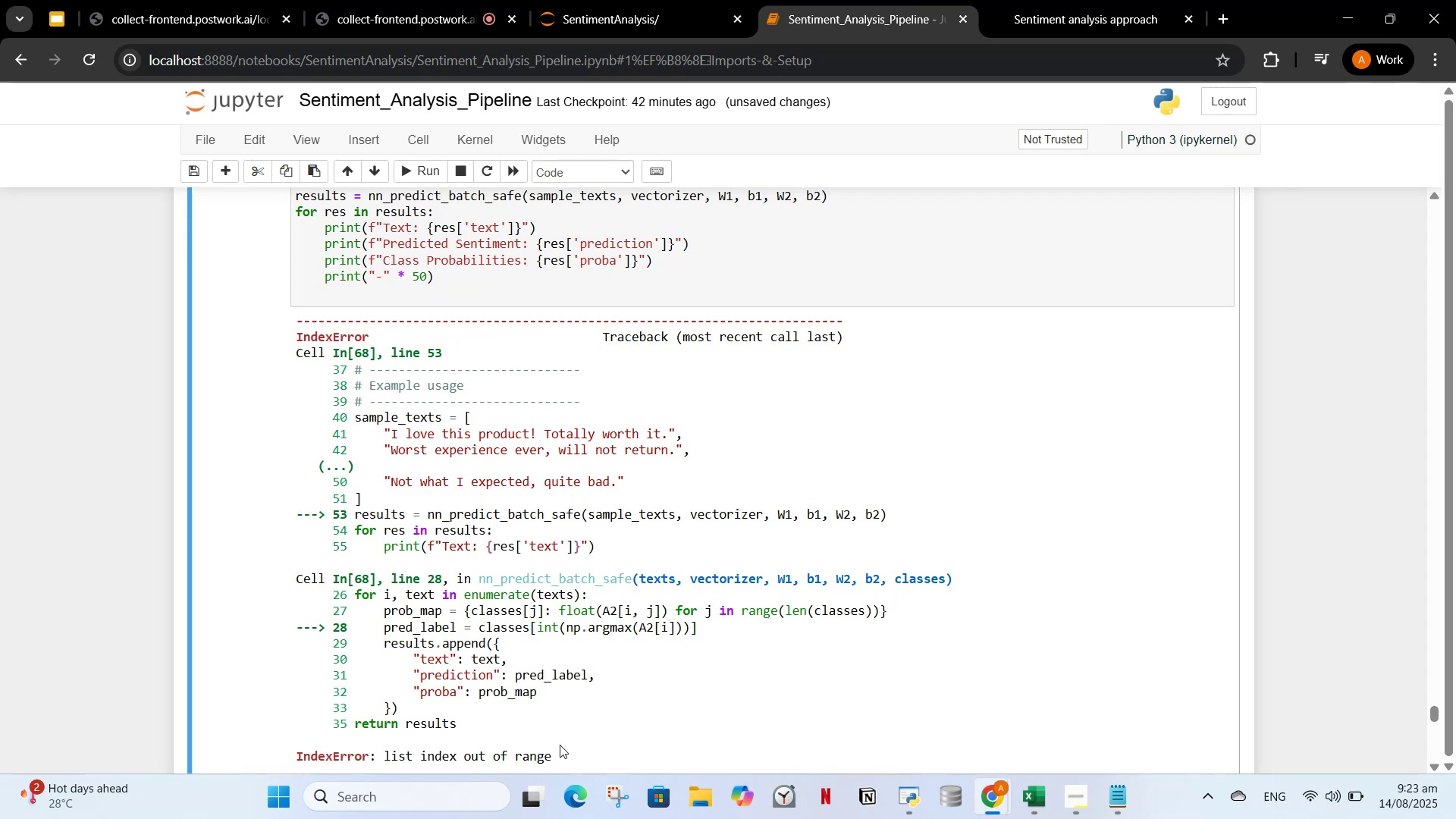 
scroll: coordinate [674, 536], scroll_direction: down, amount: 15.0
 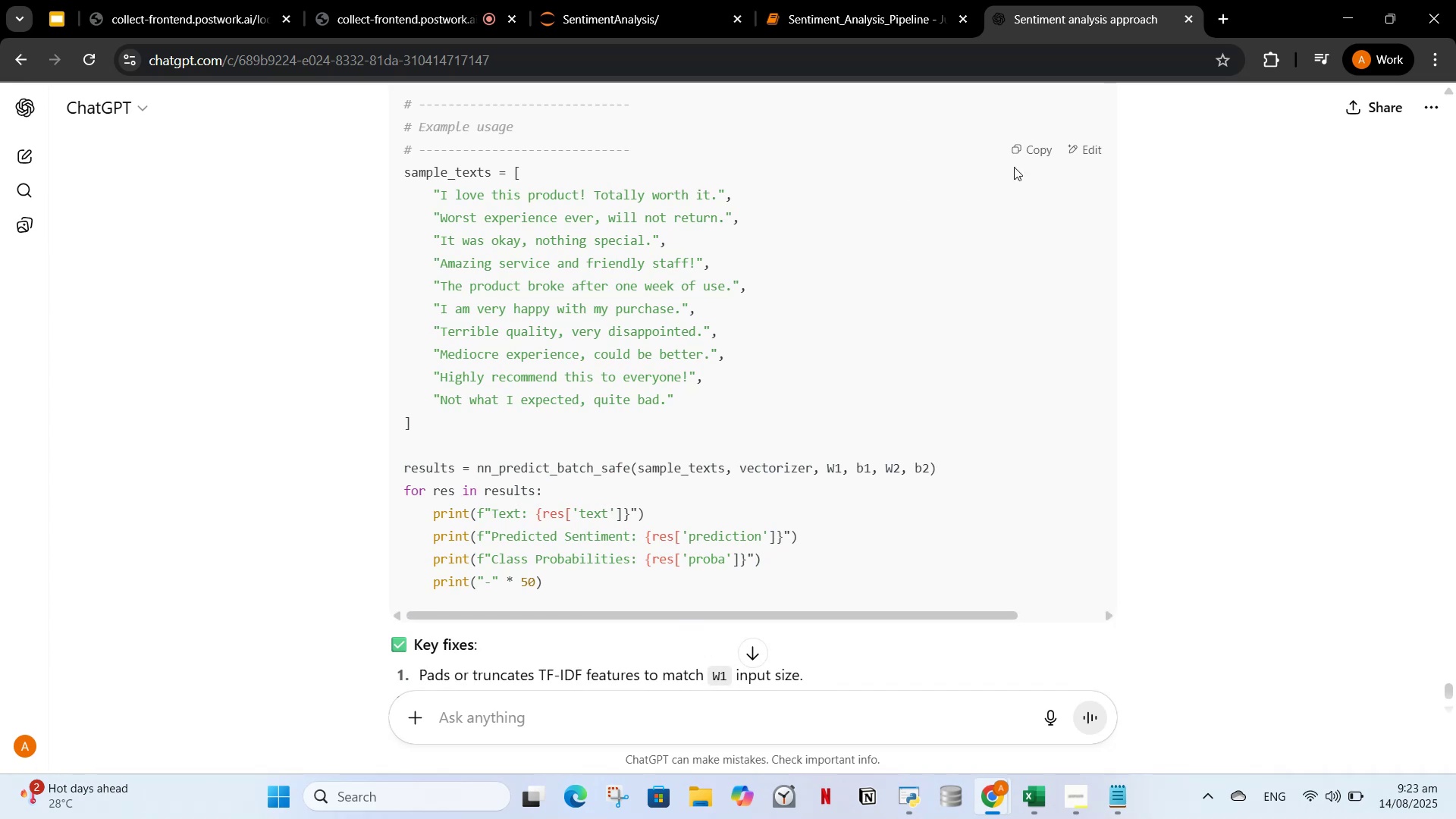 
left_click([1014, 152])
 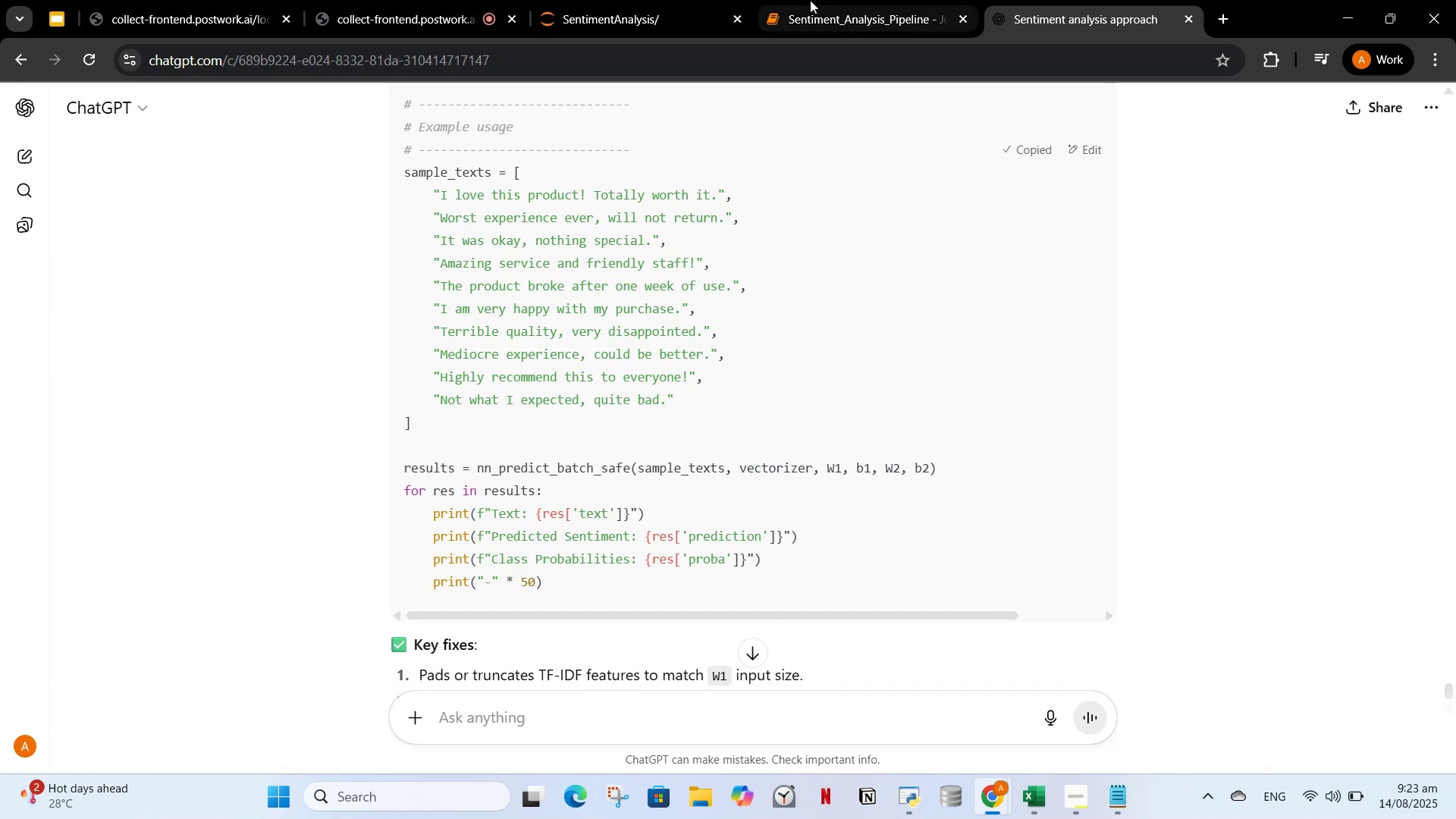 
left_click([810, 0])
 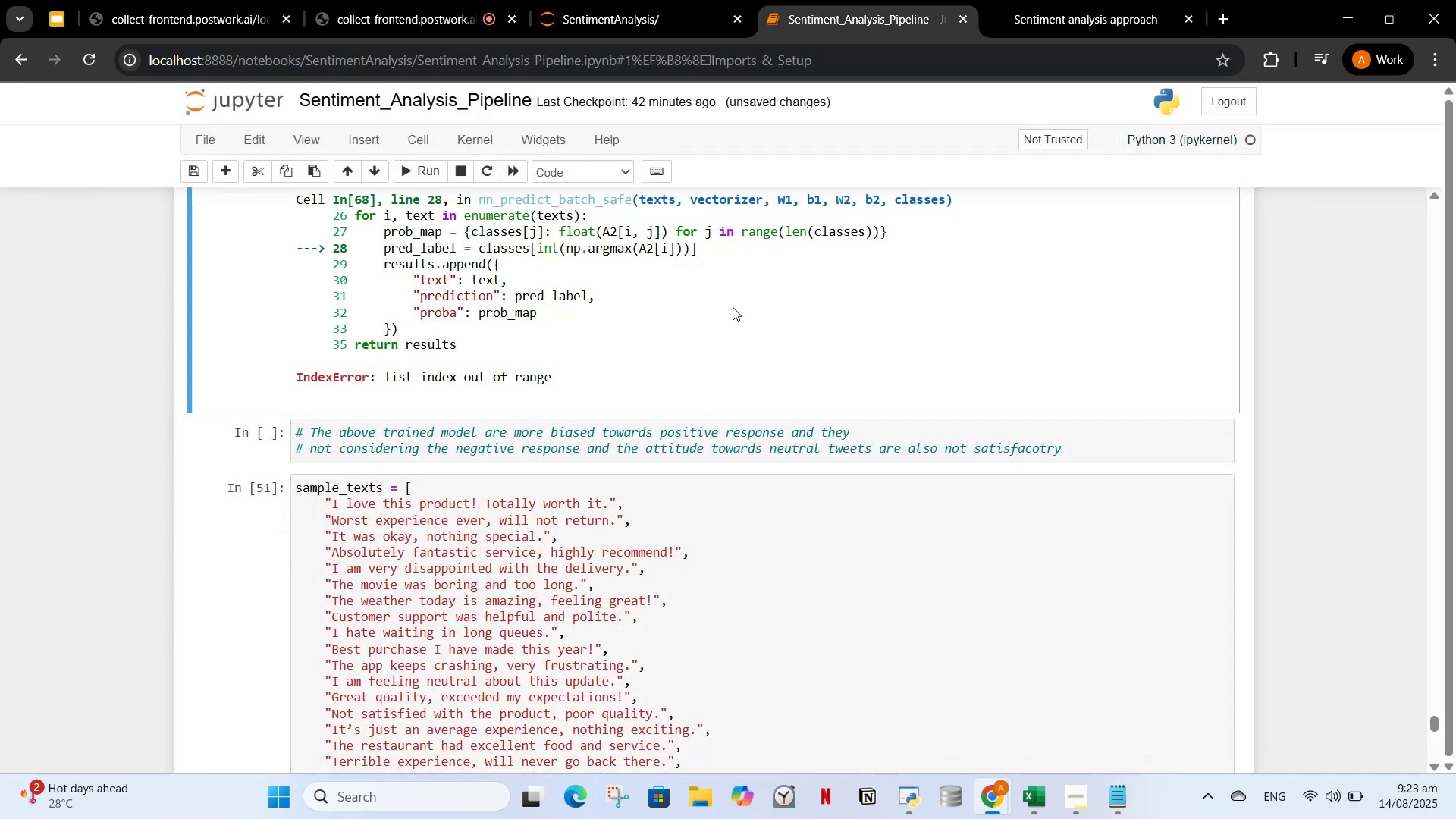 
scroll: coordinate [771, 430], scroll_direction: up, amount: 8.0
 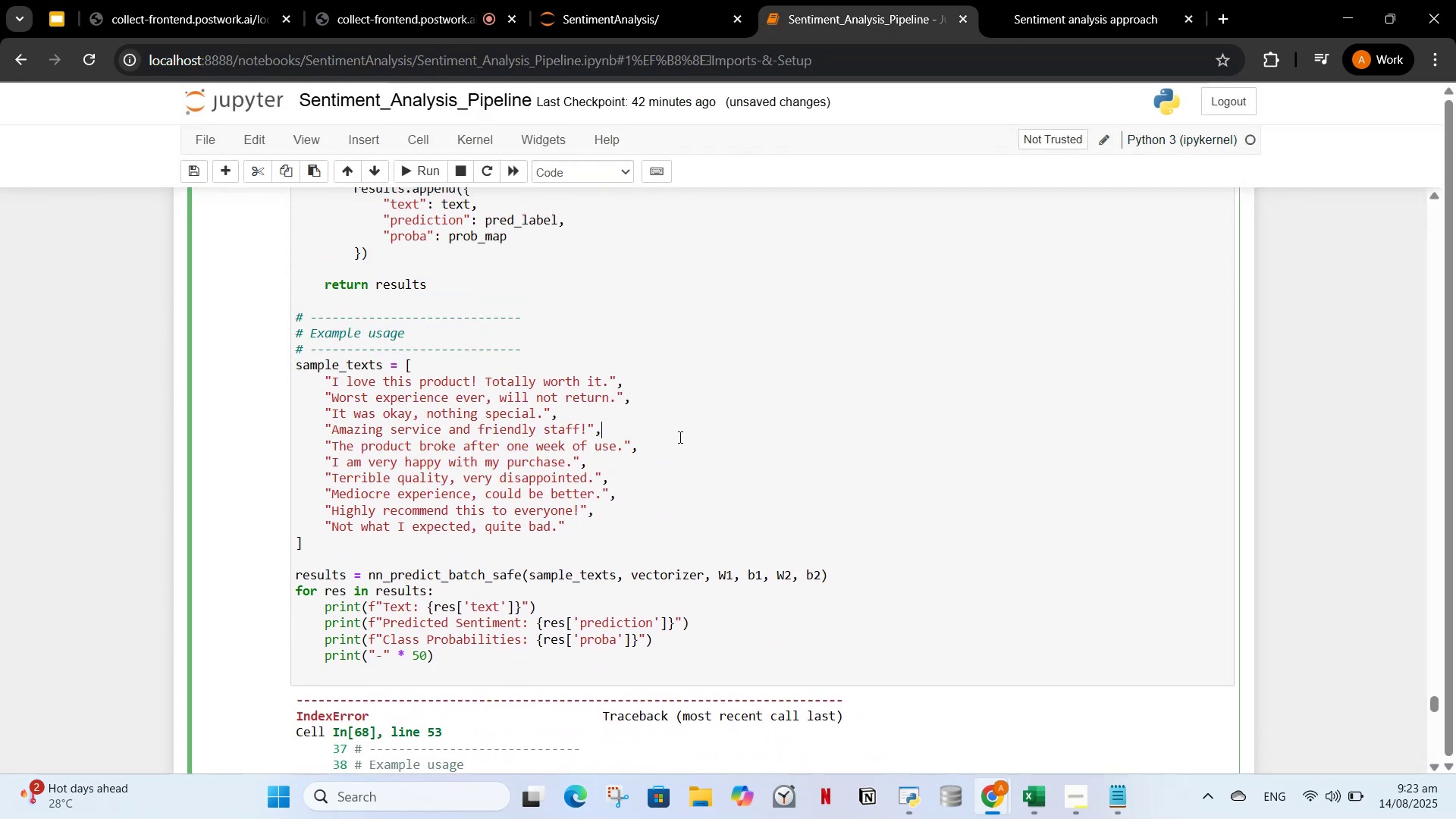 
key(Control+A)
 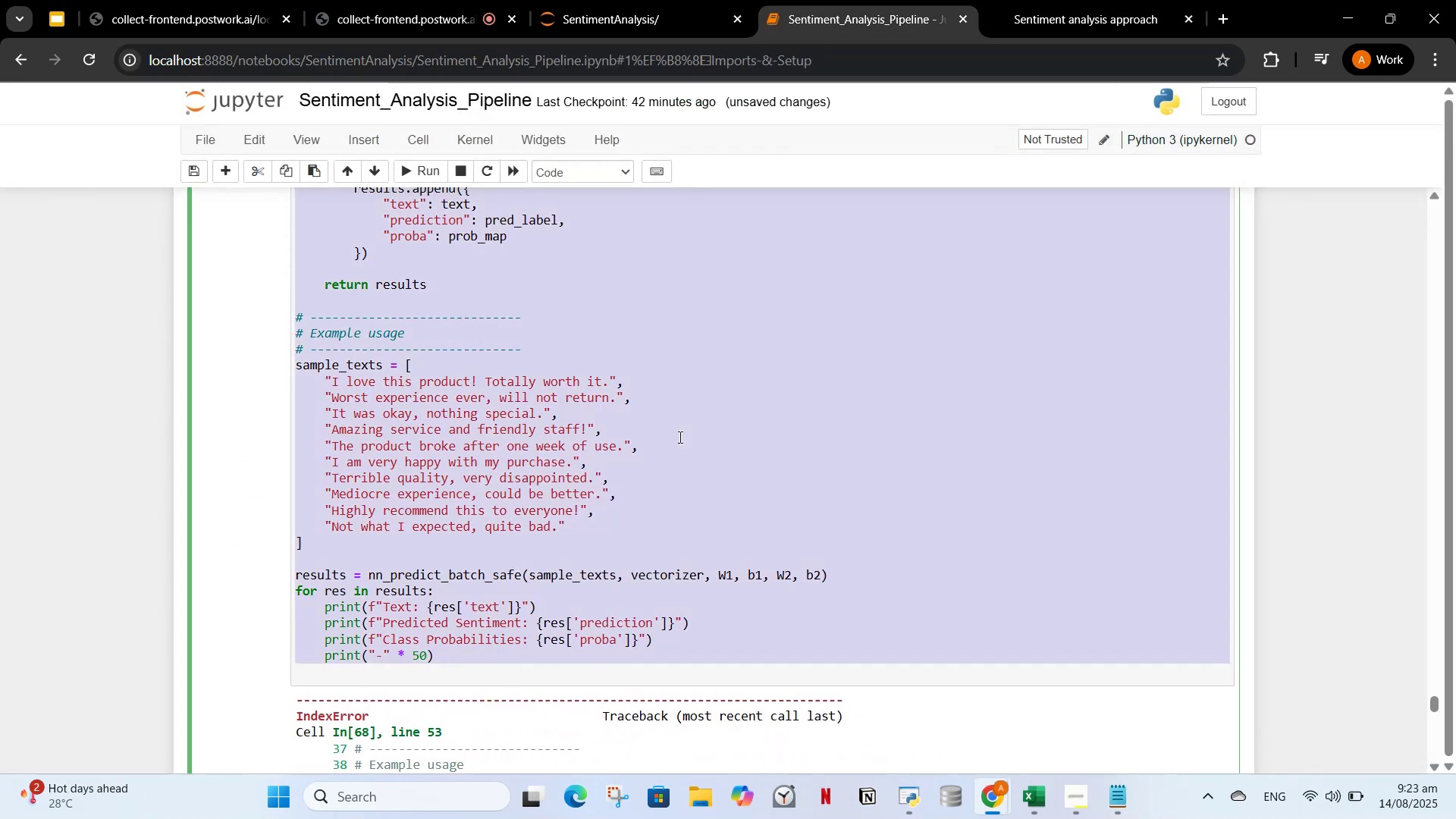 
key(Control+V)
 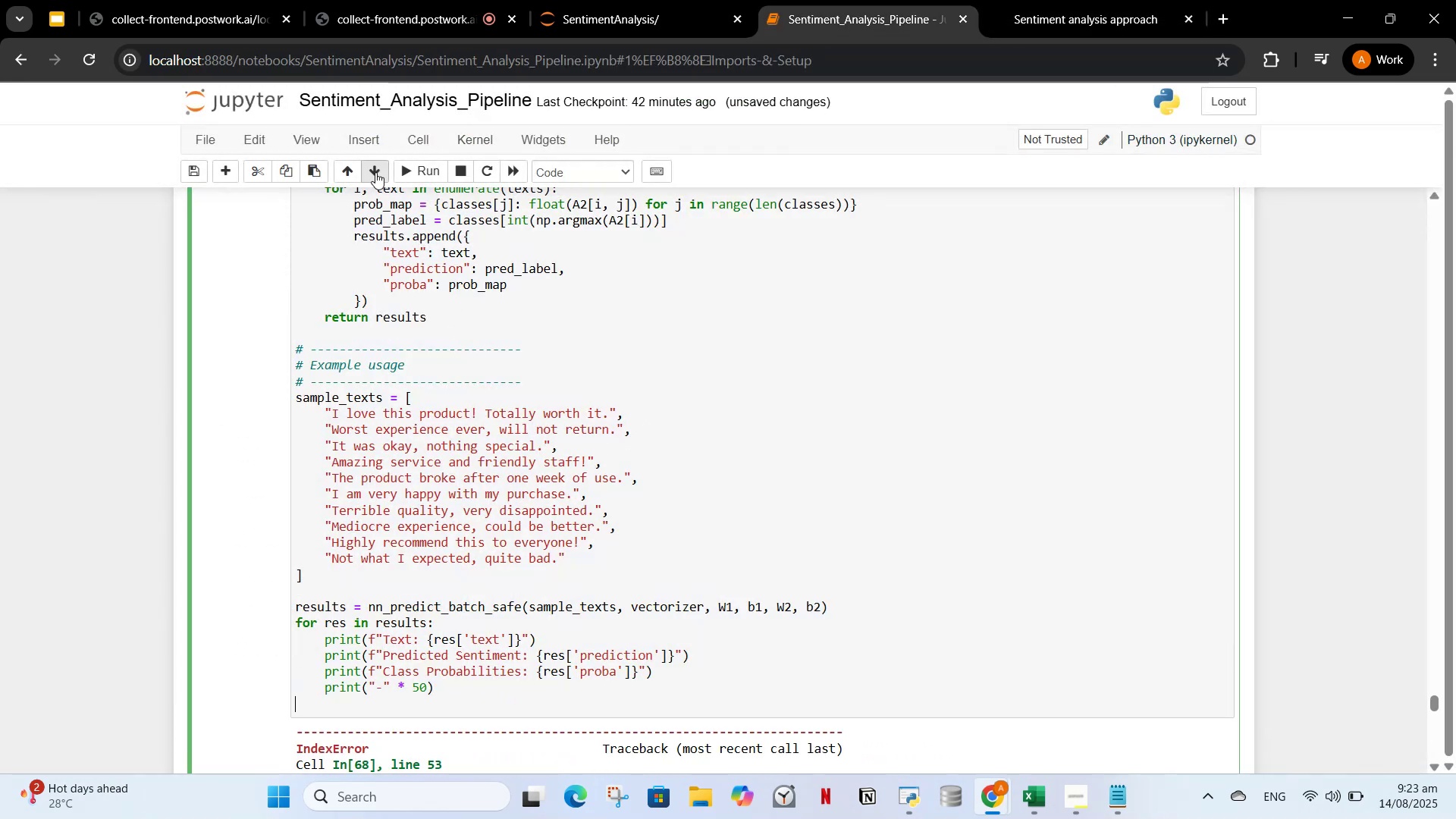 
left_click([410, 168])
 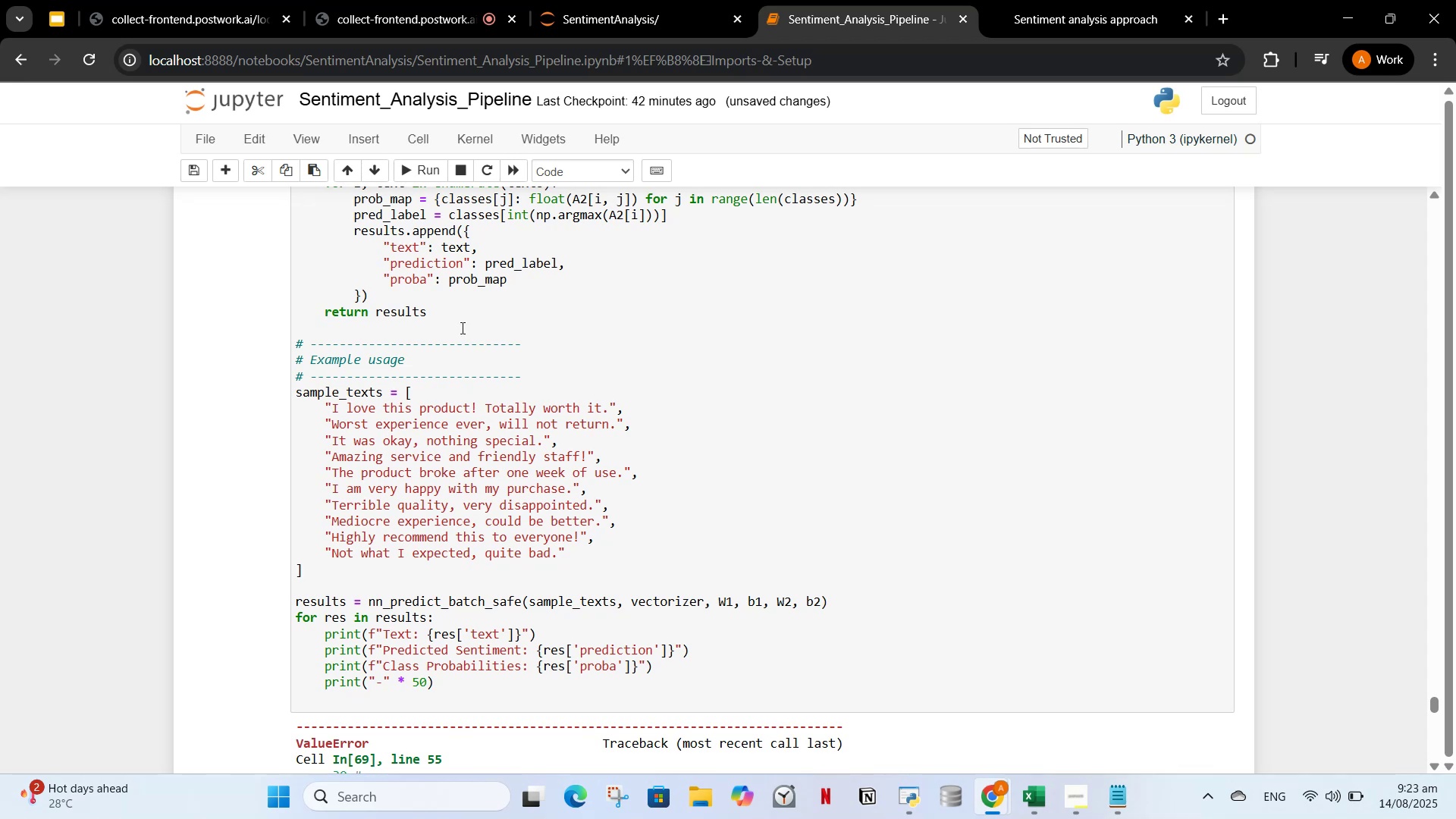 
scroll: coordinate [540, 448], scroll_direction: down, amount: 6.0
 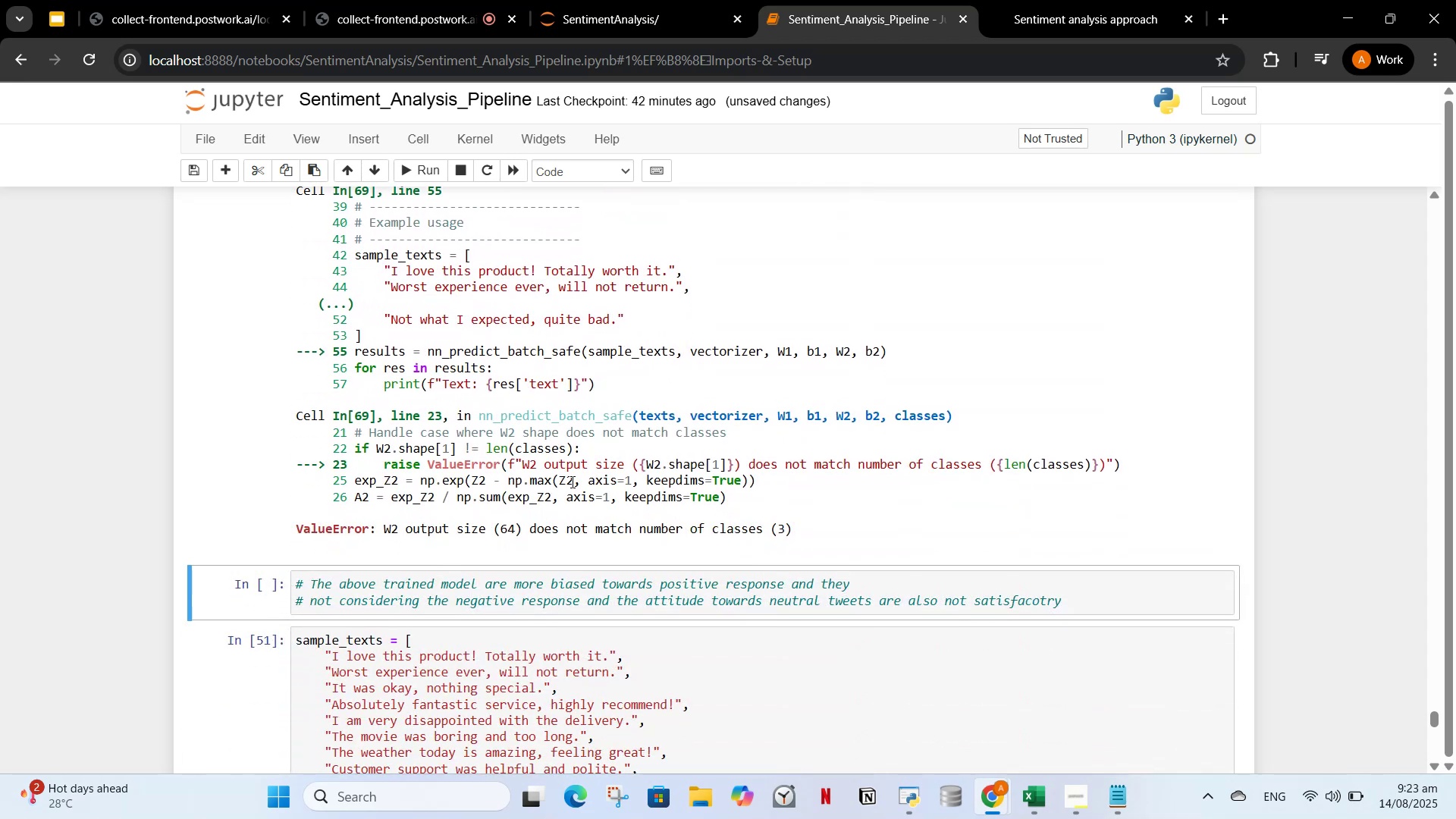 
scroll: coordinate [570, 485], scroll_direction: up, amount: 1.0
 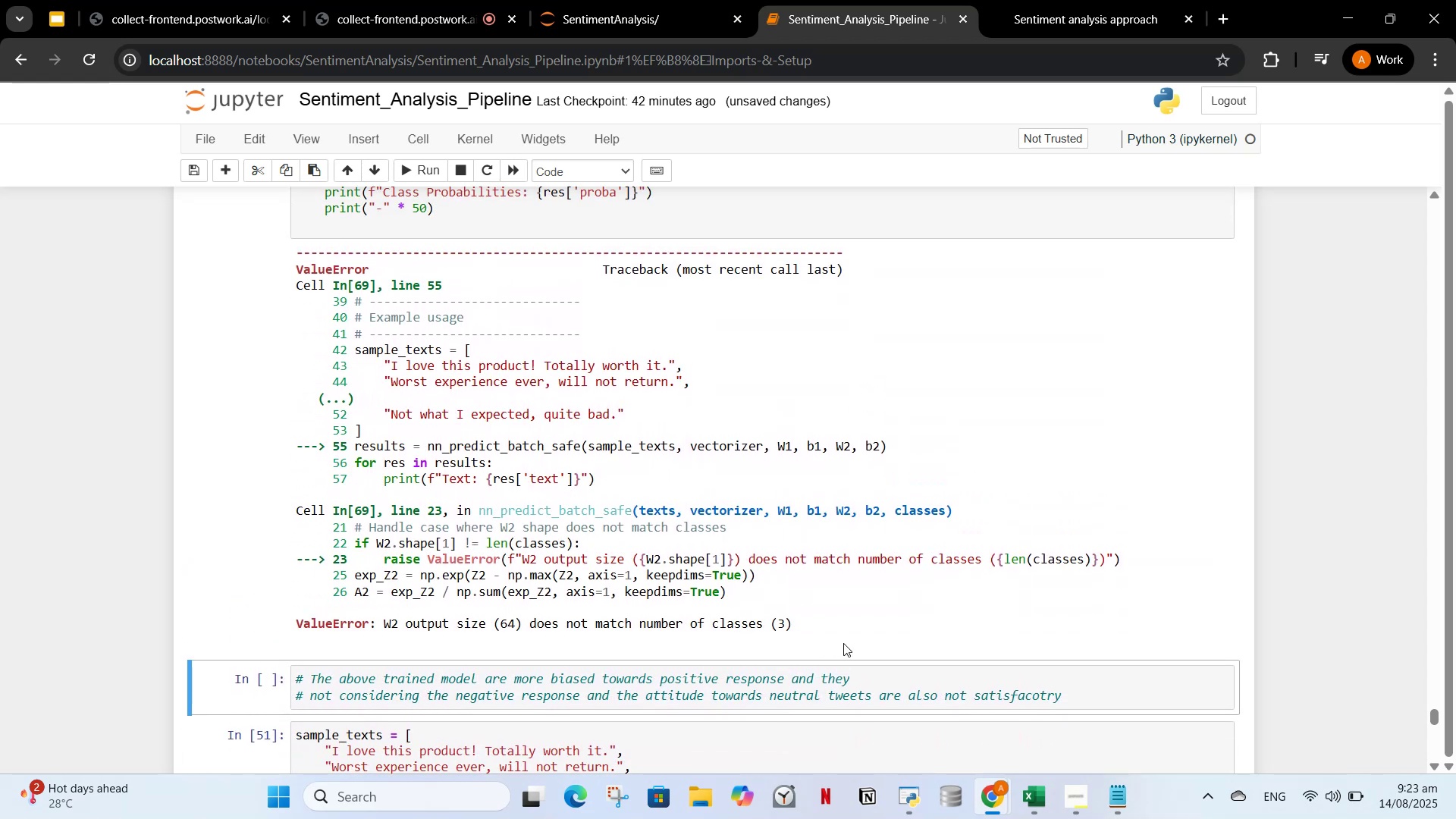 
left_click_drag(start_coordinate=[843, 643], to_coordinate=[300, 419])
 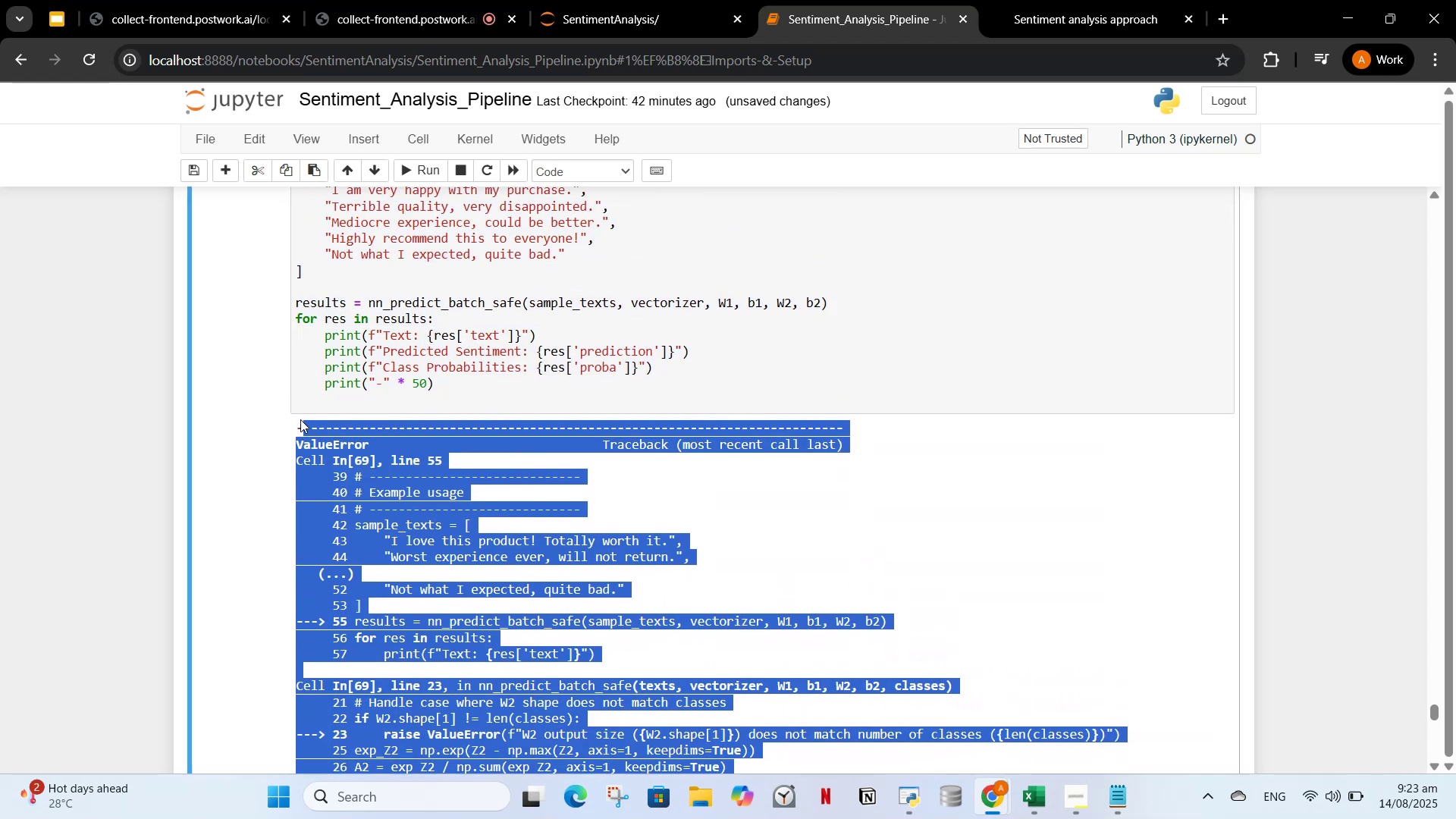 
left_click([300, 419])
 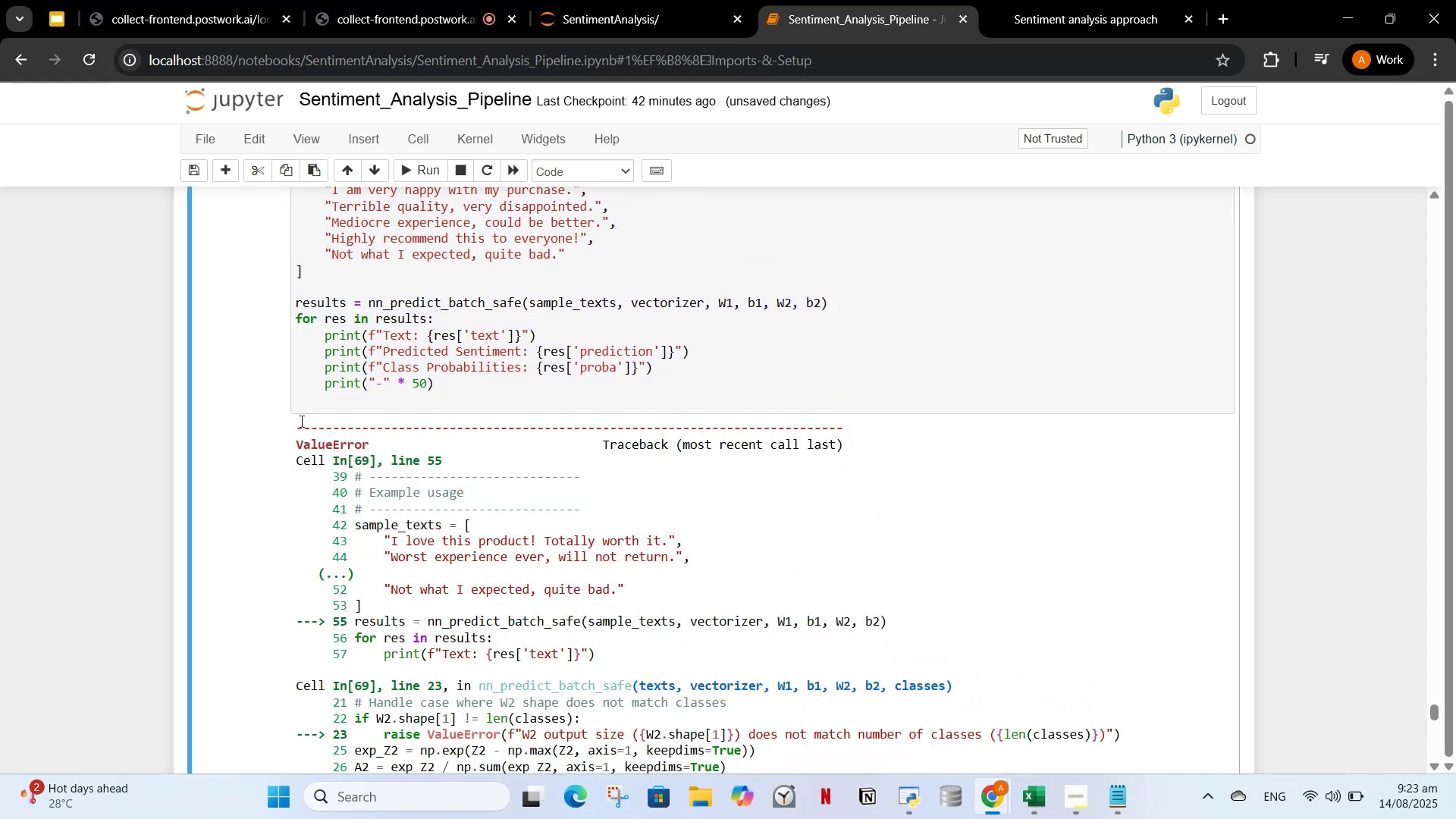 
left_click_drag(start_coordinate=[300, 421], to_coordinate=[809, 377])
 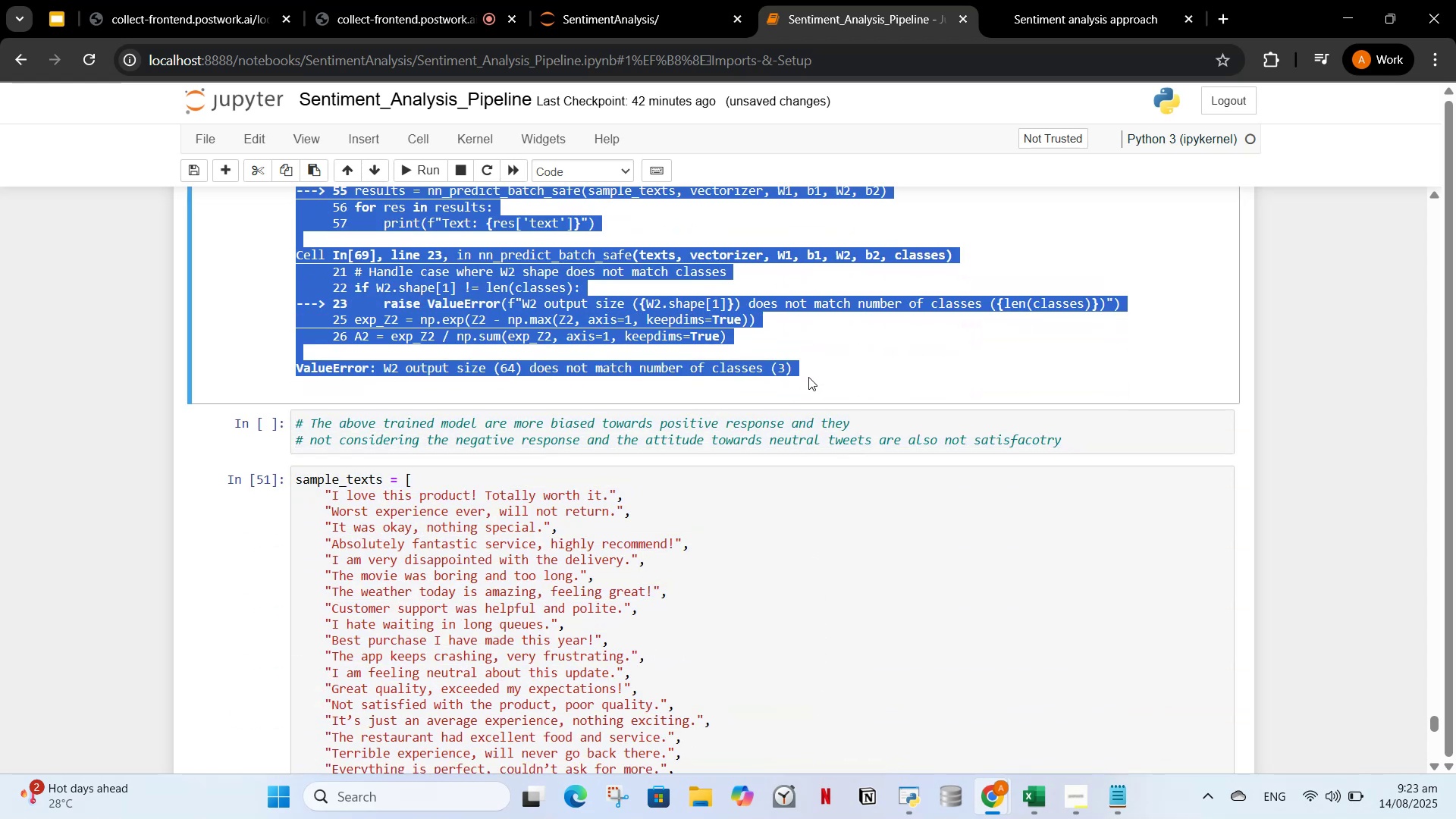 
key(Control+C)
 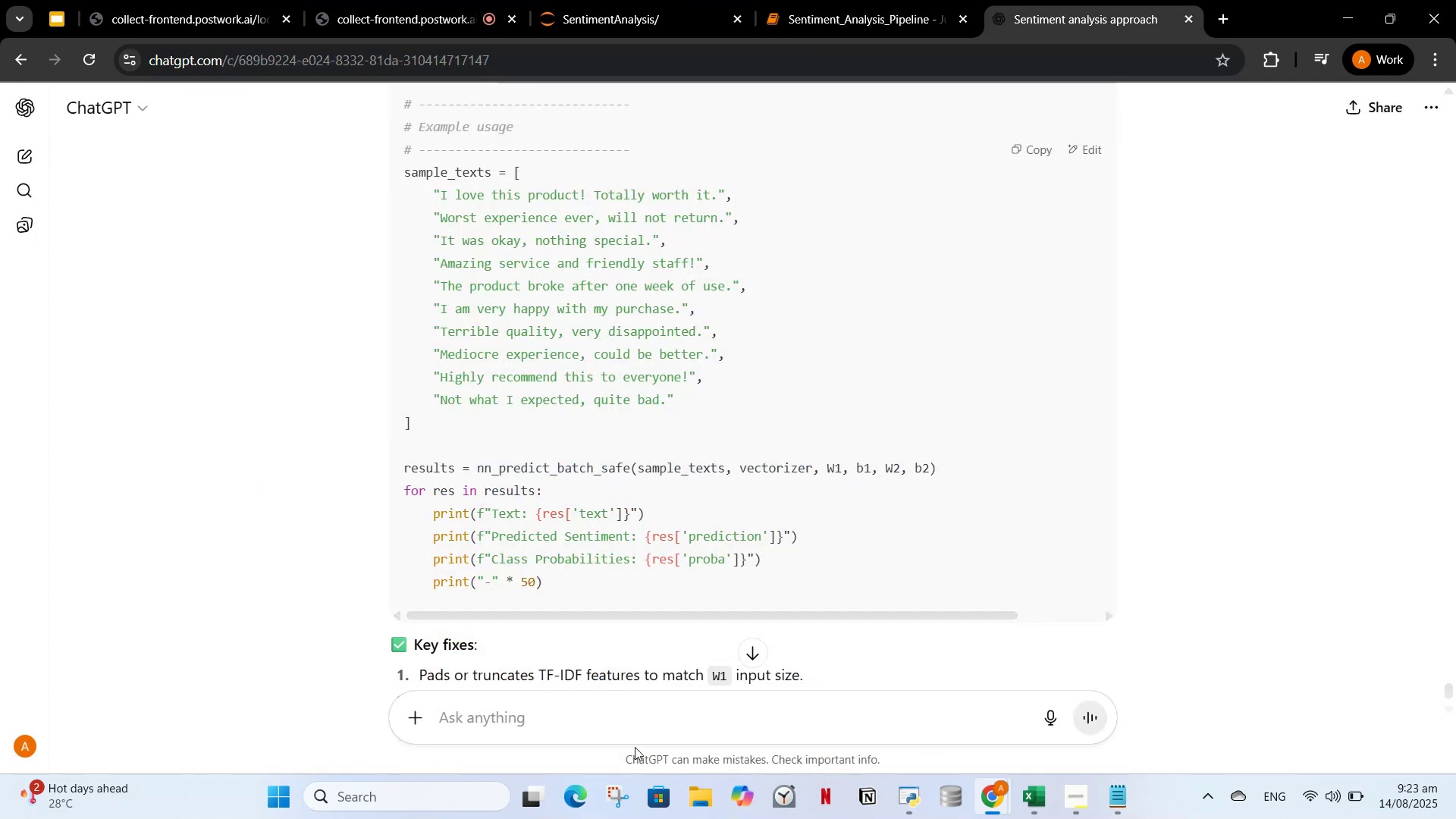 
left_click([637, 698])
 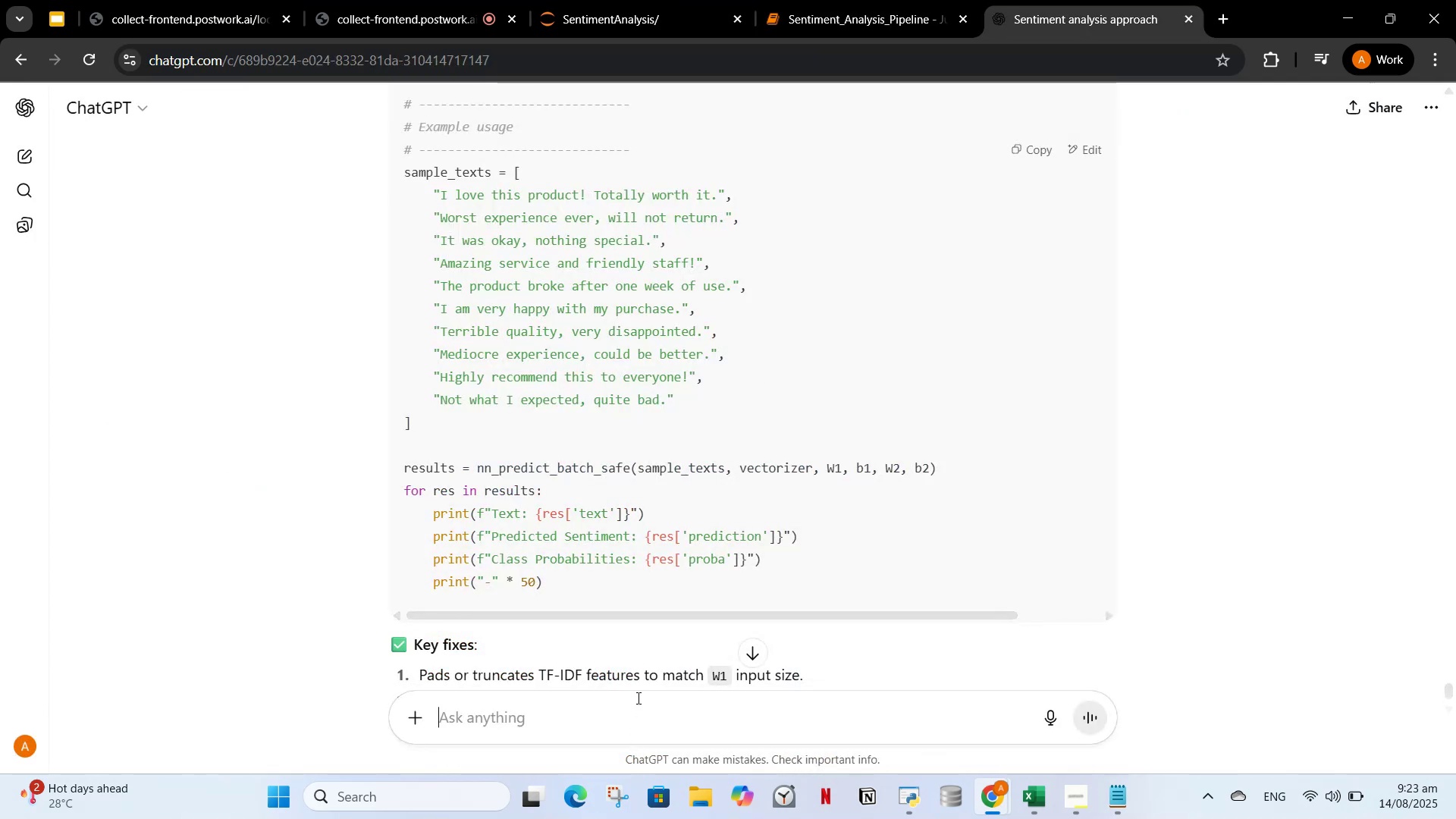 
key(Control+V)
 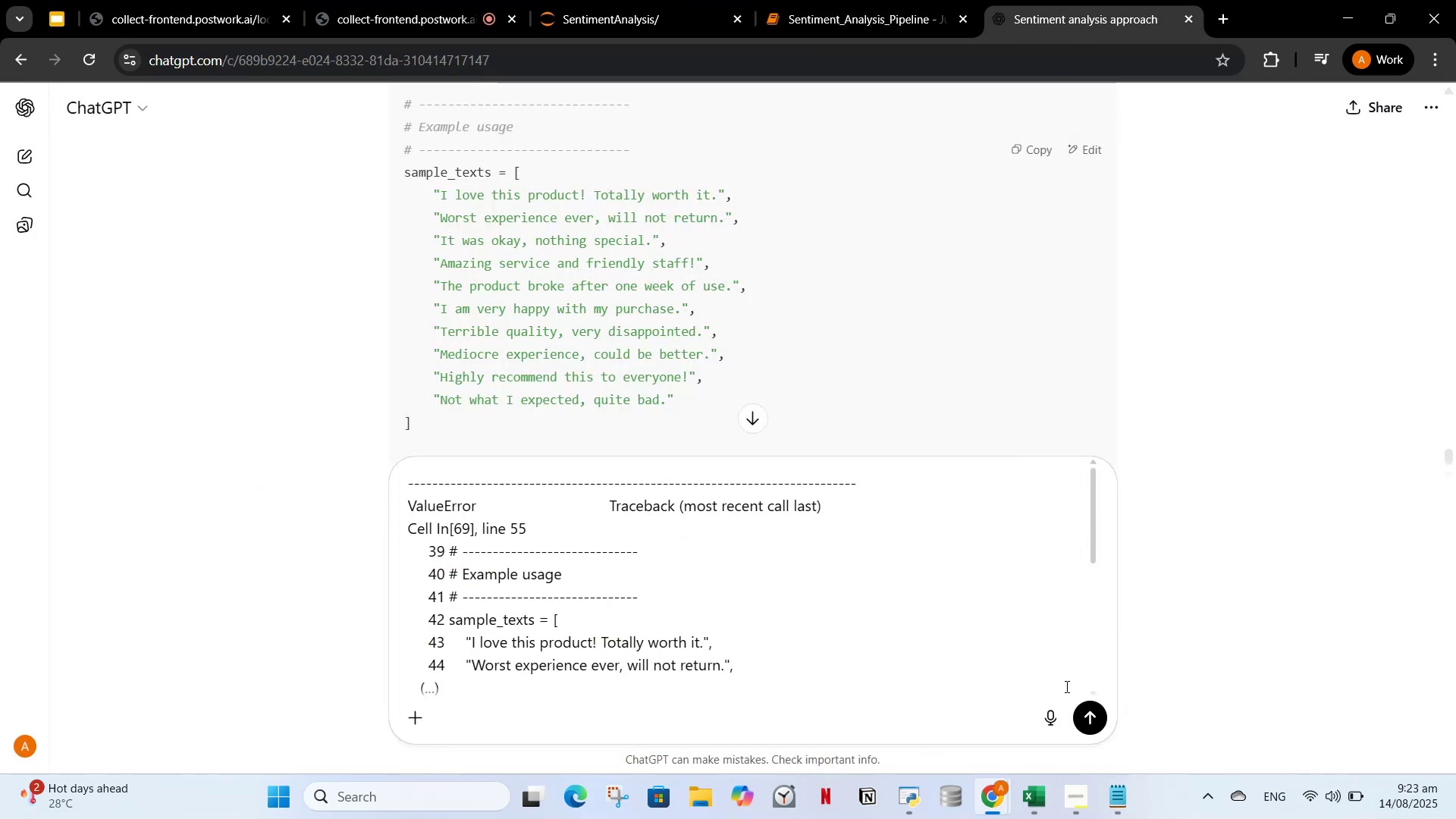 
left_click([1090, 726])
 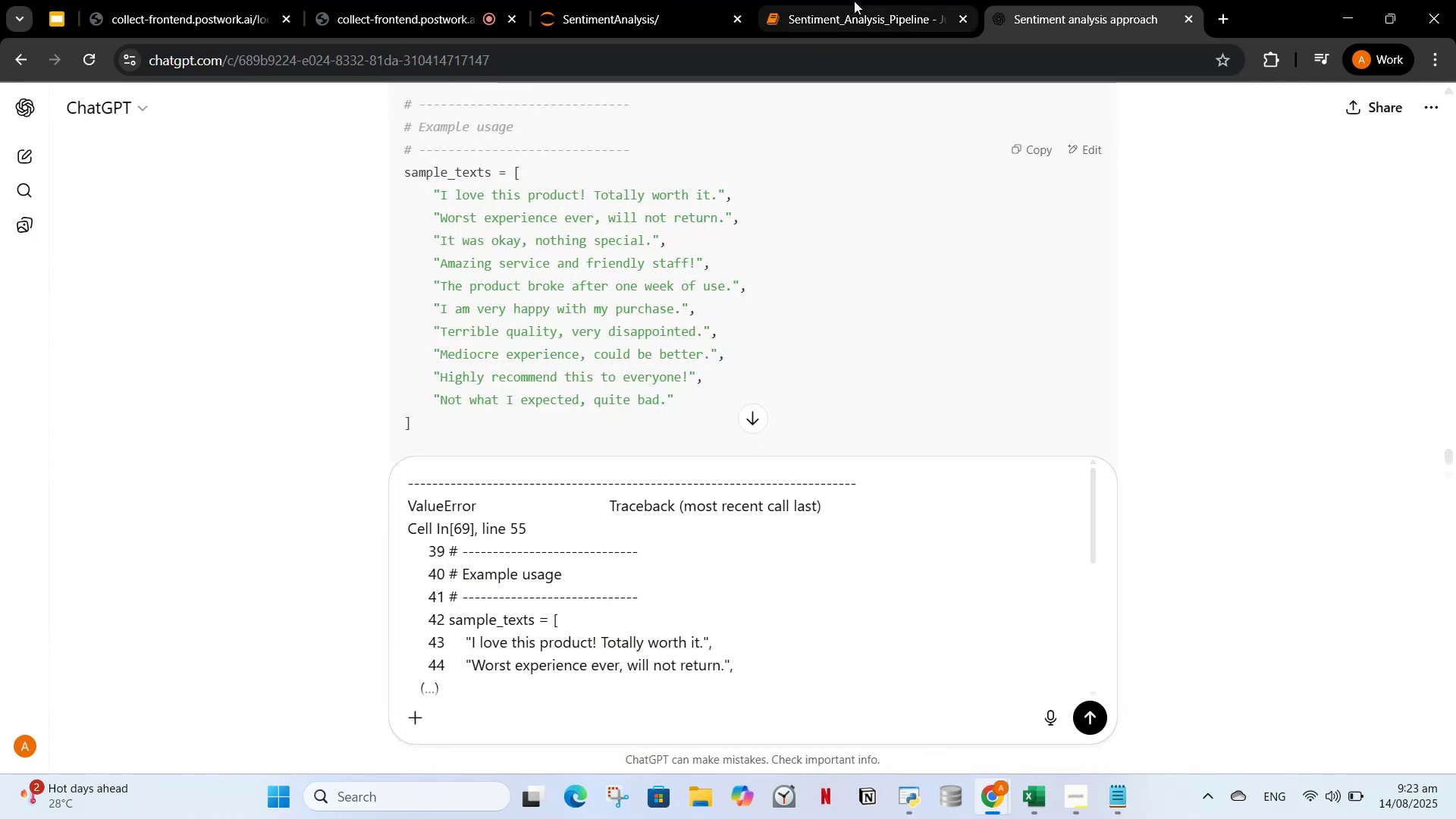 
left_click([854, 2])
 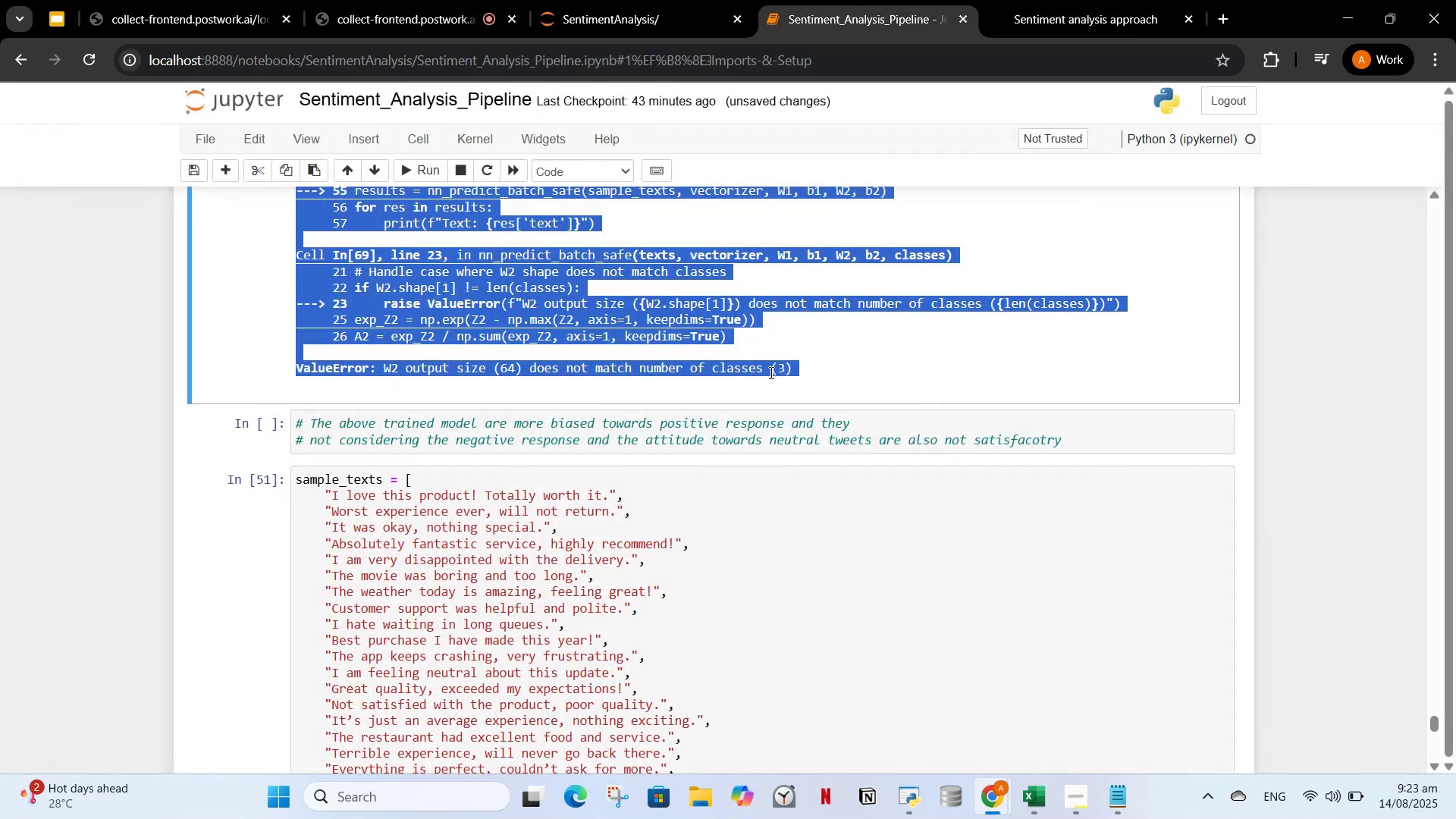 
scroll: coordinate [777, 472], scroll_direction: up, amount: 34.0
 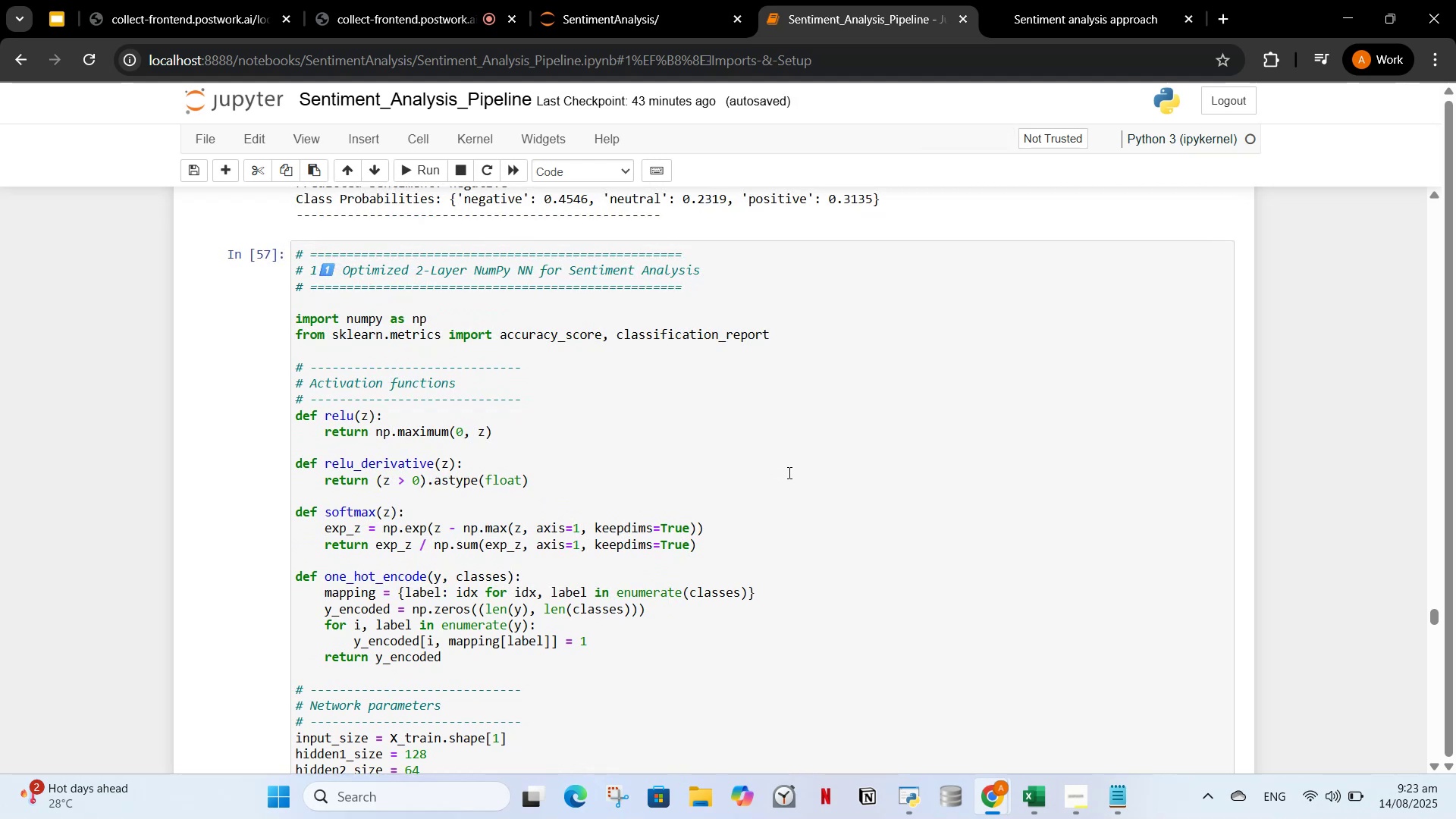 
wait(5.42)
 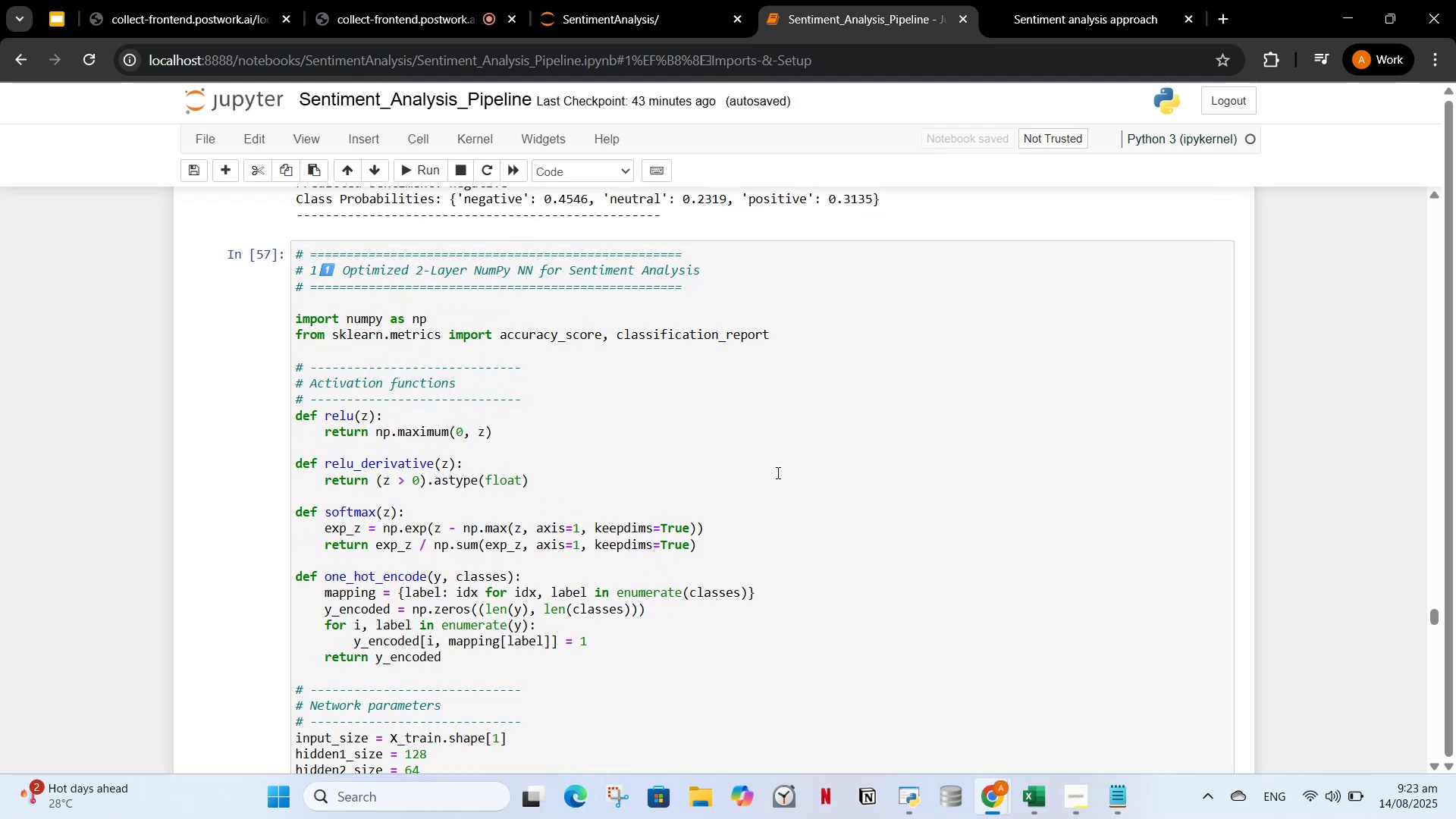 
scroll: coordinate [788, 472], scroll_direction: down, amount: 3.0
 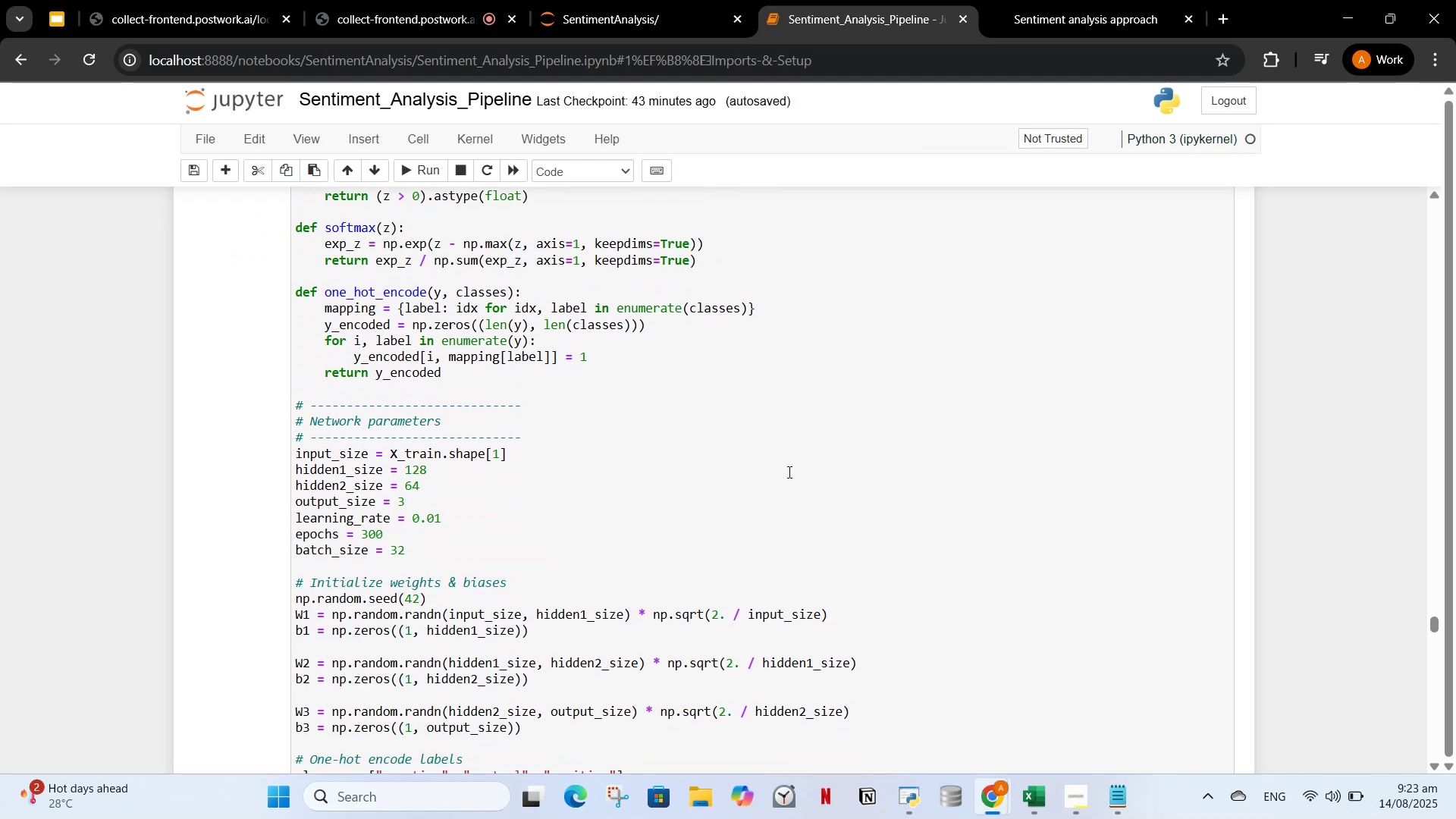 
wait(8.7)
 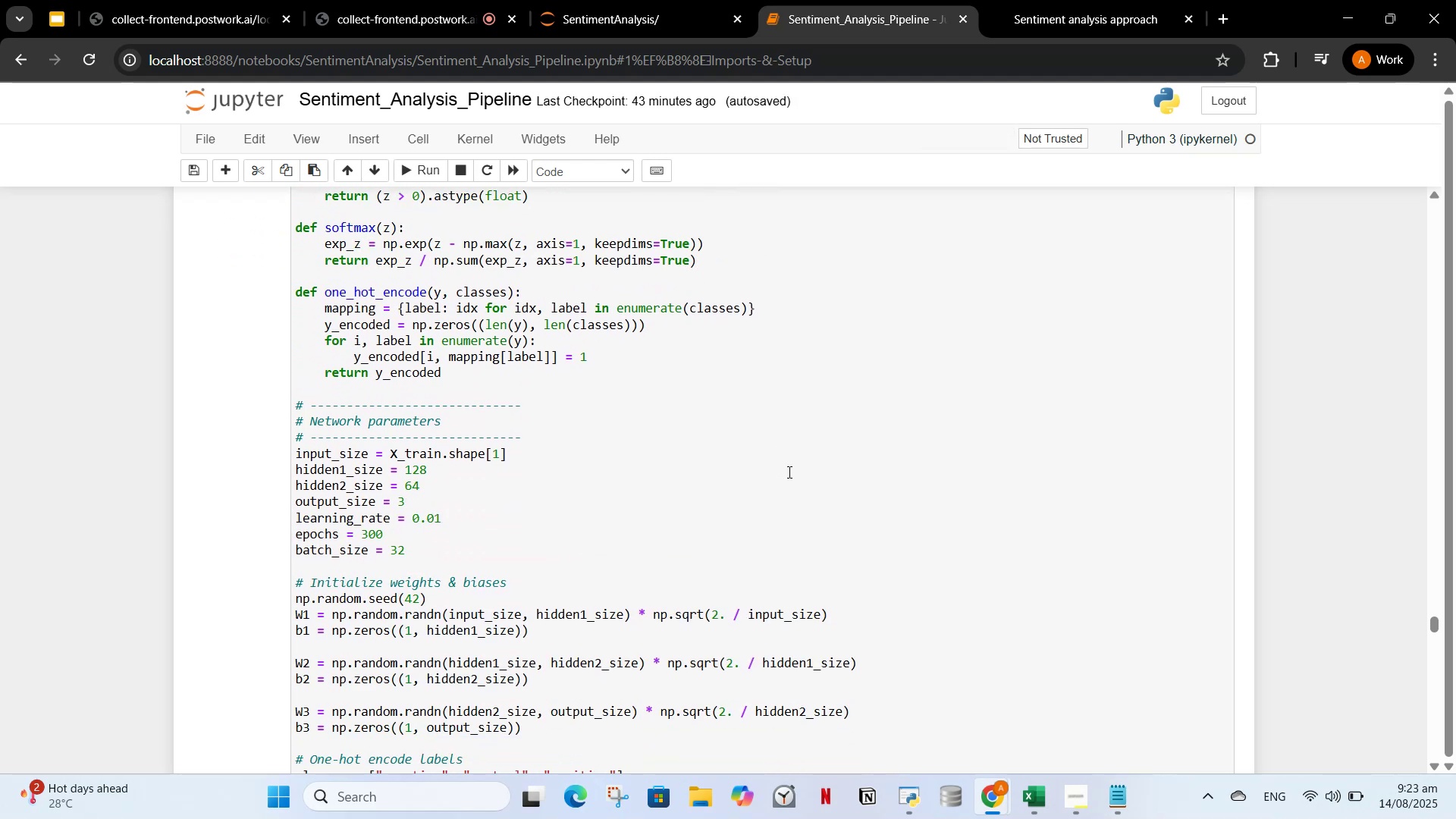 
scroll: coordinate [788, 472], scroll_direction: up, amount: 3.0
 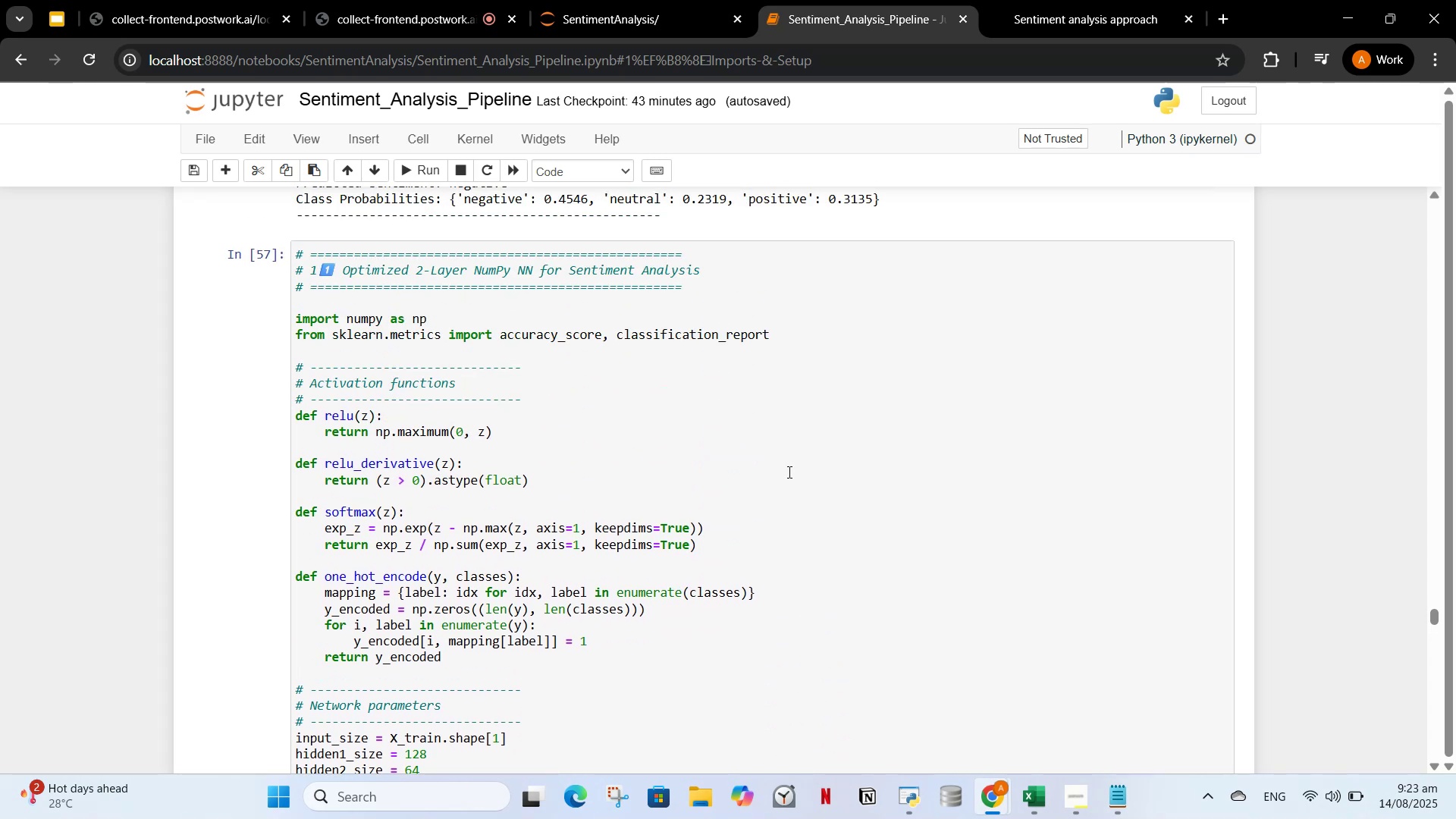 
scroll: coordinate [788, 472], scroll_direction: down, amount: 5.0
 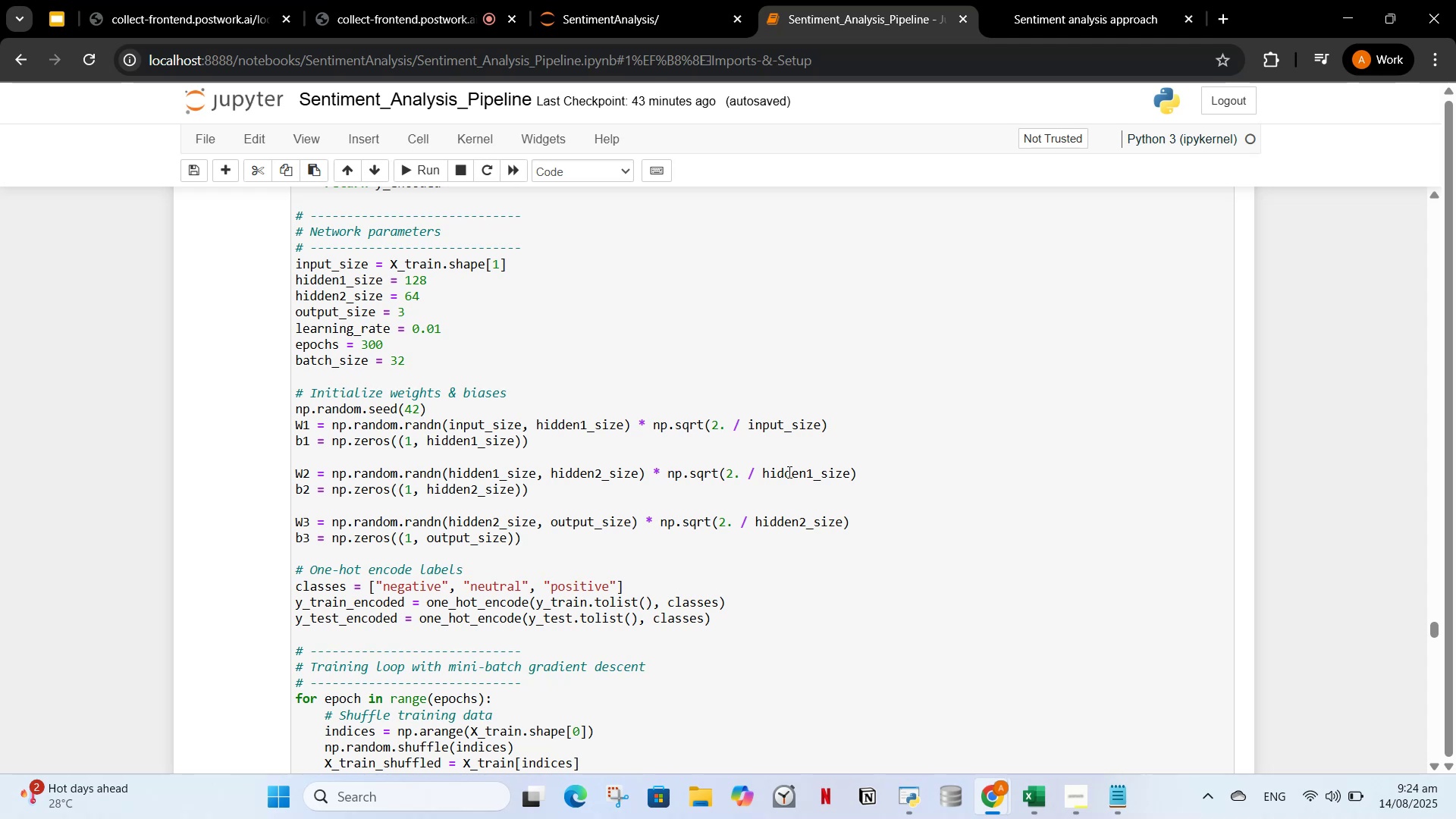 
wait(5.57)
 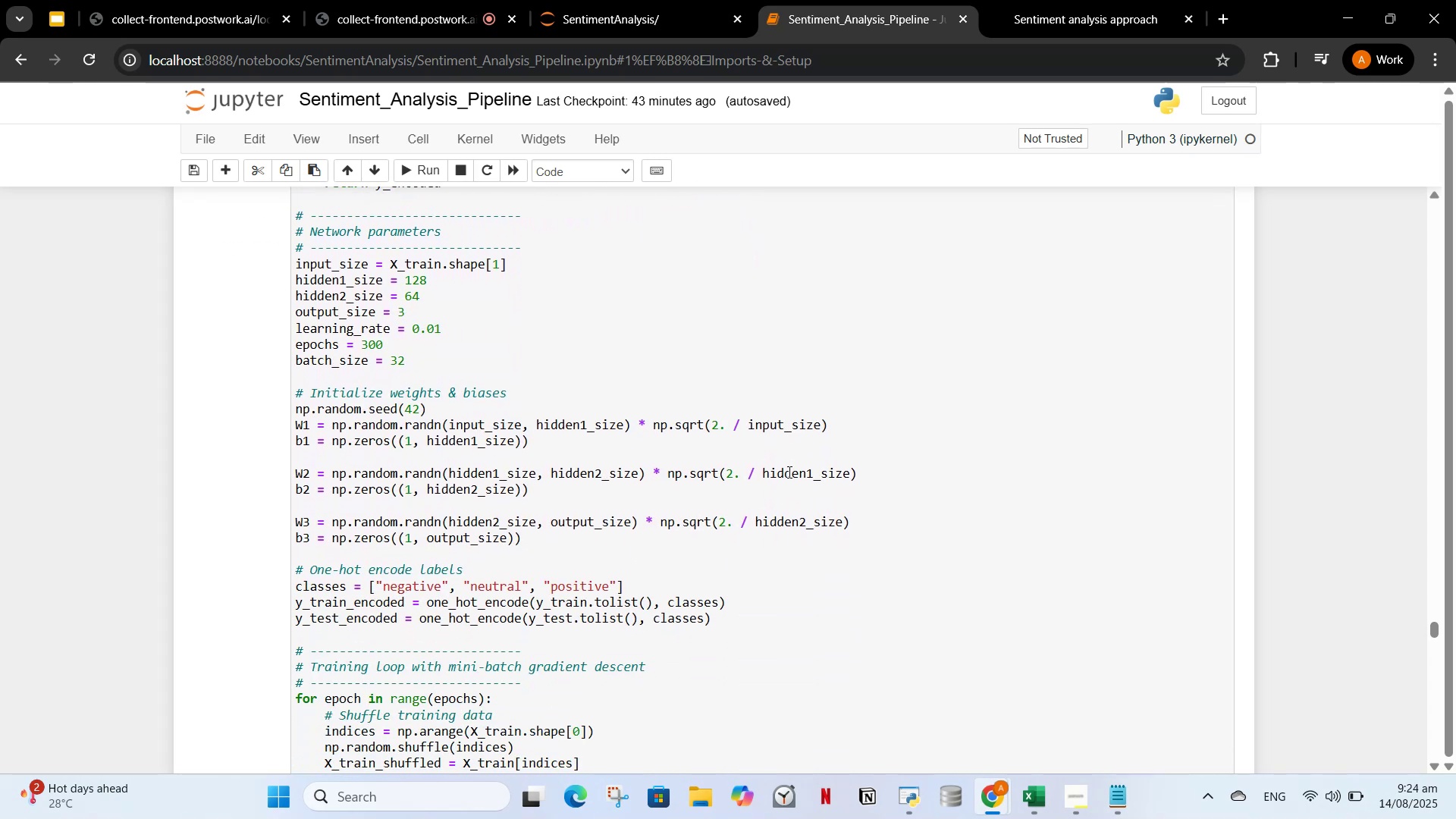 
scroll: coordinate [763, 498], scroll_direction: down, amount: 6.0
 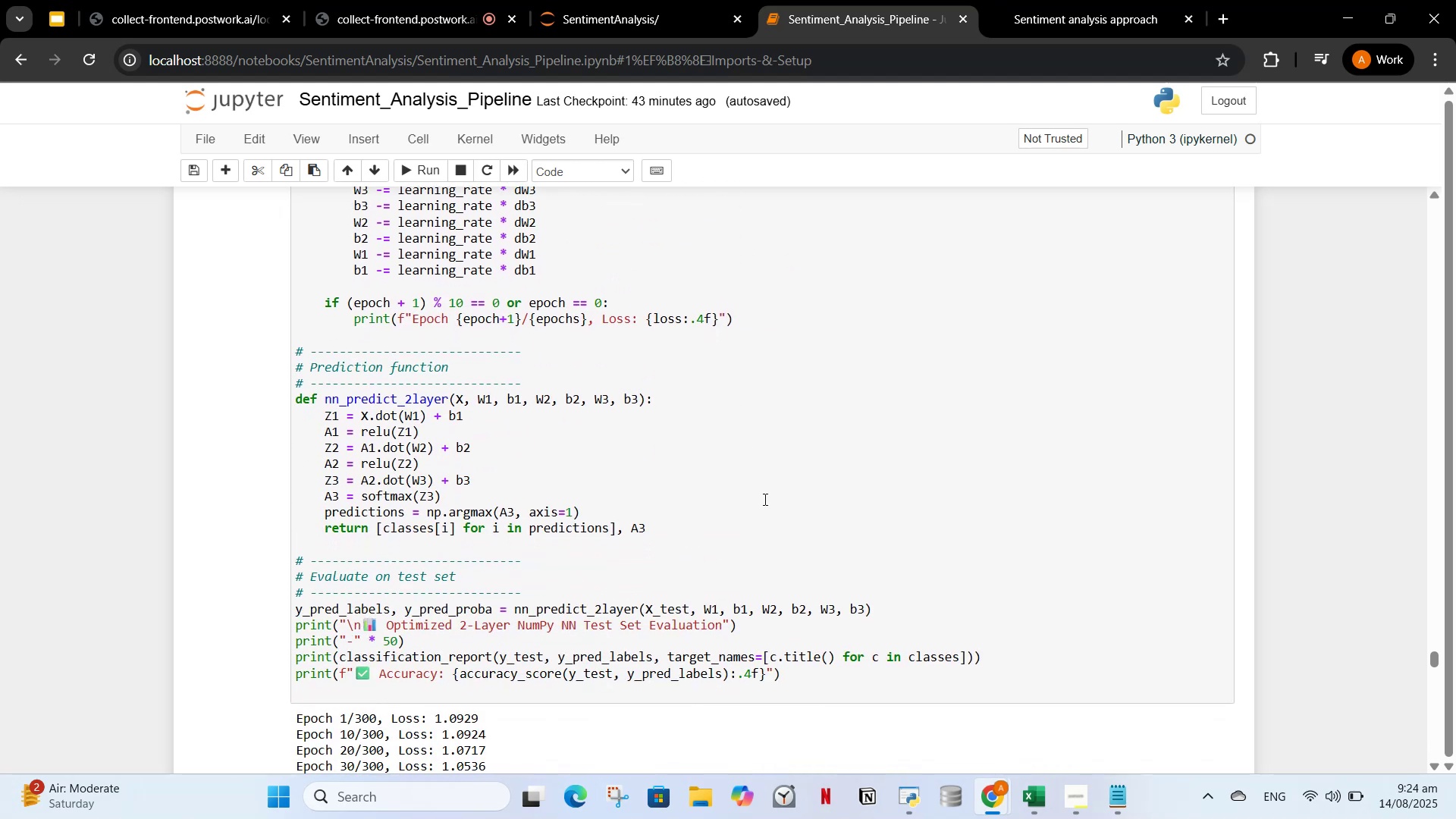 
scroll: coordinate [780, 485], scroll_direction: up, amount: 37.0
 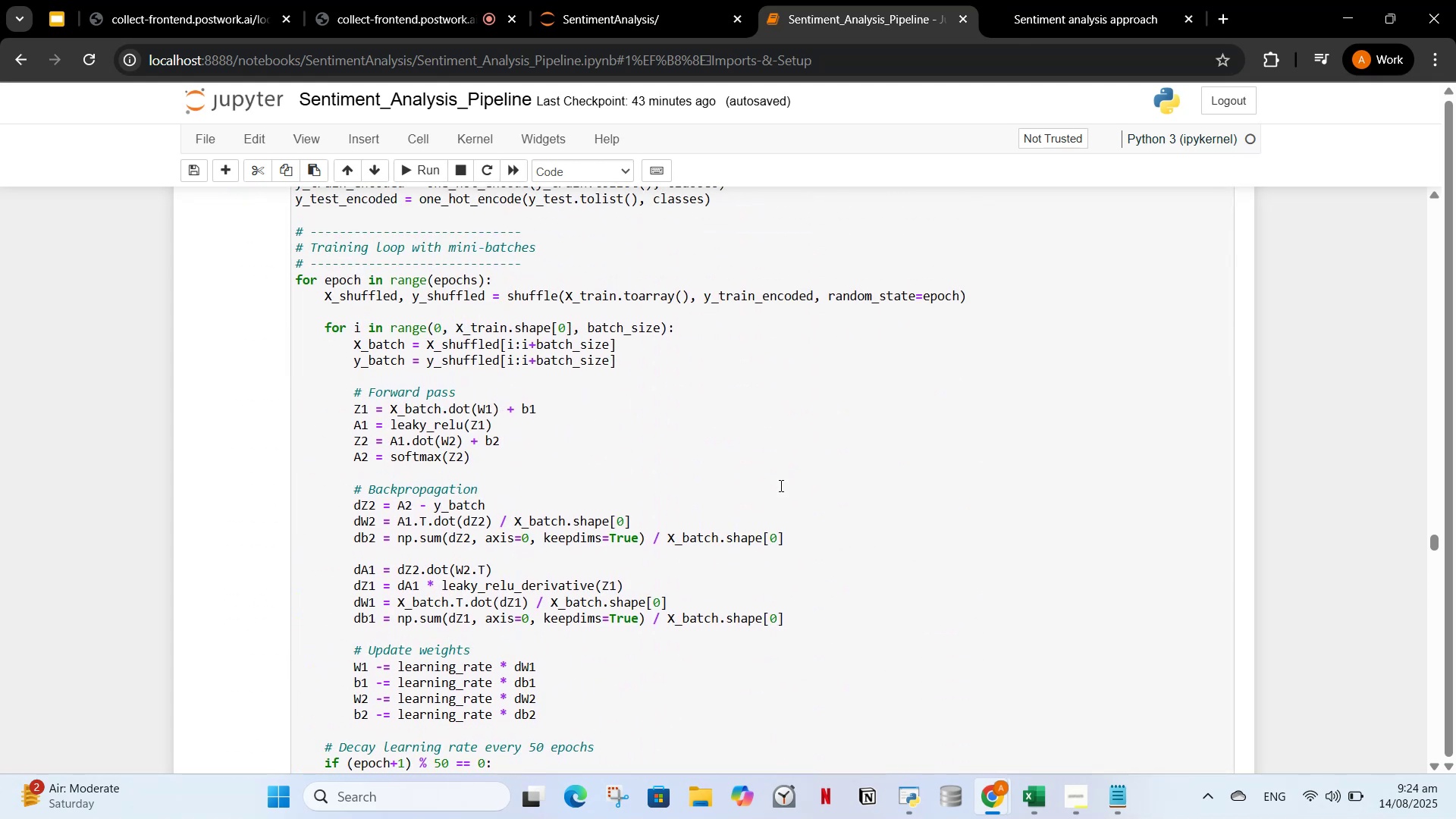 
scroll: coordinate [780, 485], scroll_direction: up, amount: 11.0
 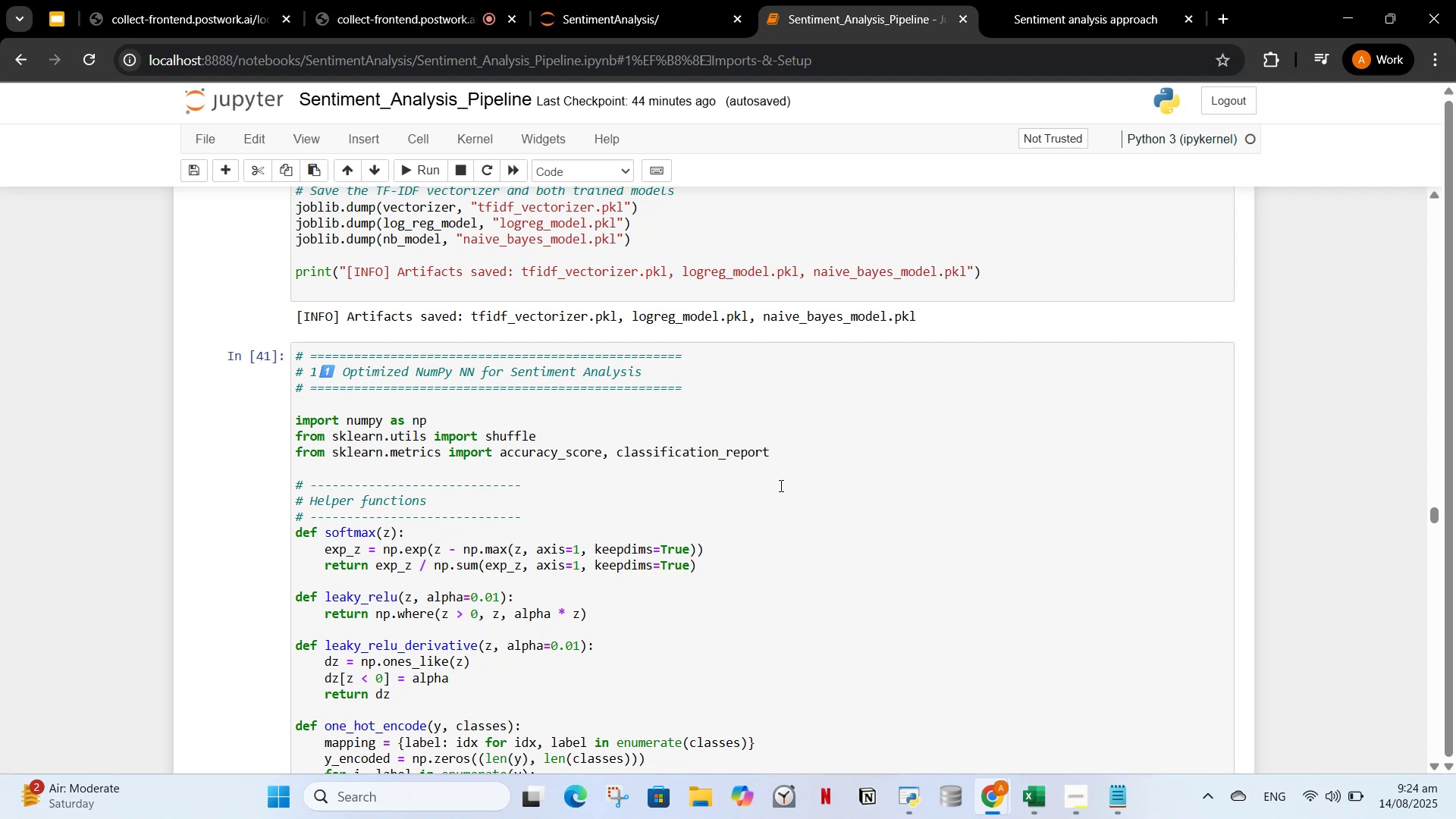 
wait(15.62)
 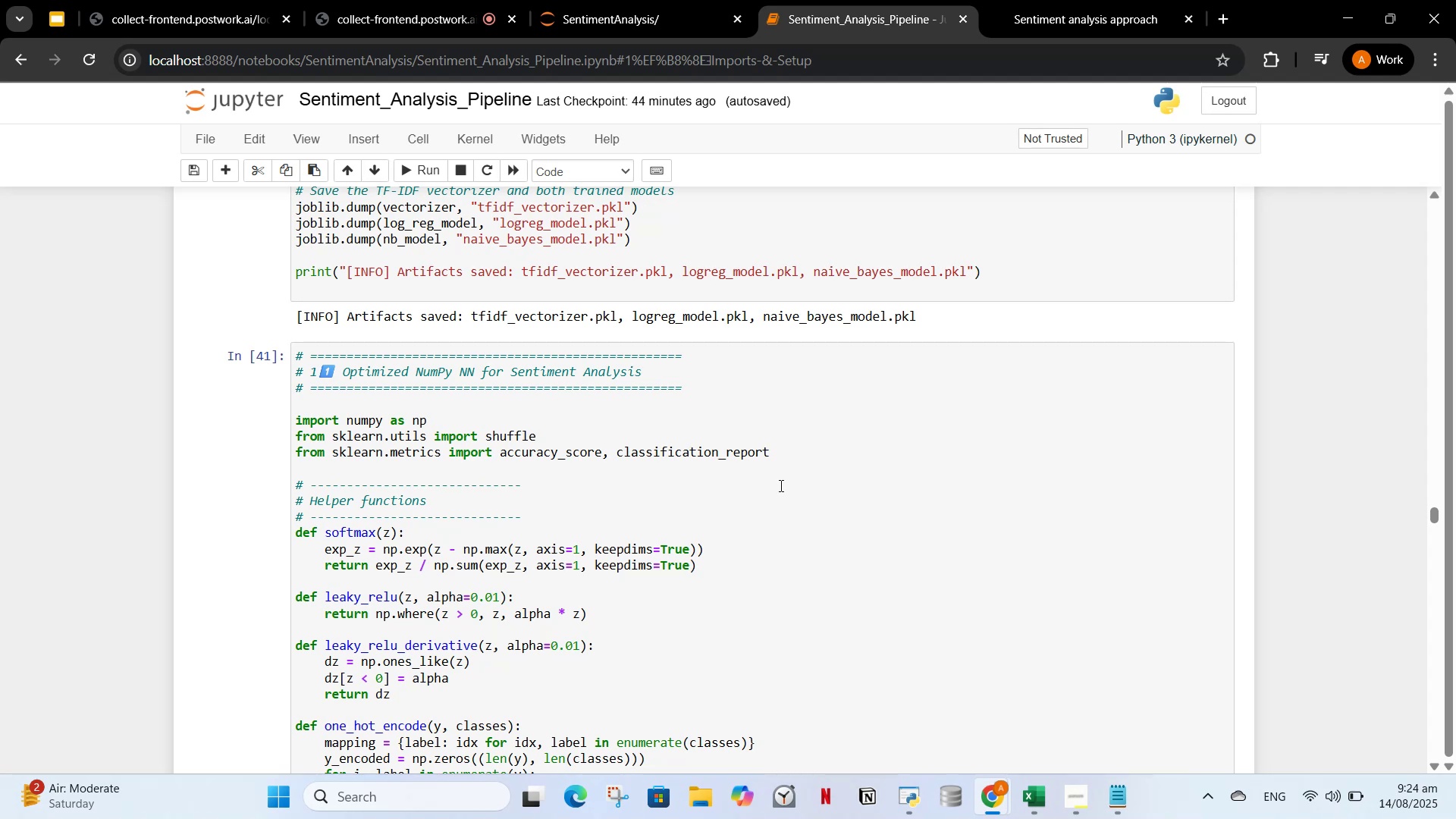 
scroll: coordinate [780, 485], scroll_direction: down, amount: 6.0
 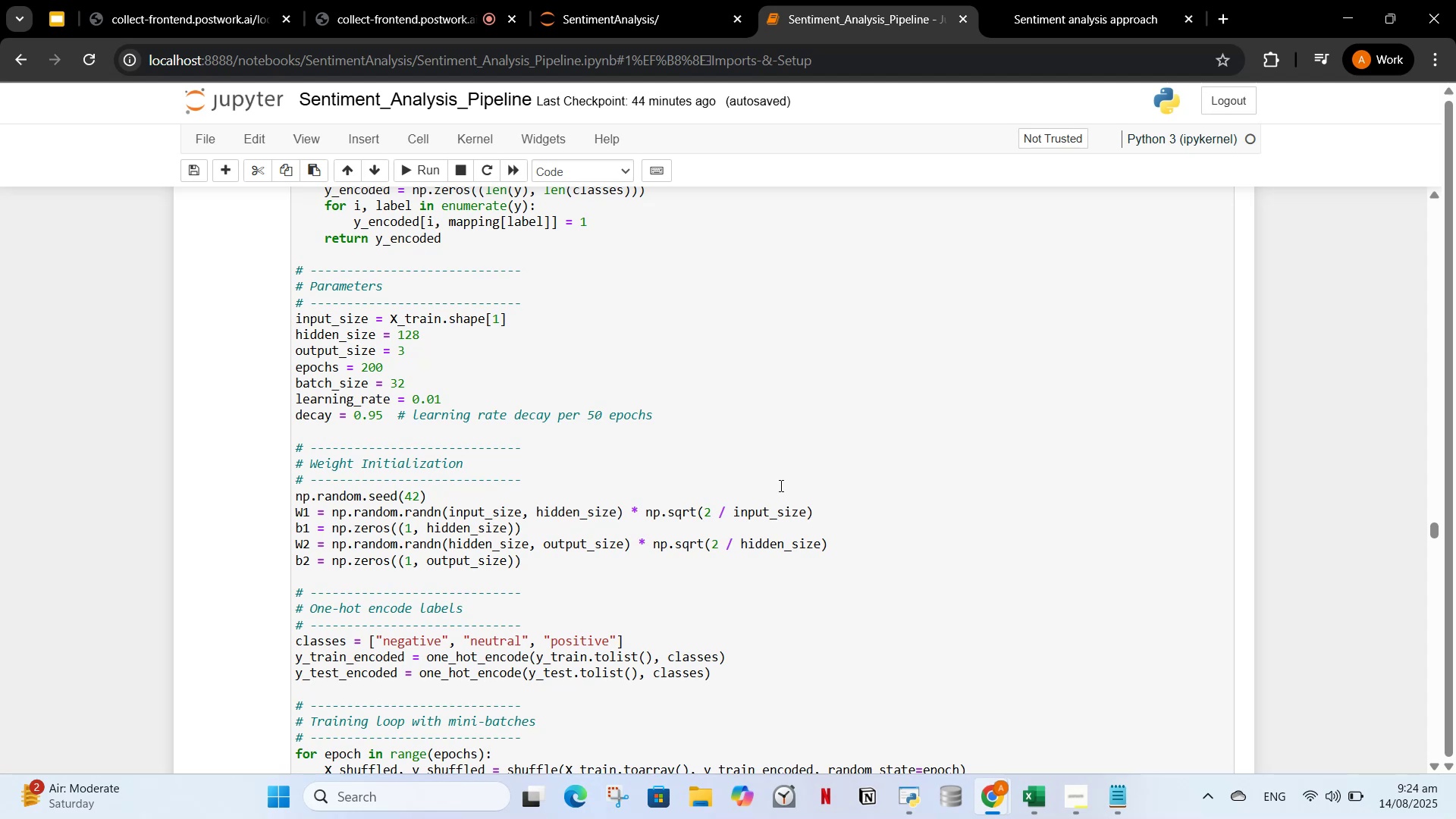 
wait(6.04)
 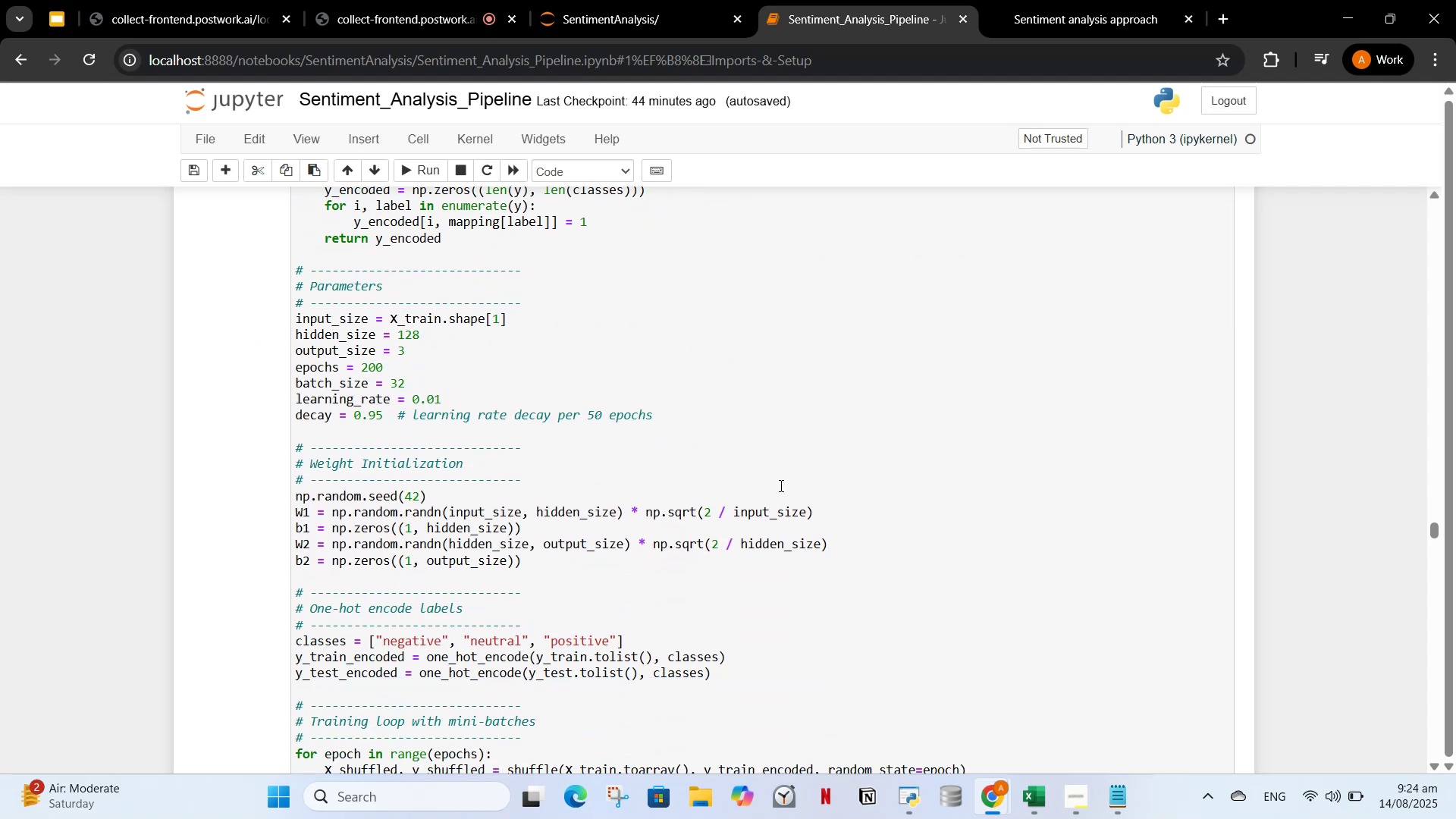 
scroll: coordinate [800, 498], scroll_direction: down, amount: 84.0
 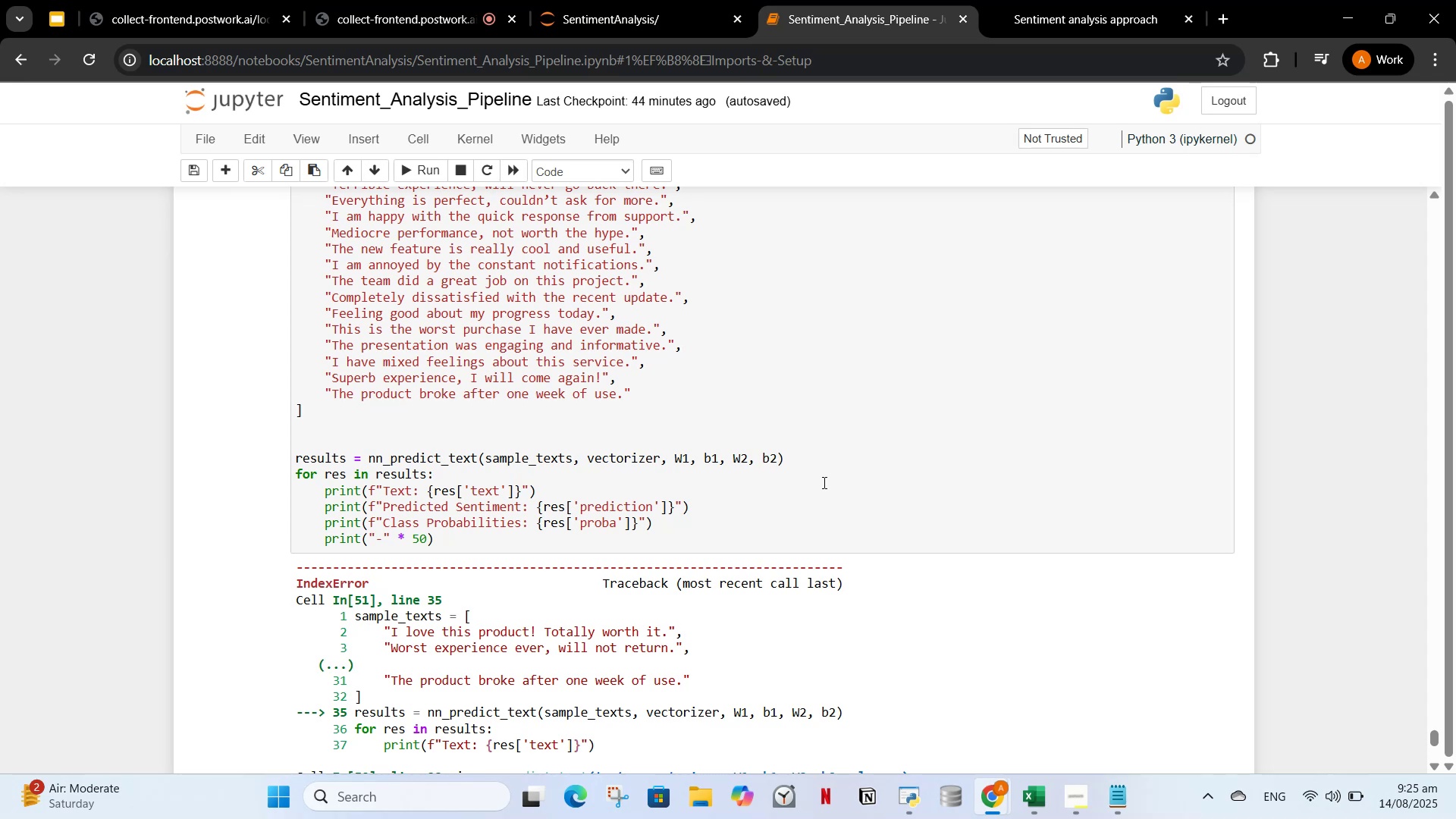 
left_click([823, 482])
 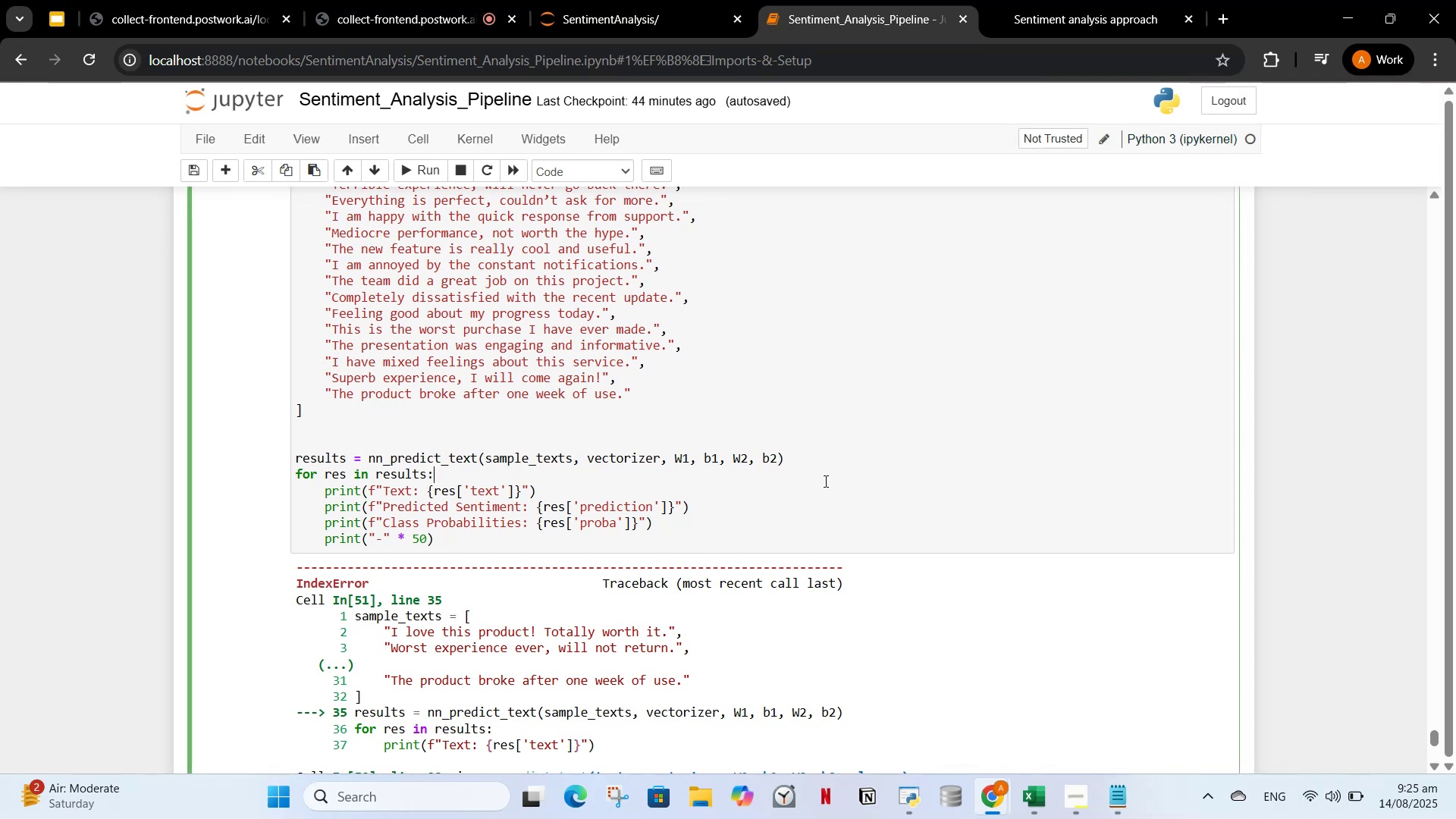 
scroll: coordinate [824, 481], scroll_direction: down, amount: 5.0
 